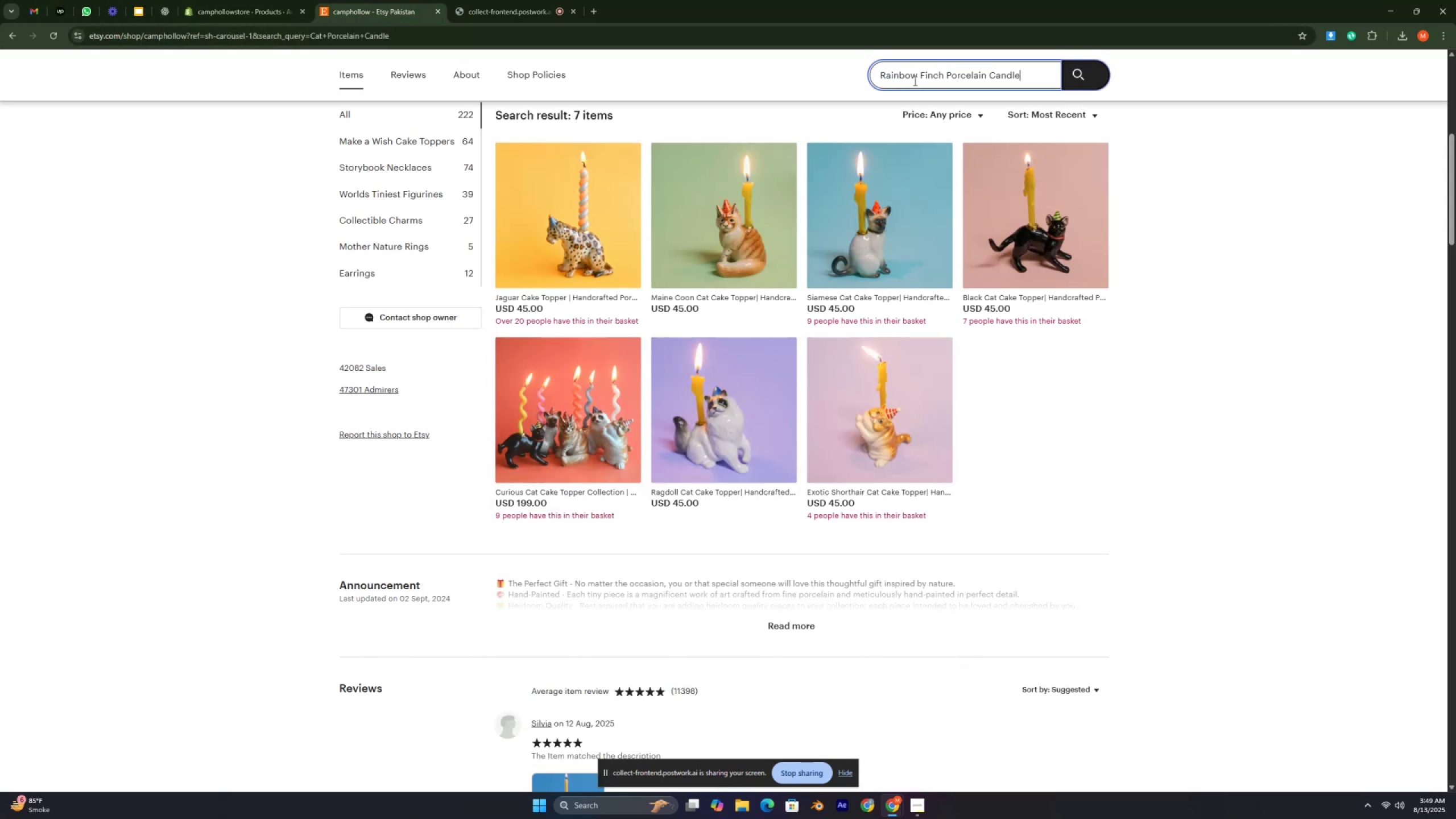 
key(Enter)
 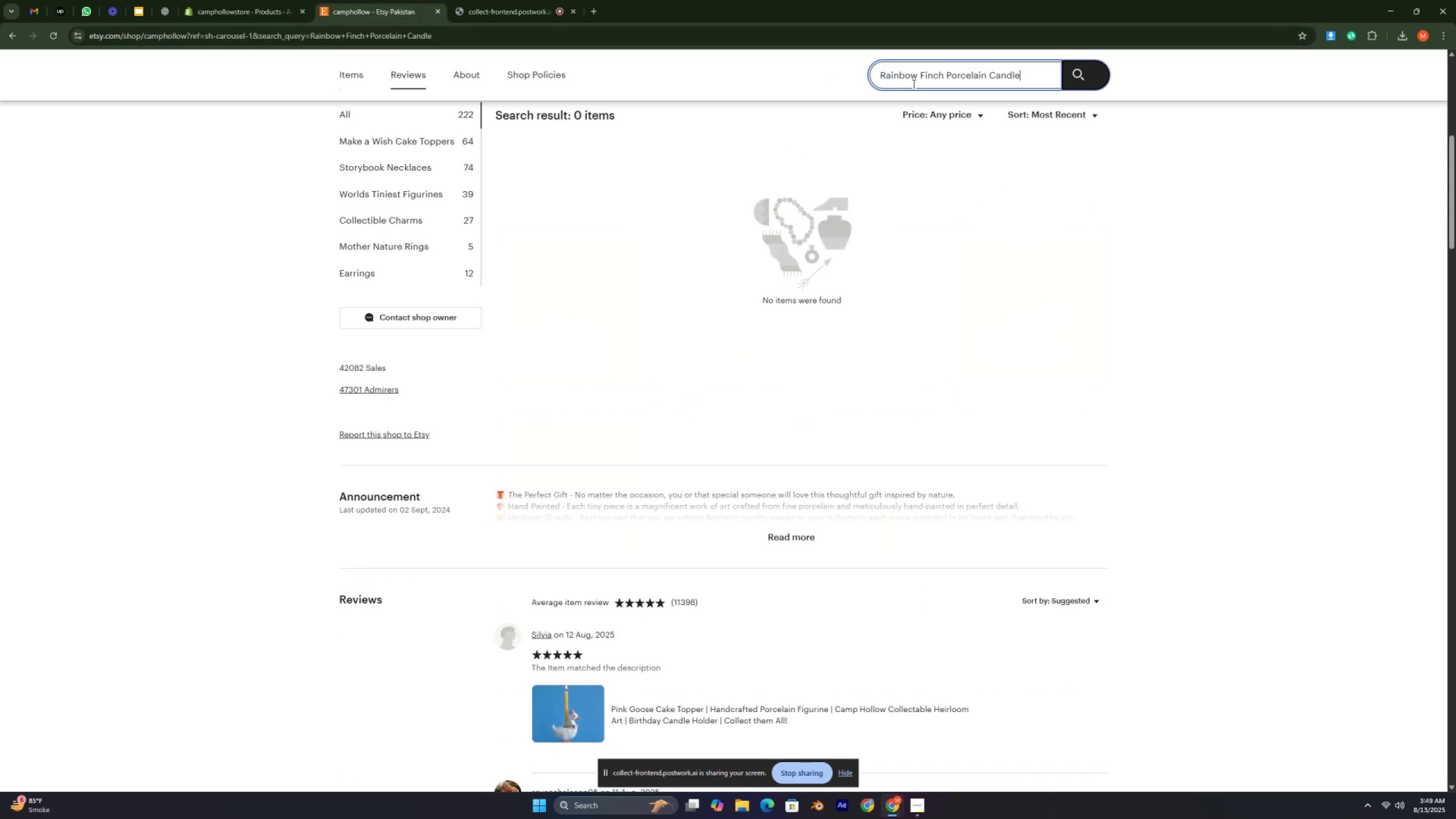 
left_click_drag(start_coordinate=[920, 73], to_coordinate=[650, 72])
 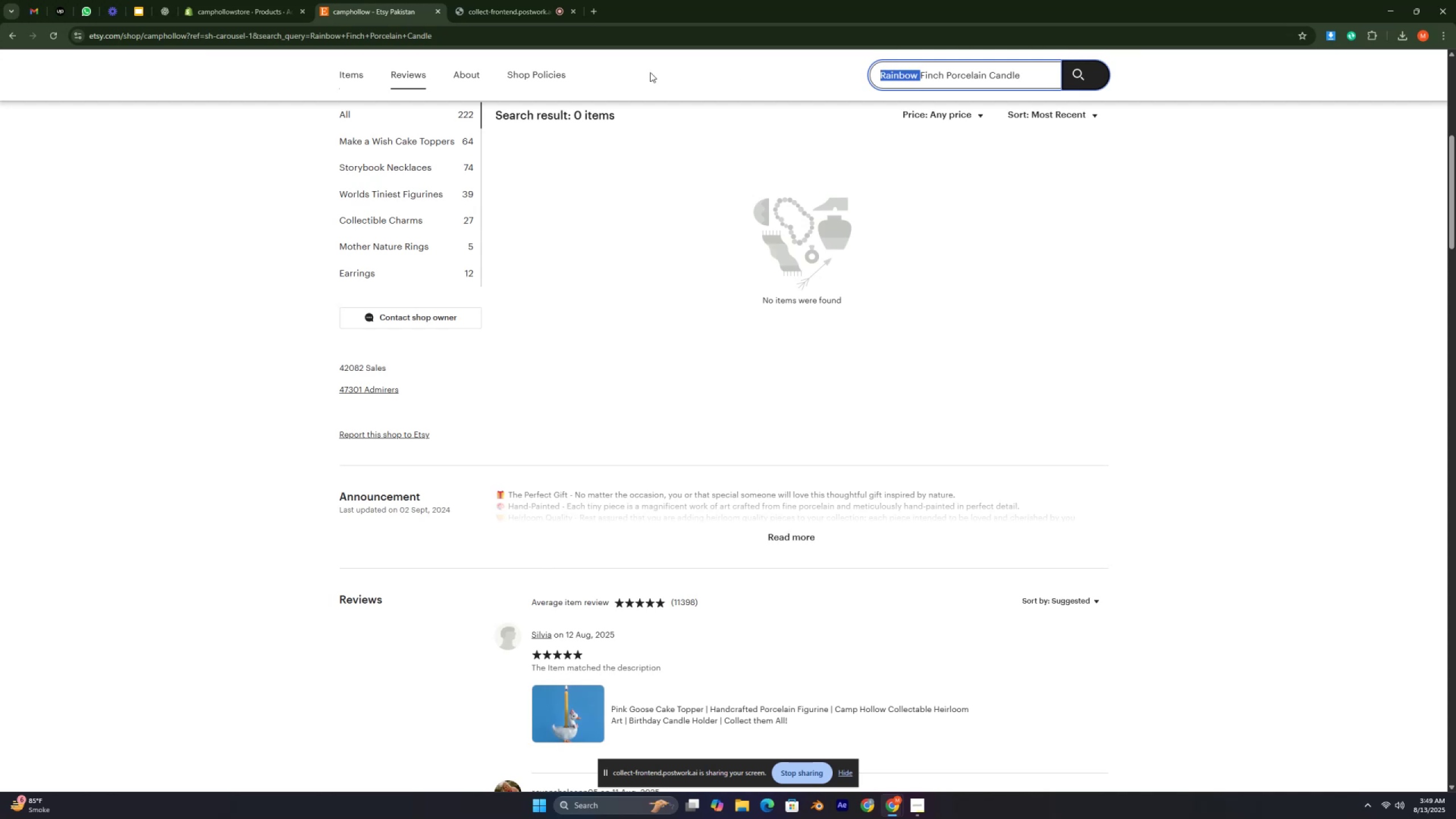 
key(Backslash)
 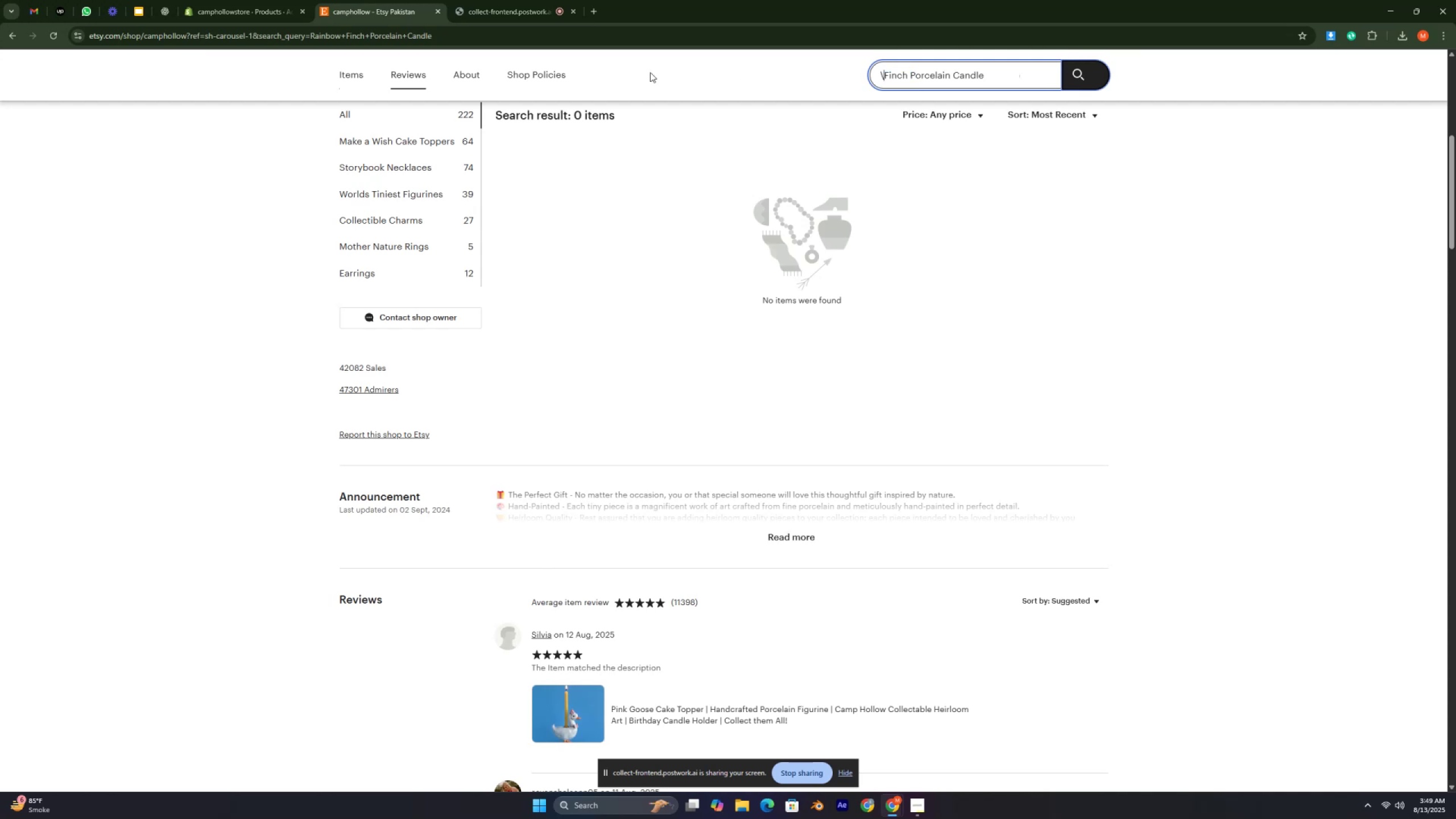 
key(Enter)
 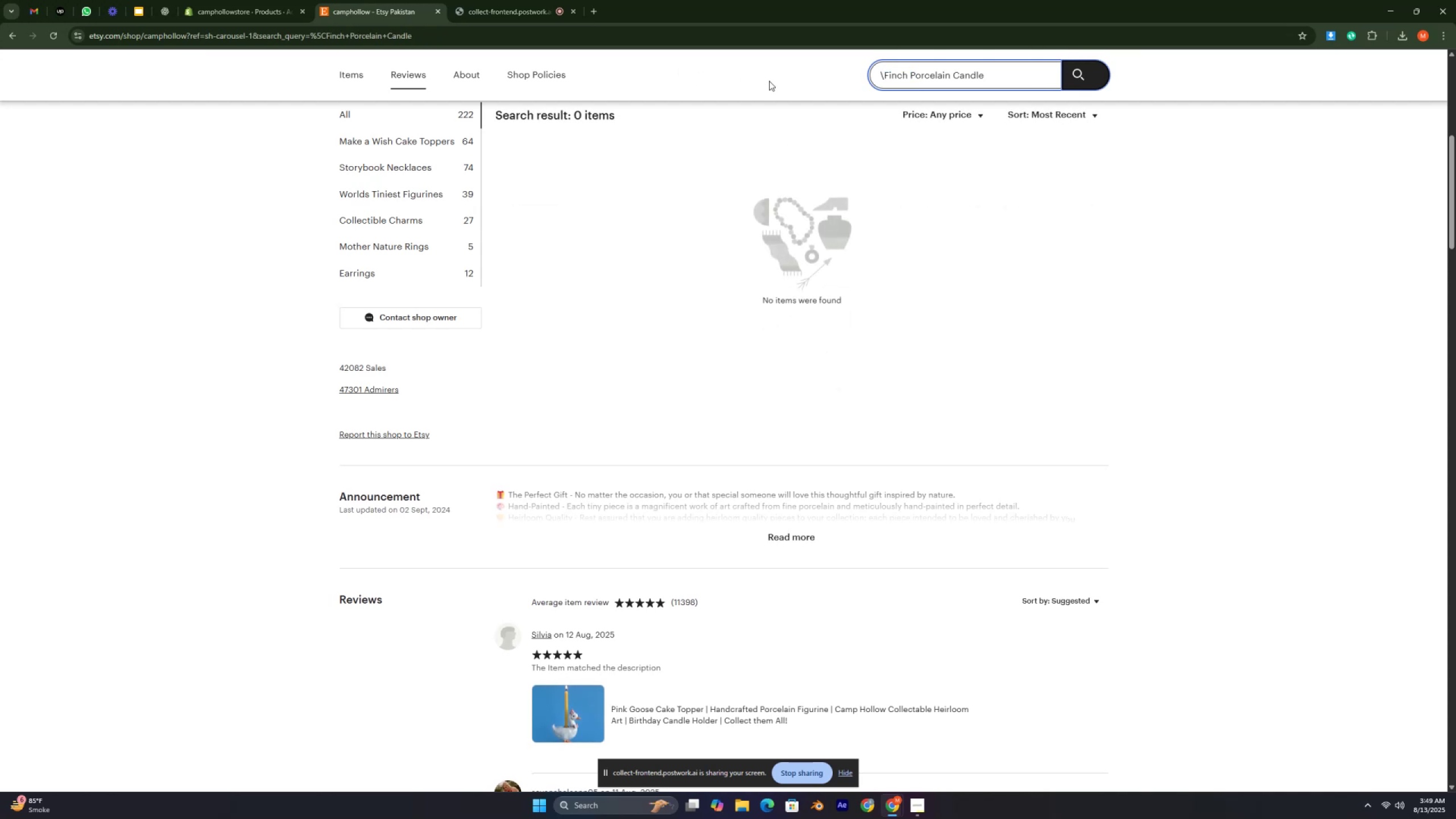 
key(Backspace)
 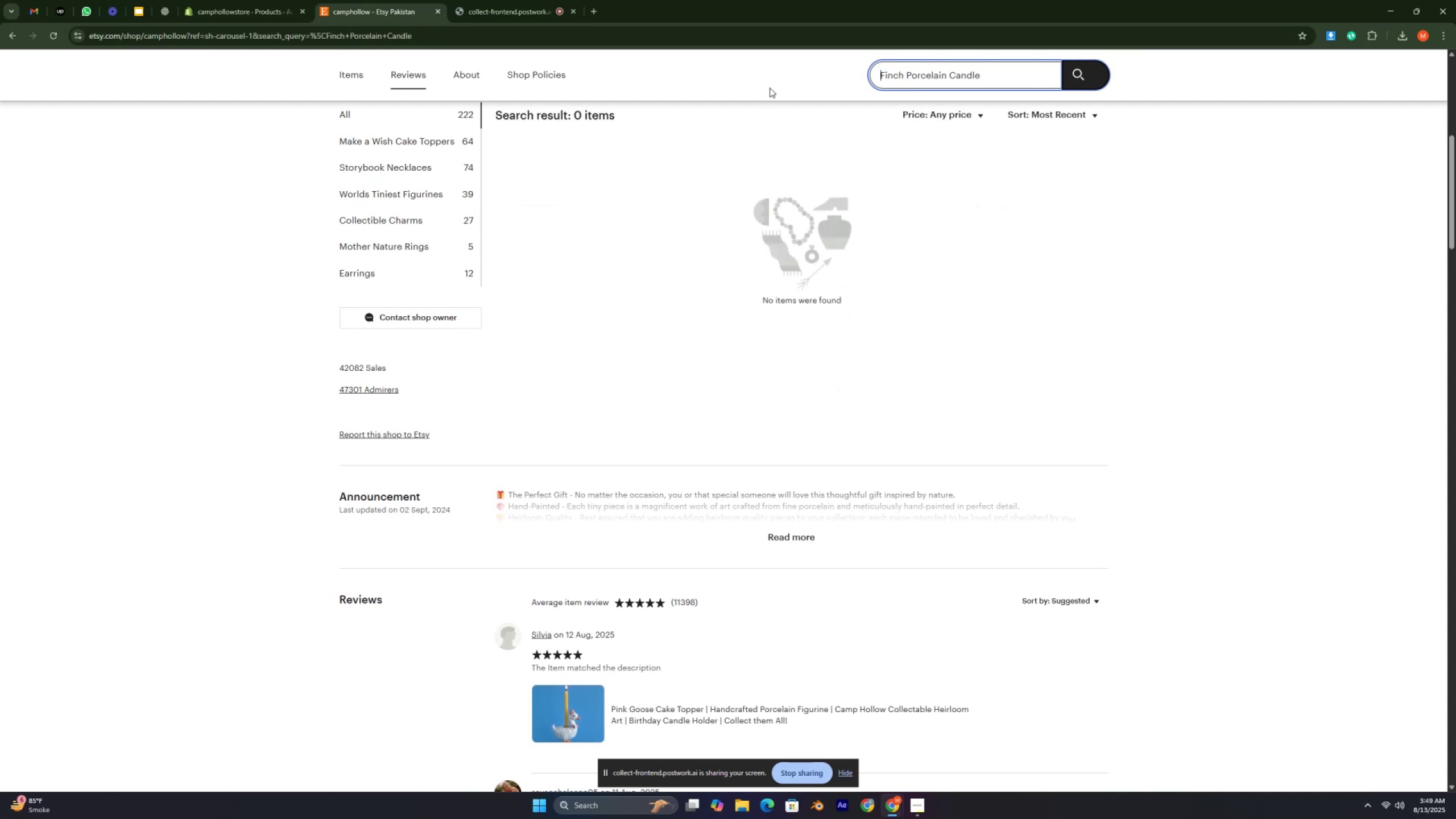 
key(Enter)
 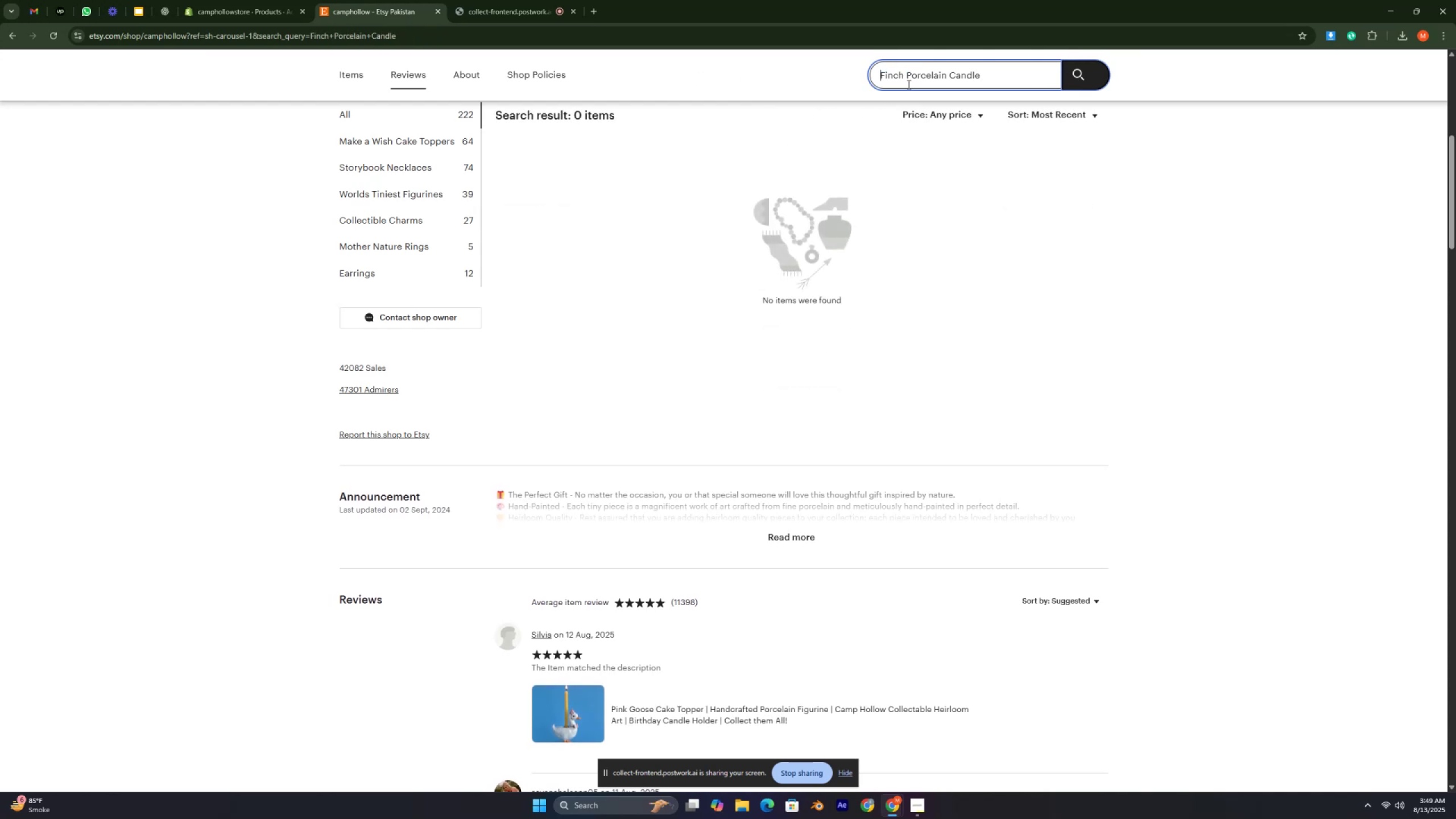 
left_click_drag(start_coordinate=[904, 72], to_coordinate=[743, 62])
 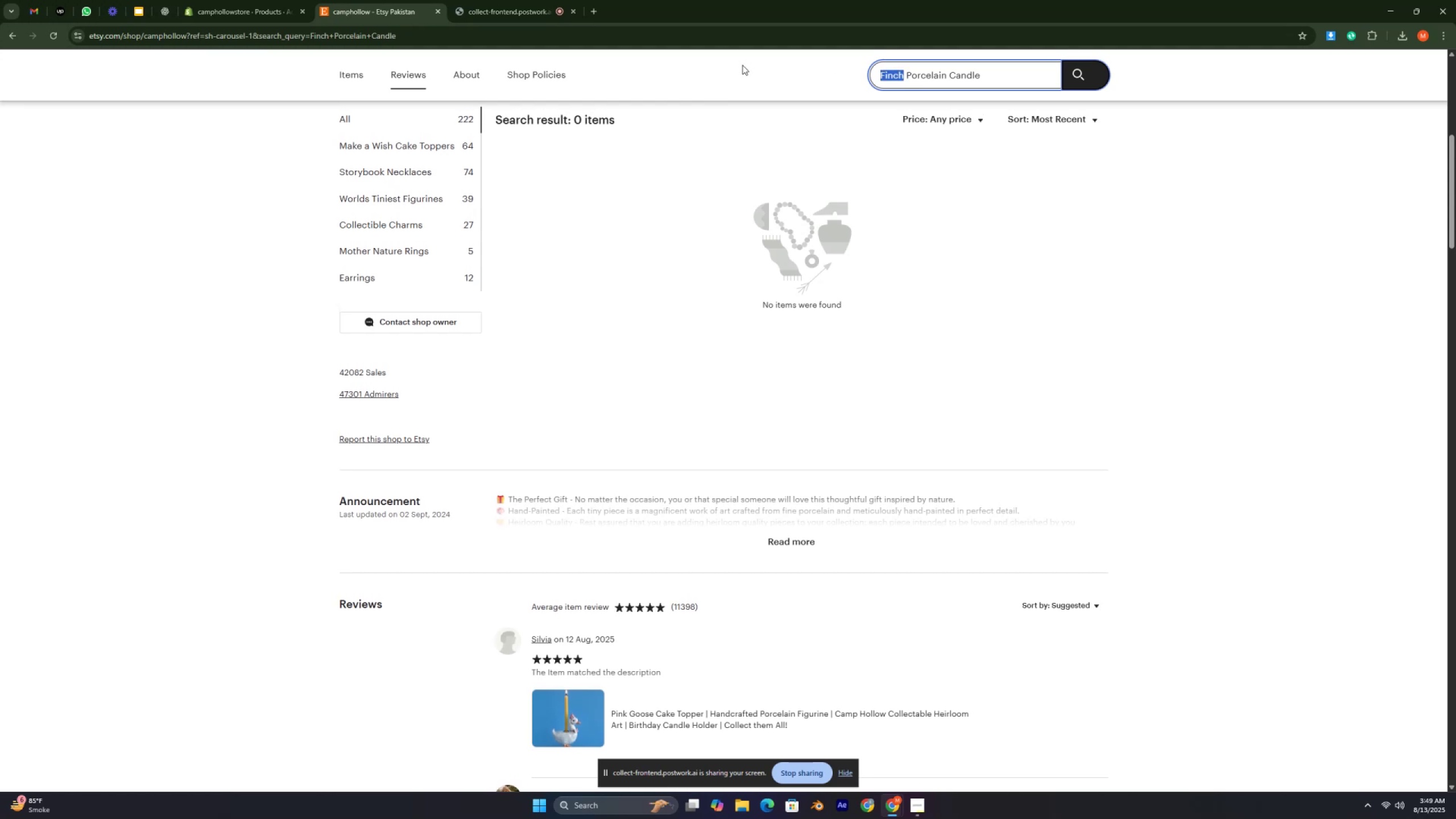 
key(Backspace)
 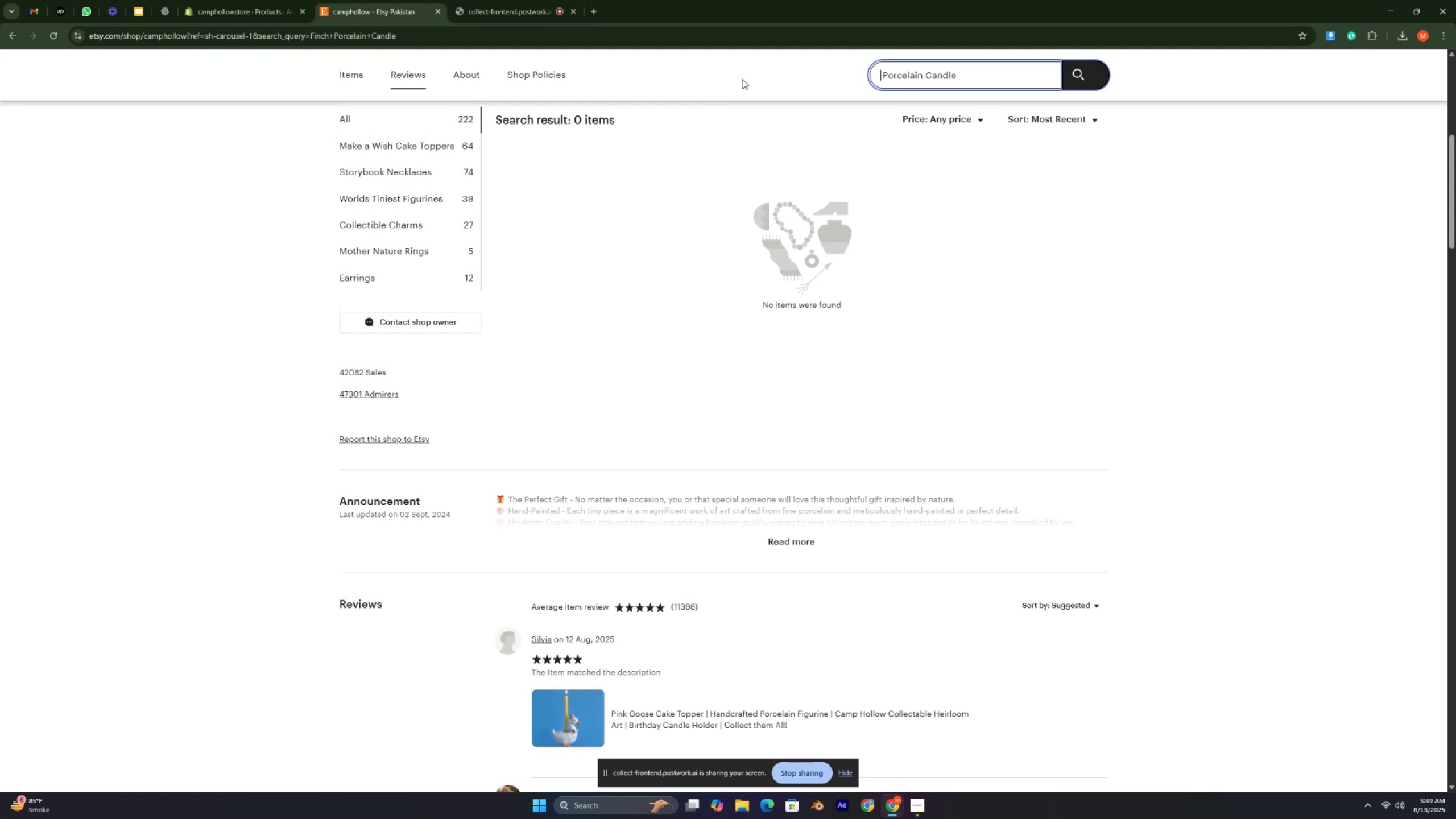 
key(Enter)
 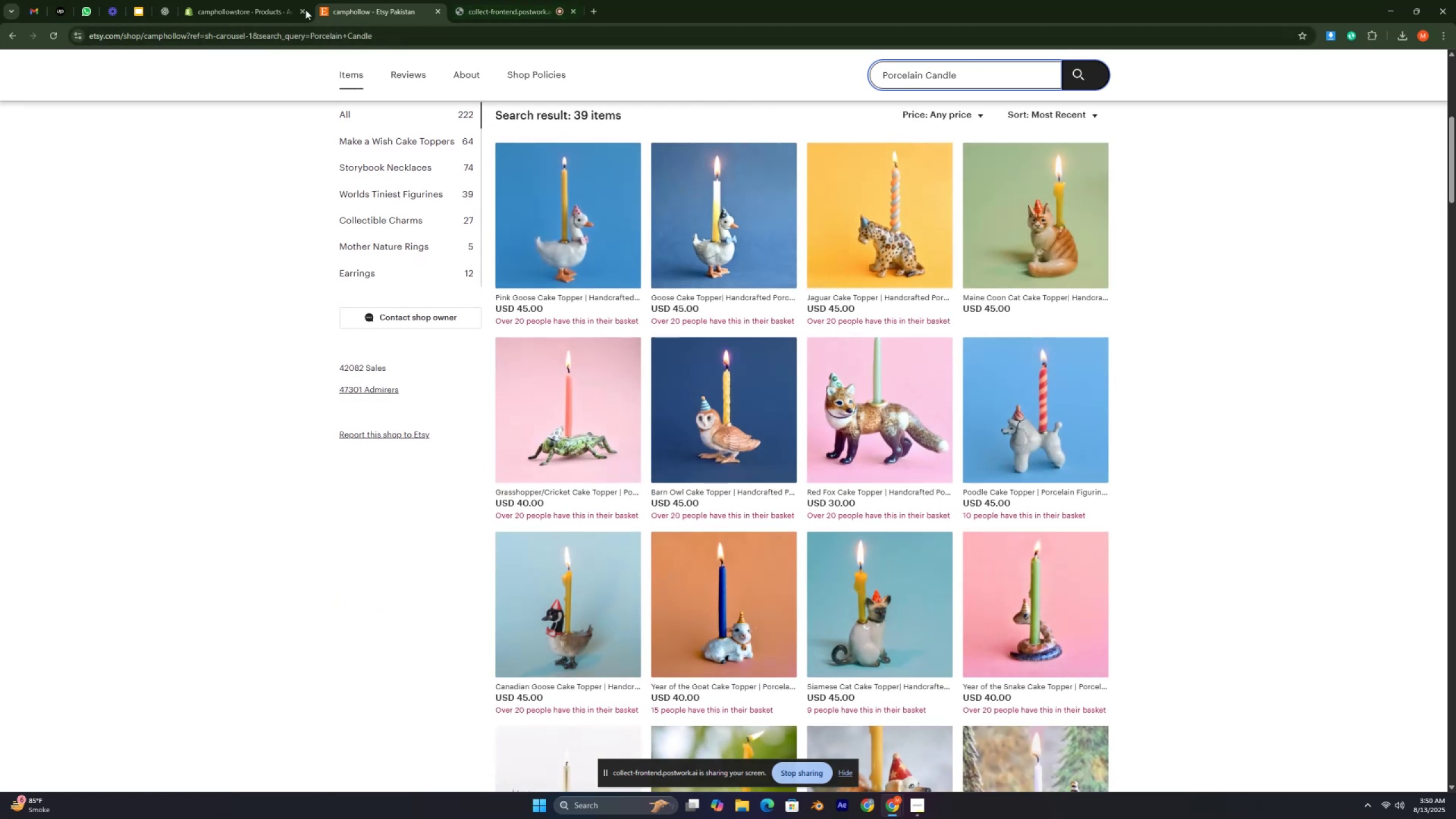 
wait(7.74)
 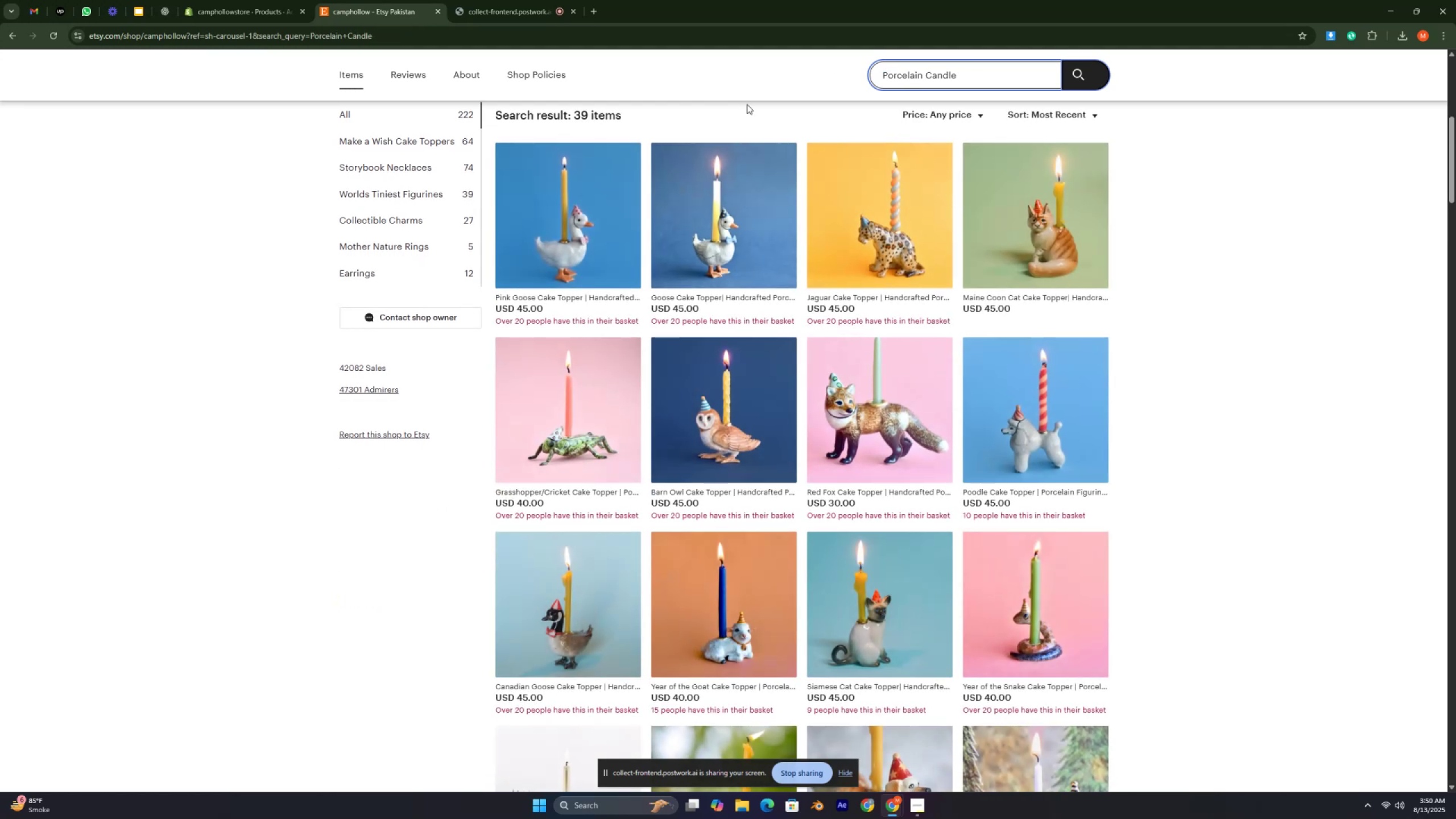 
left_click([206, 6])
 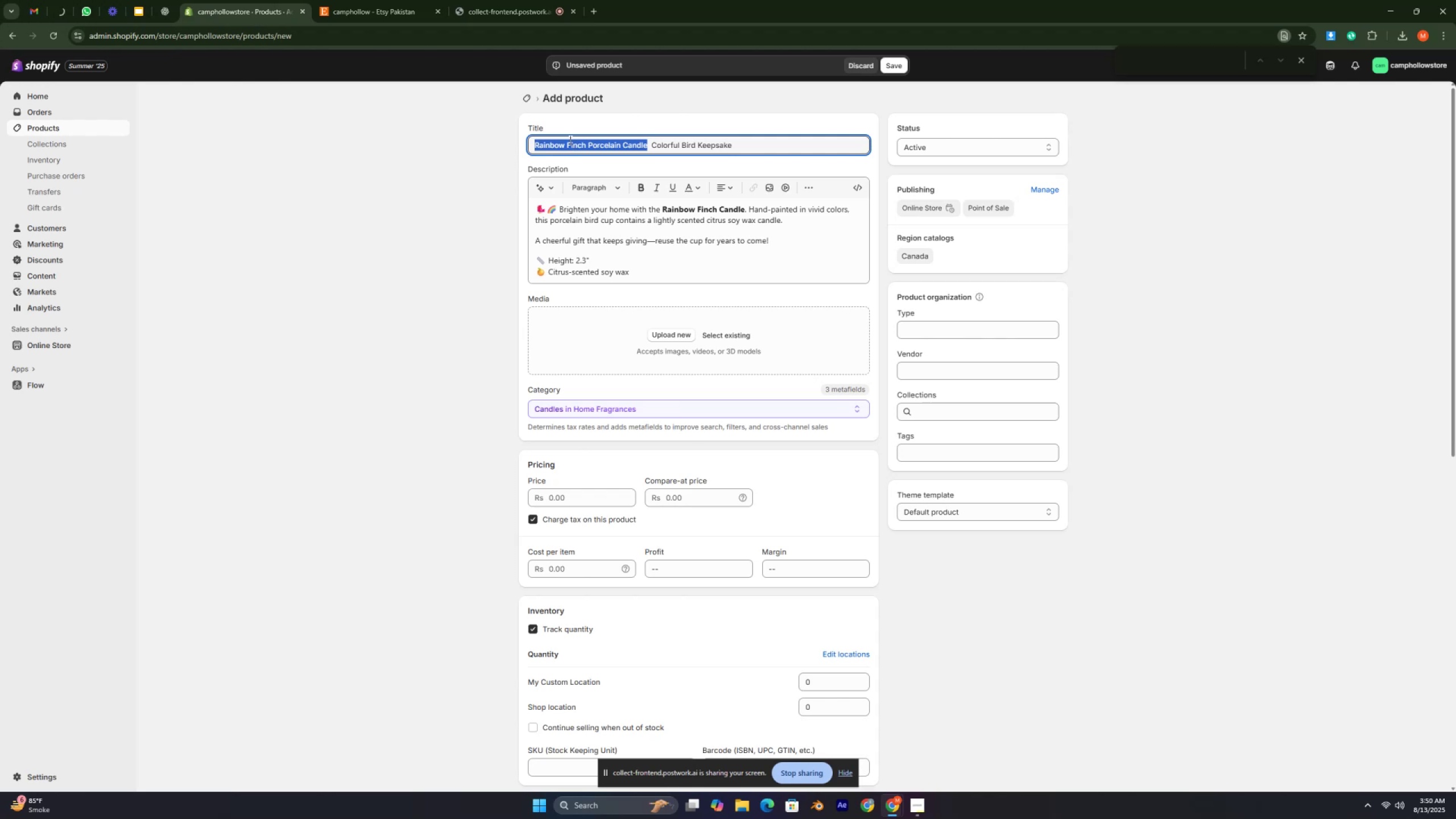 
left_click([562, 143])
 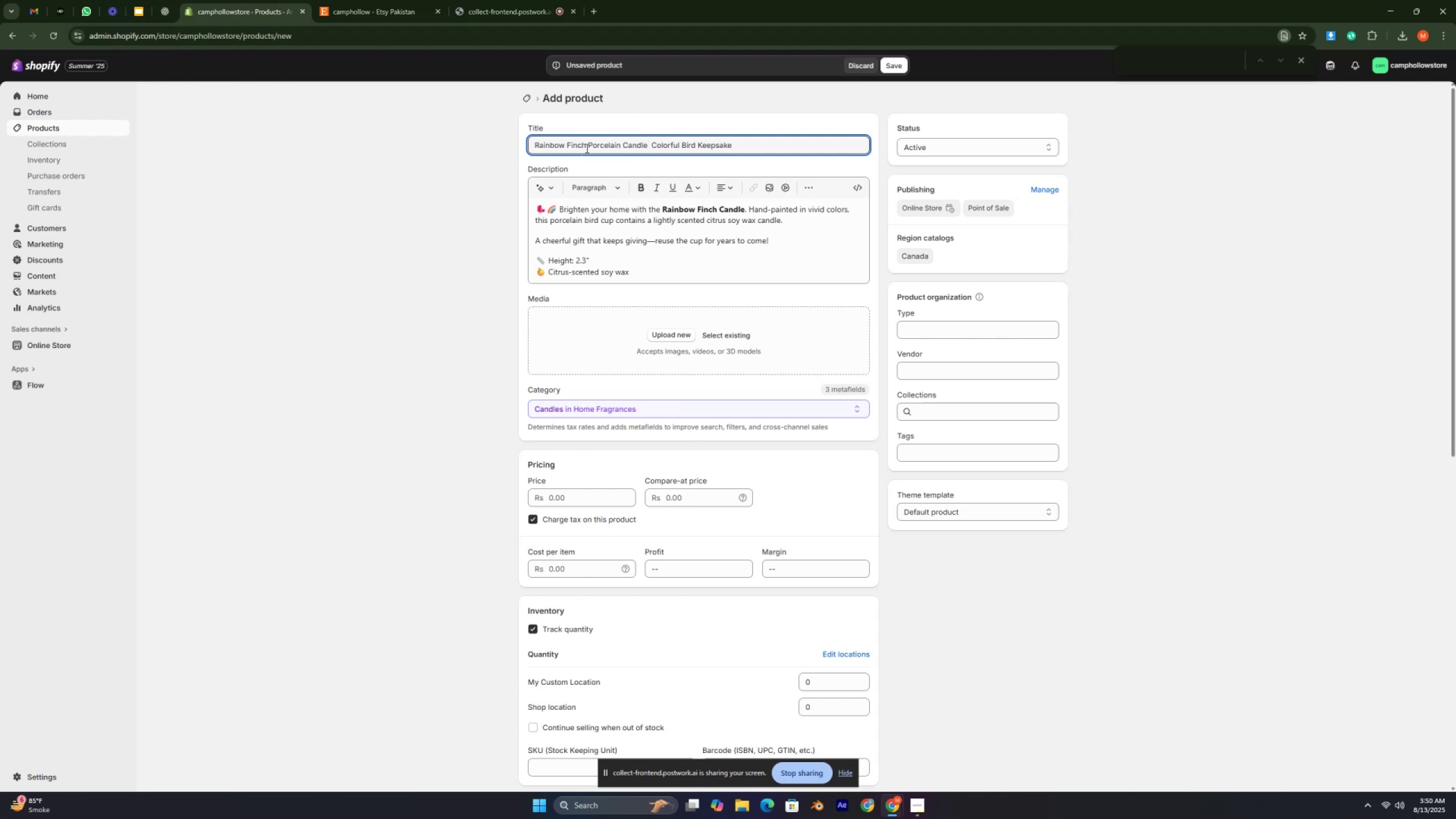 
left_click_drag(start_coordinate=[586, 147], to_coordinate=[566, 140])
 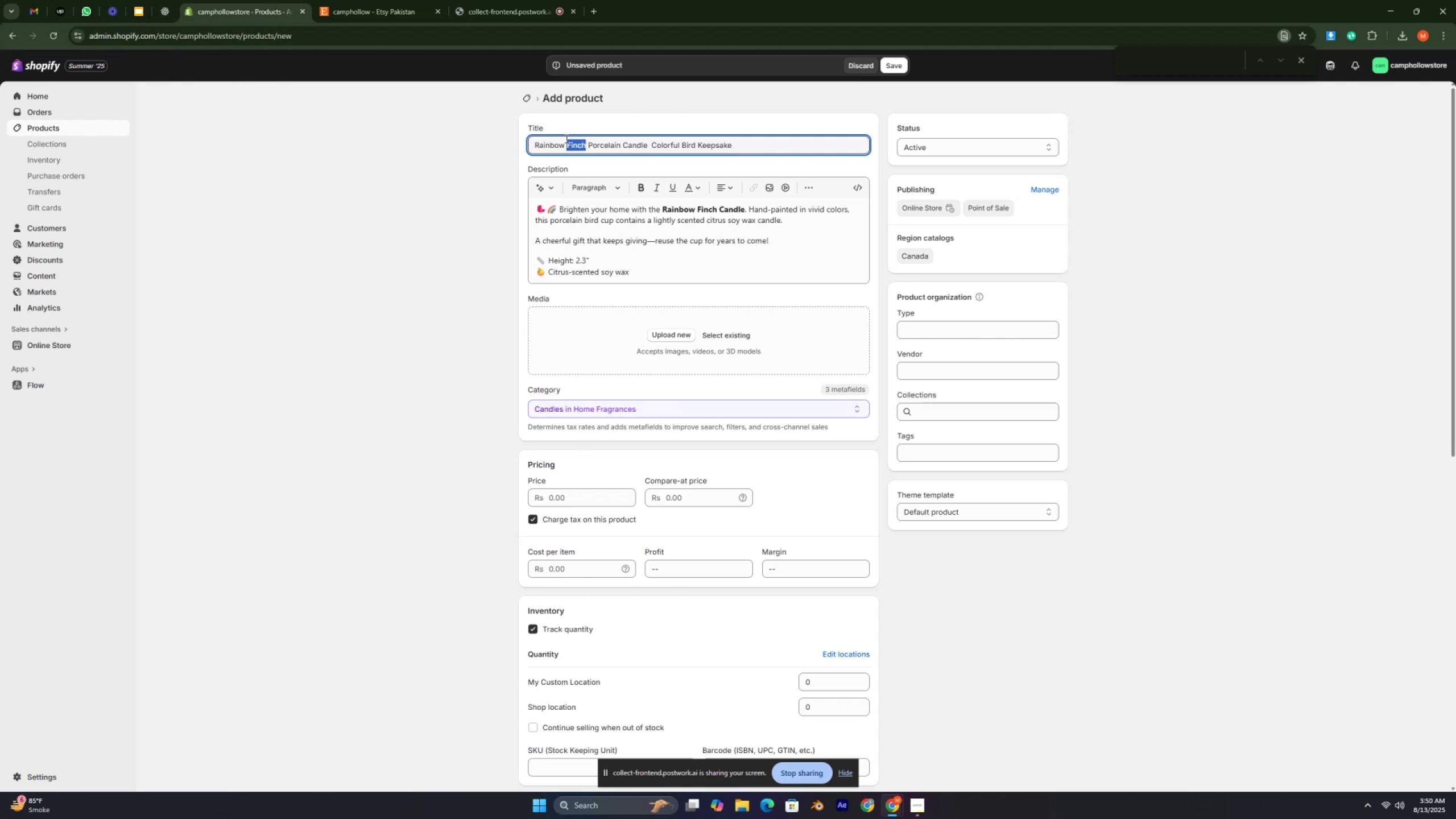 
key(Control+C)
 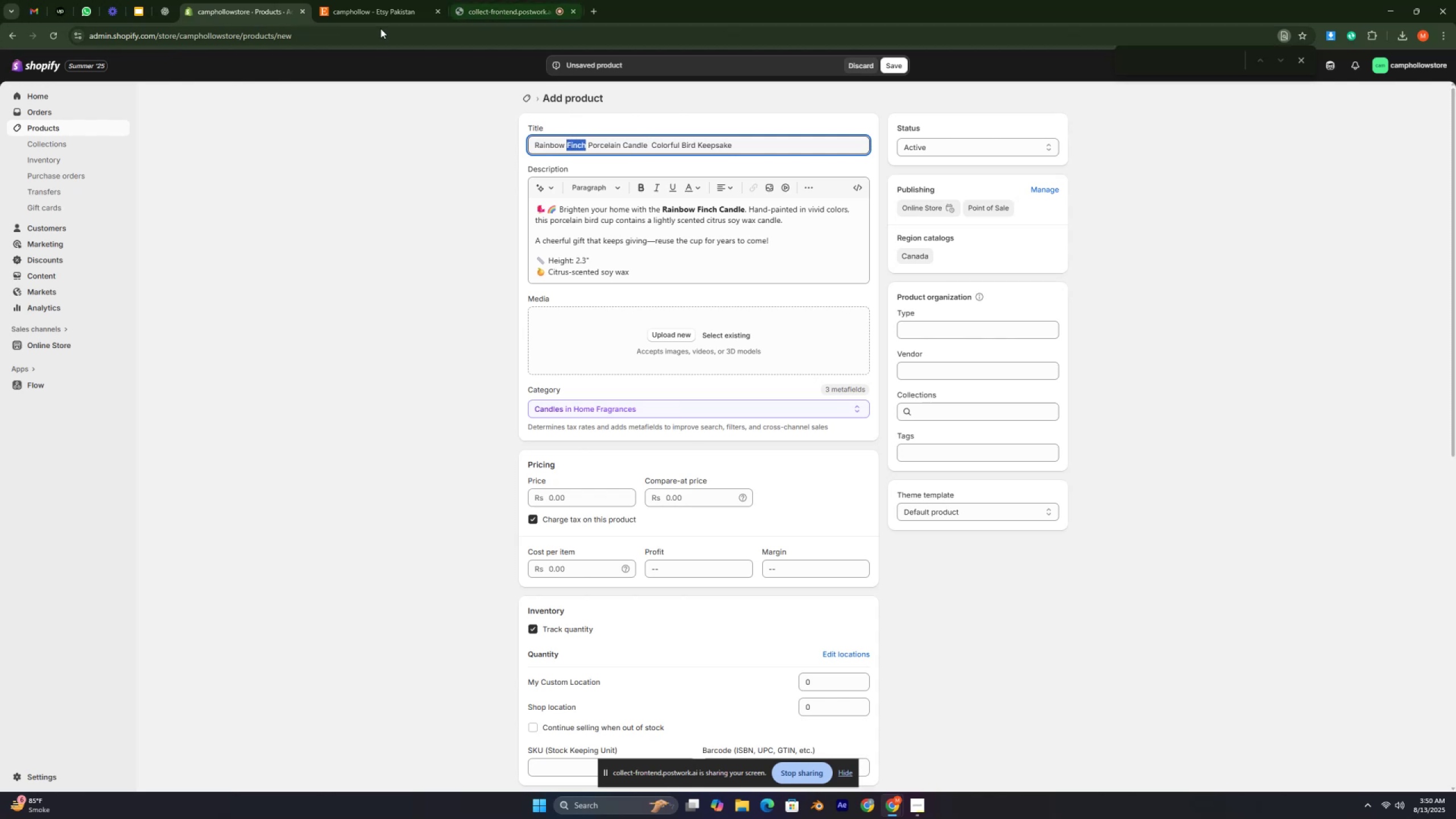 
left_click([371, 13])
 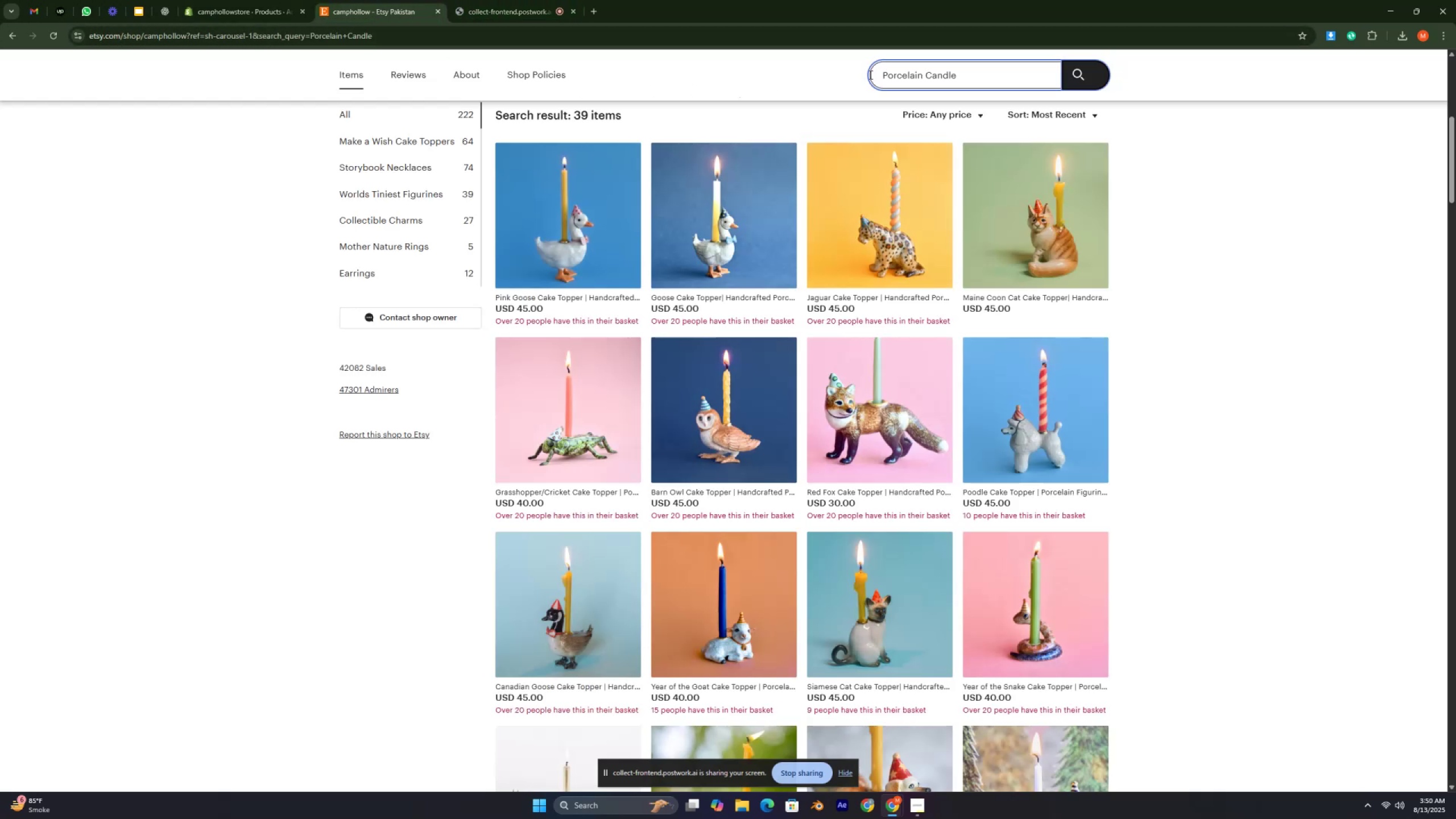 
left_click([874, 71])
 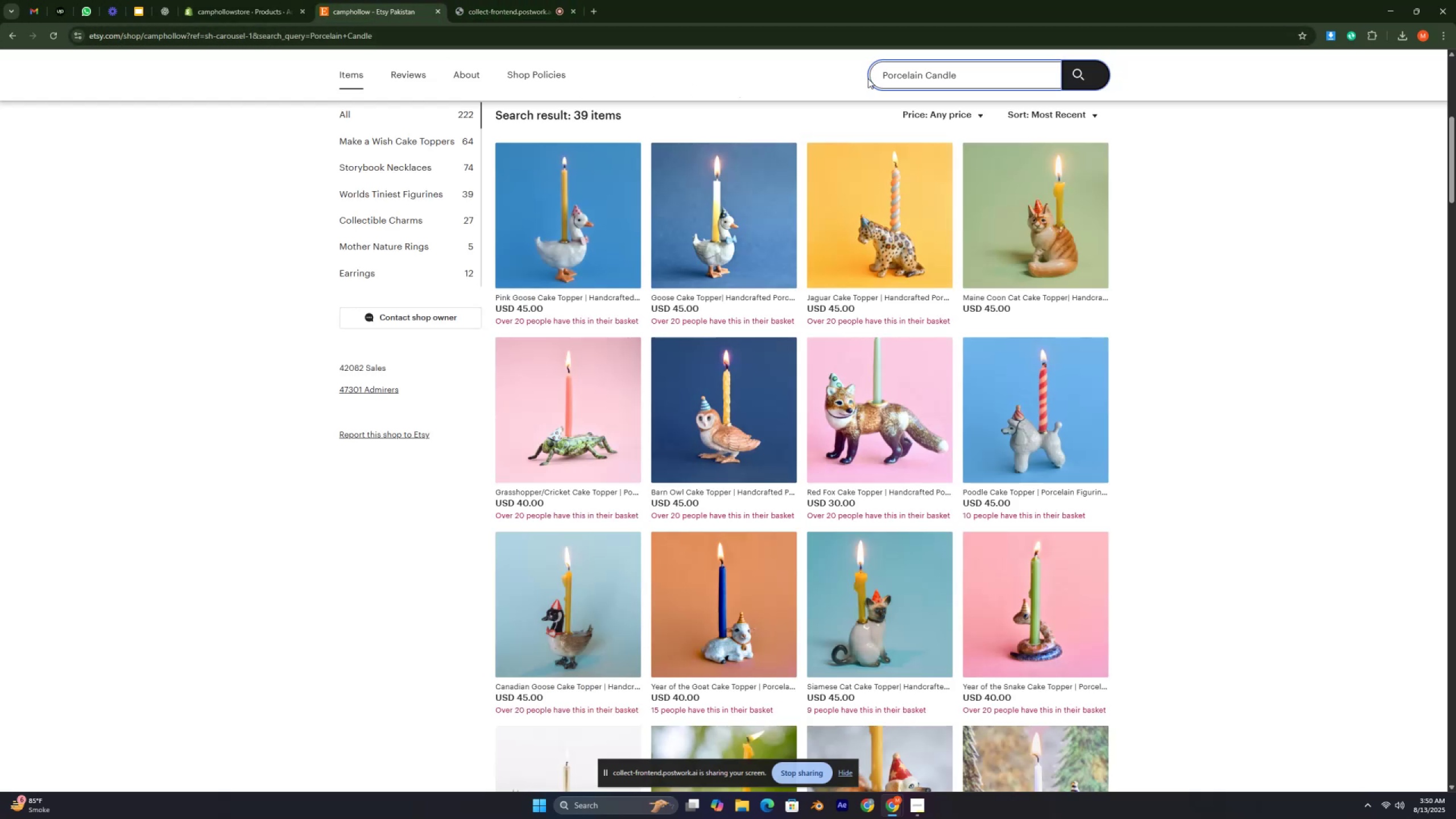 
key(Control+V)
 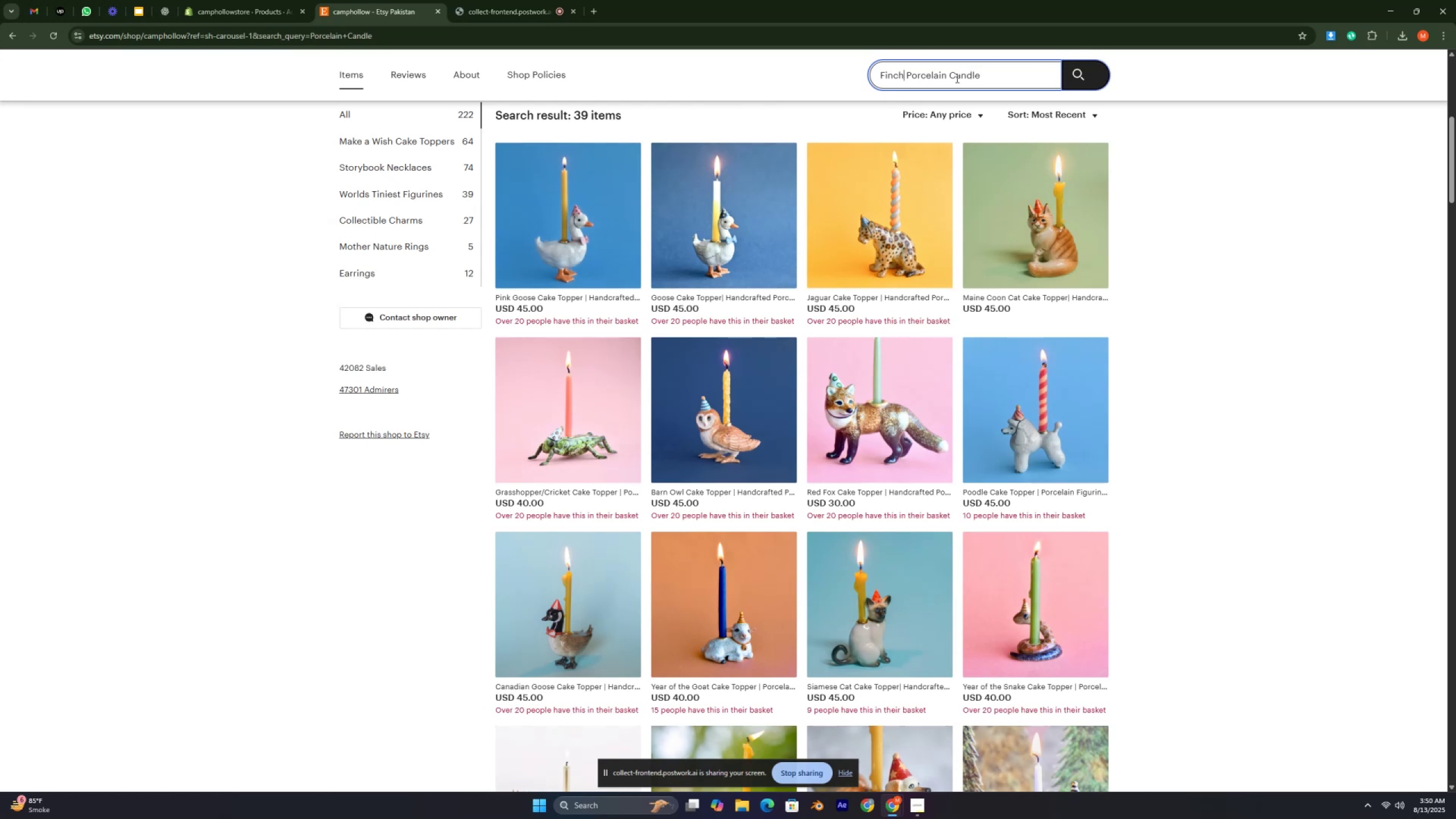 
left_click_drag(start_coordinate=[948, 73], to_coordinate=[906, 71])
 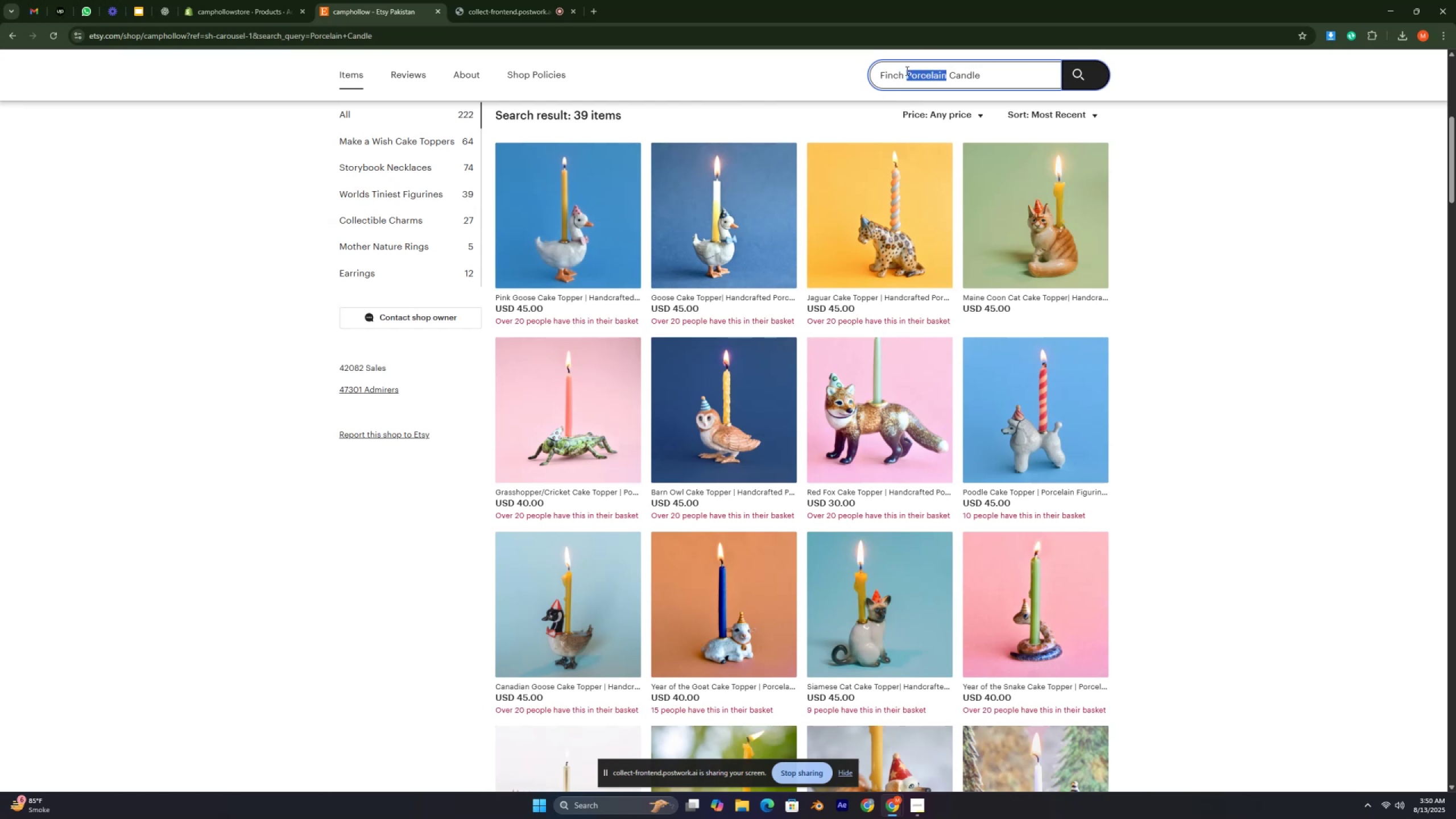 
key(Control+C)
 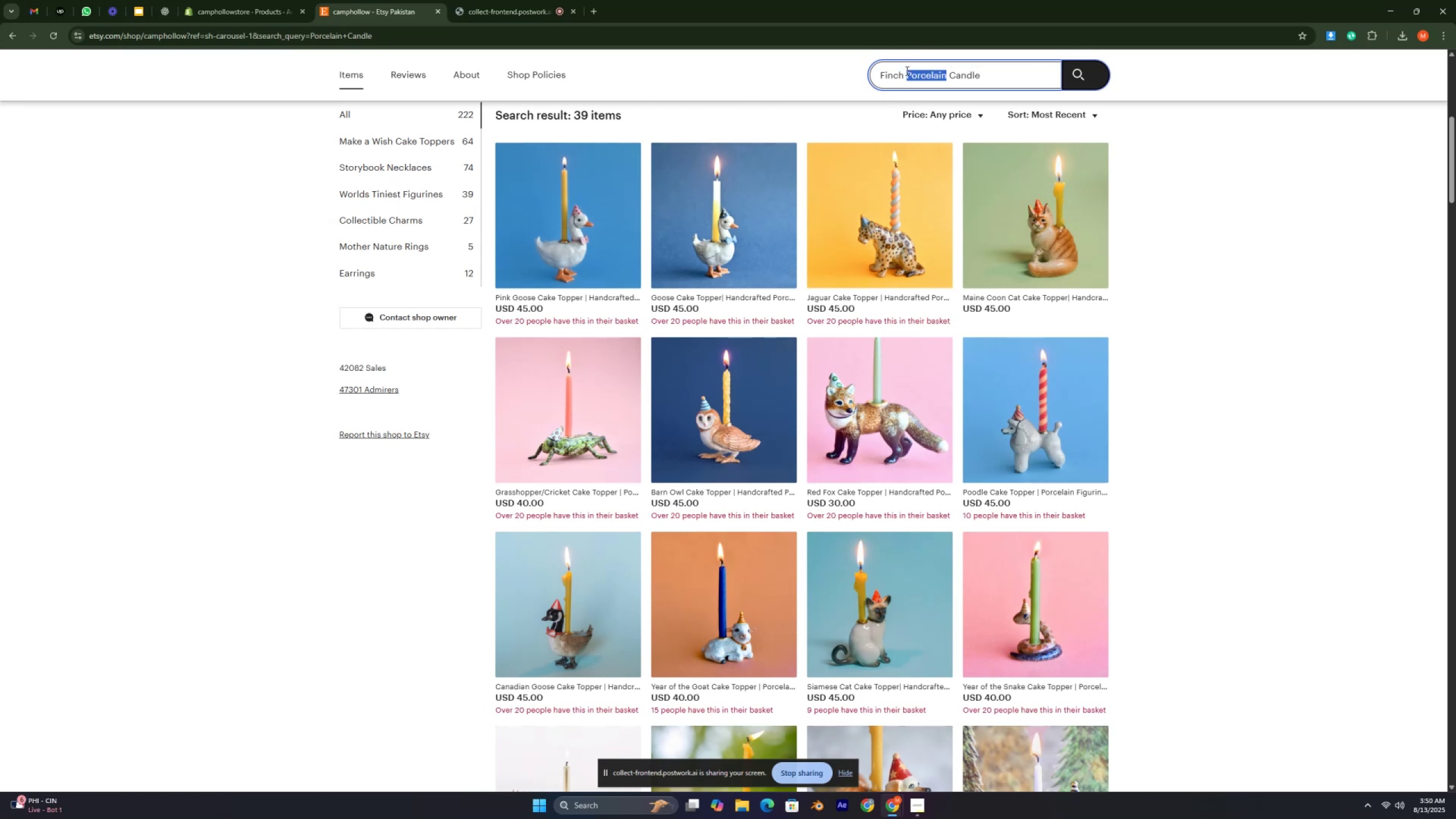 
key(Backspace)
 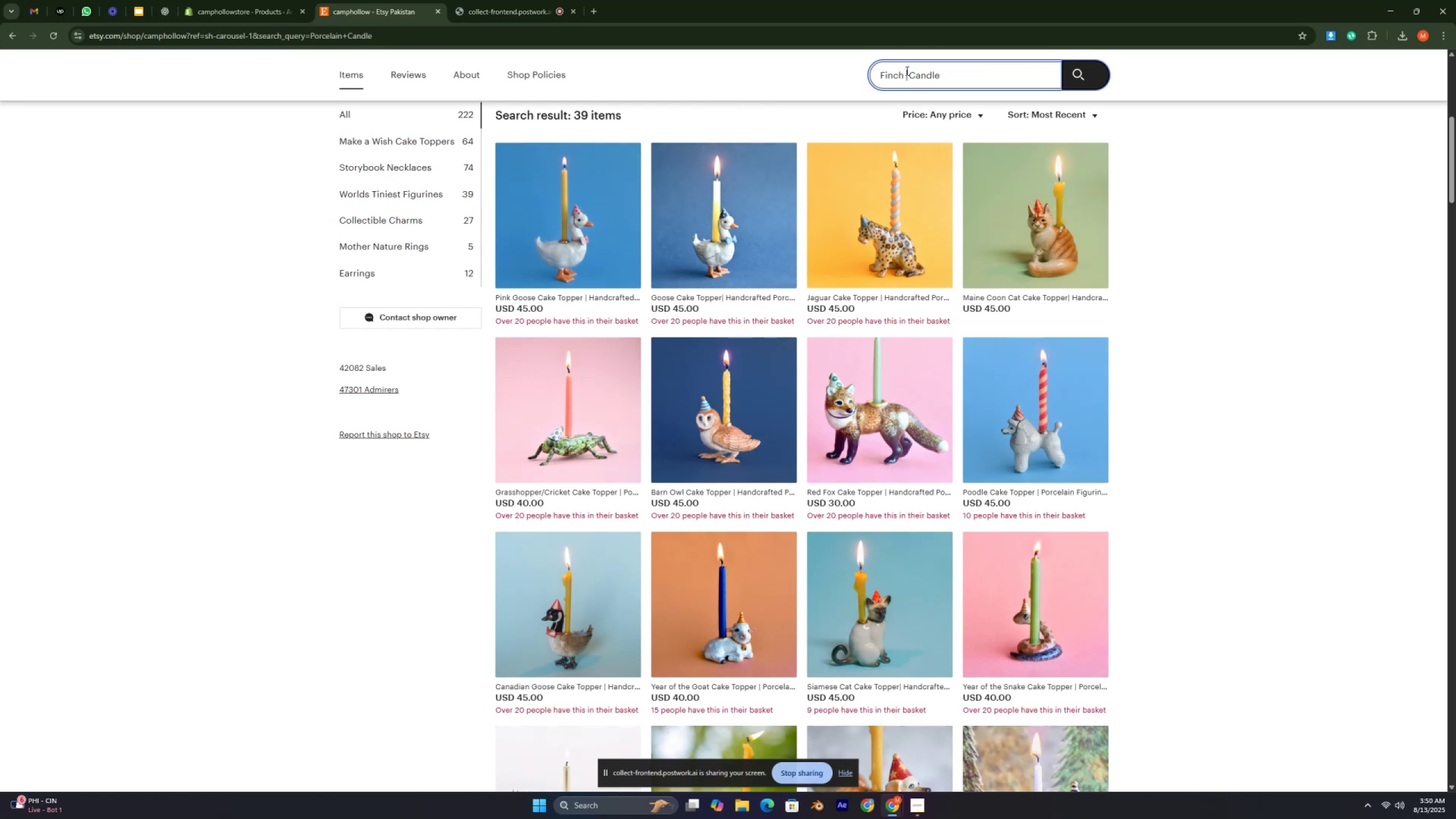 
key(Enter)
 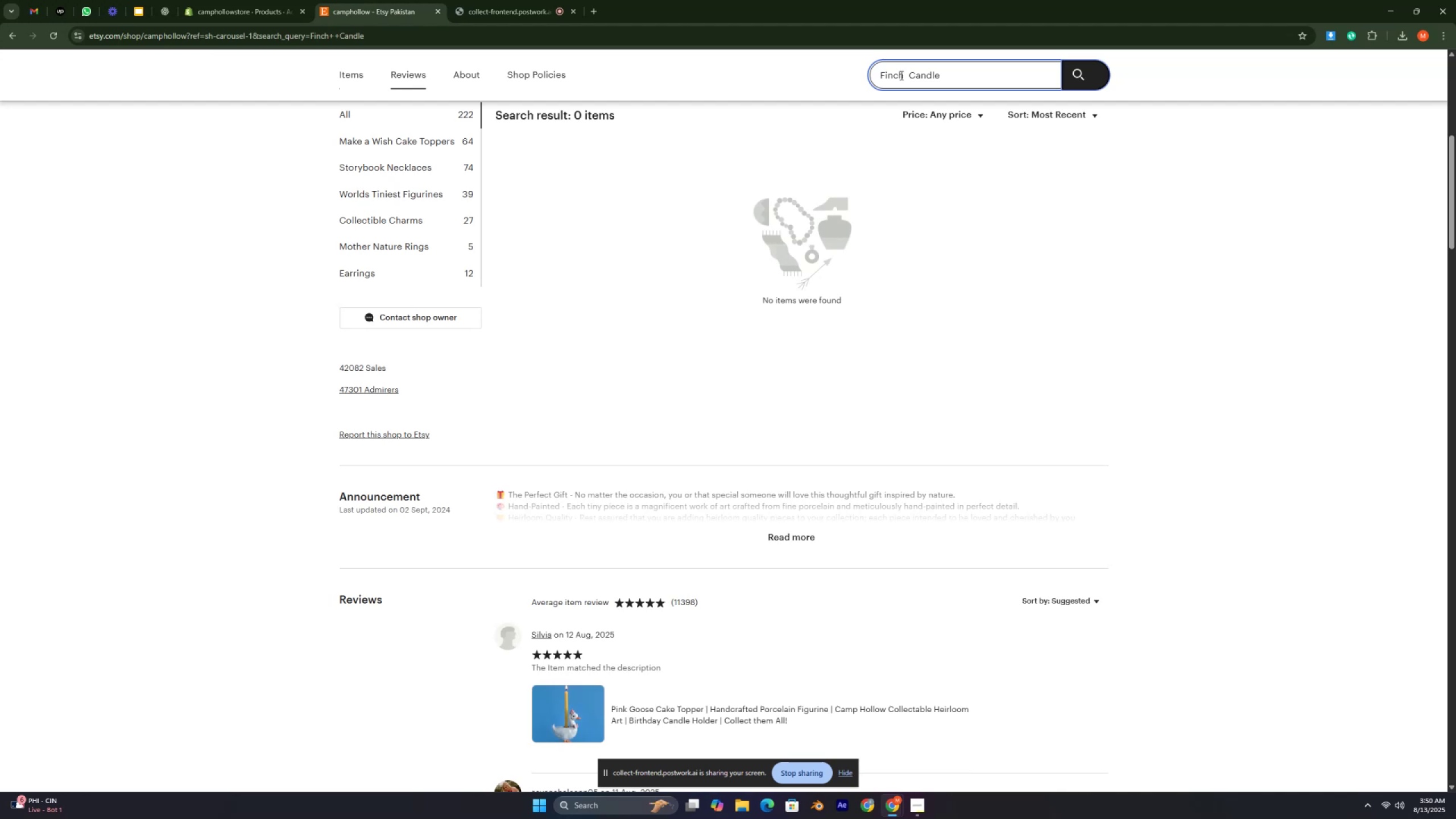 
left_click_drag(start_coordinate=[903, 76], to_coordinate=[780, 72])
 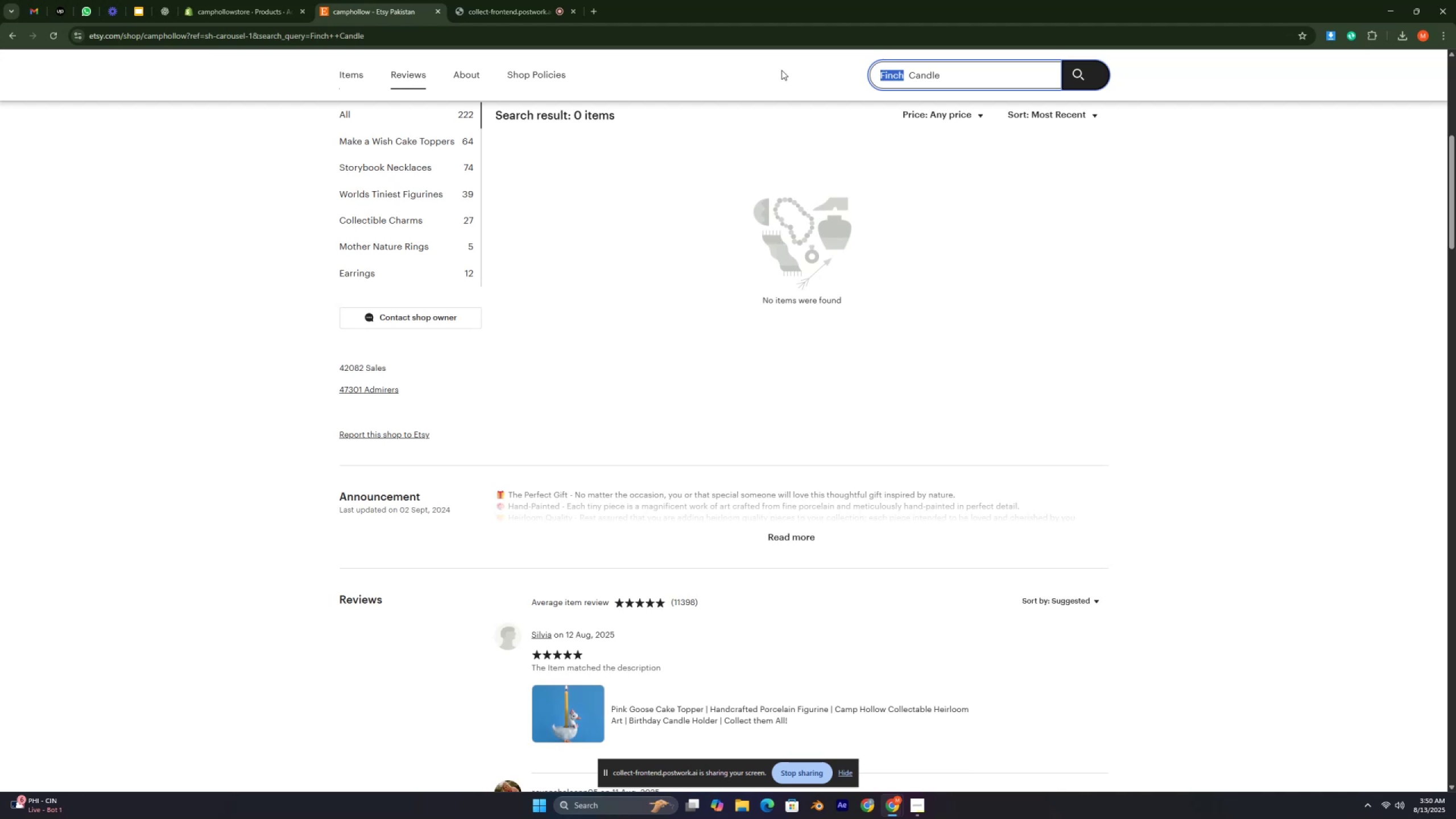 
key(Backspace)
 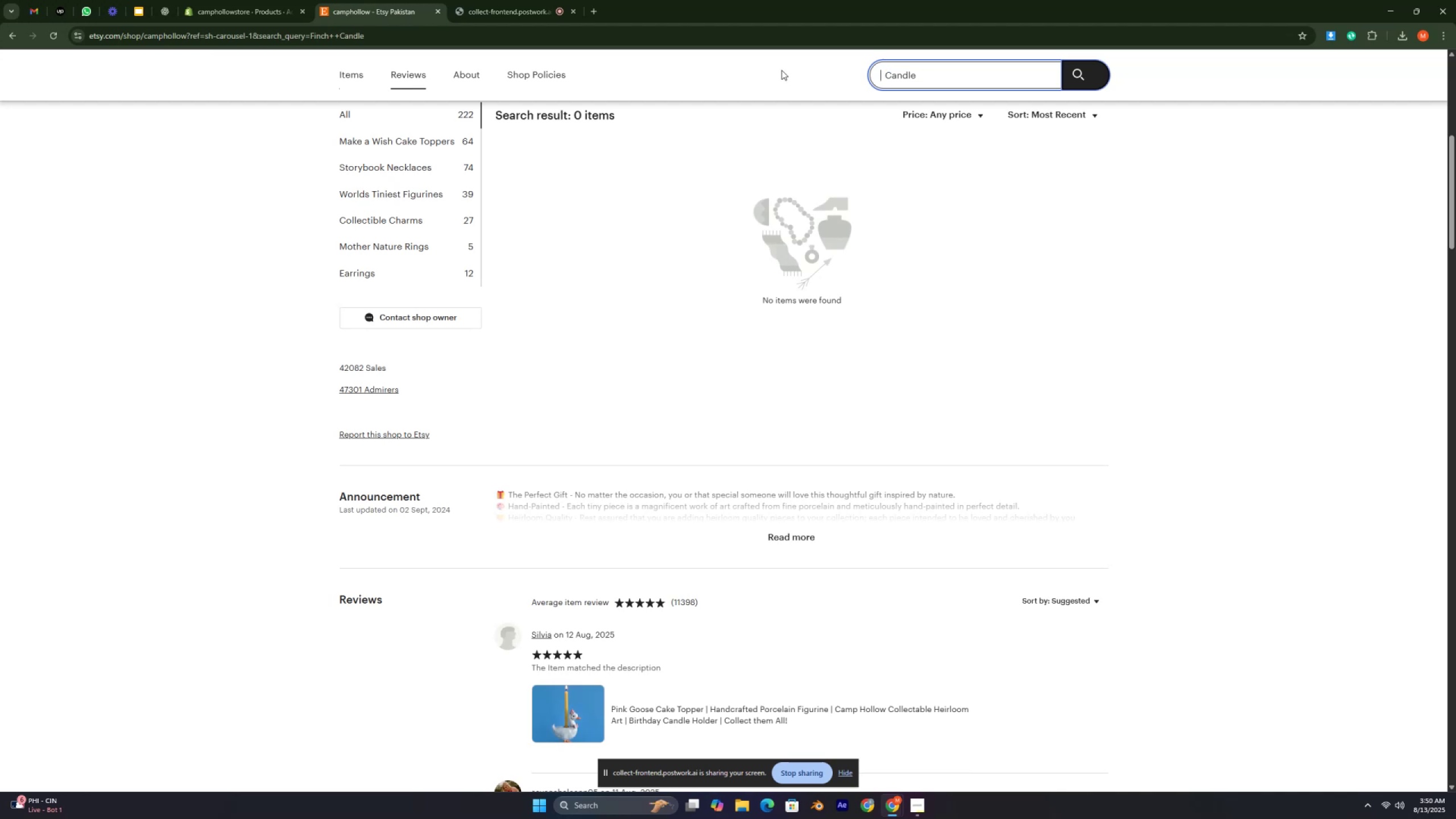 
key(Control+V)
 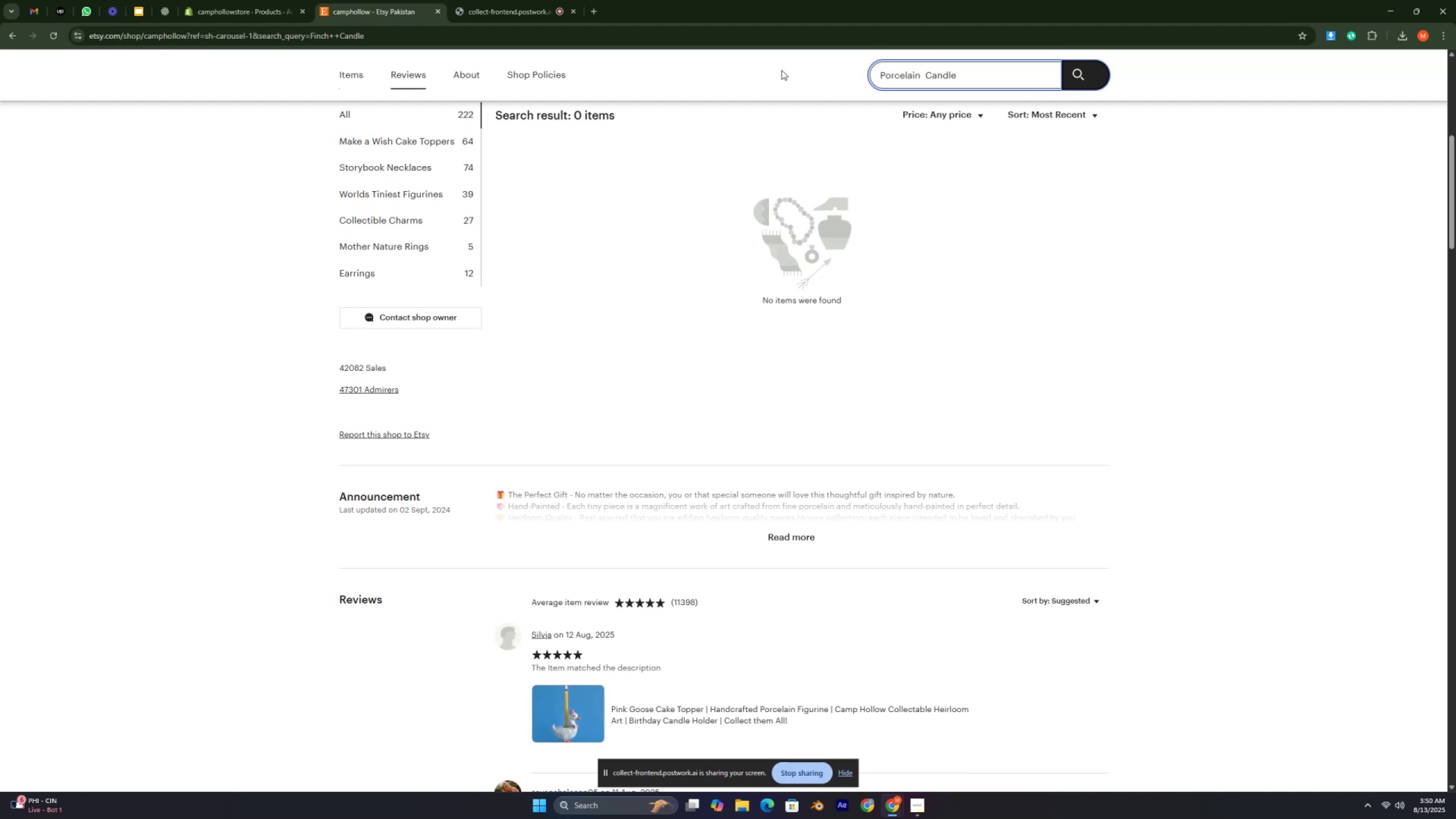 
key(Enter)
 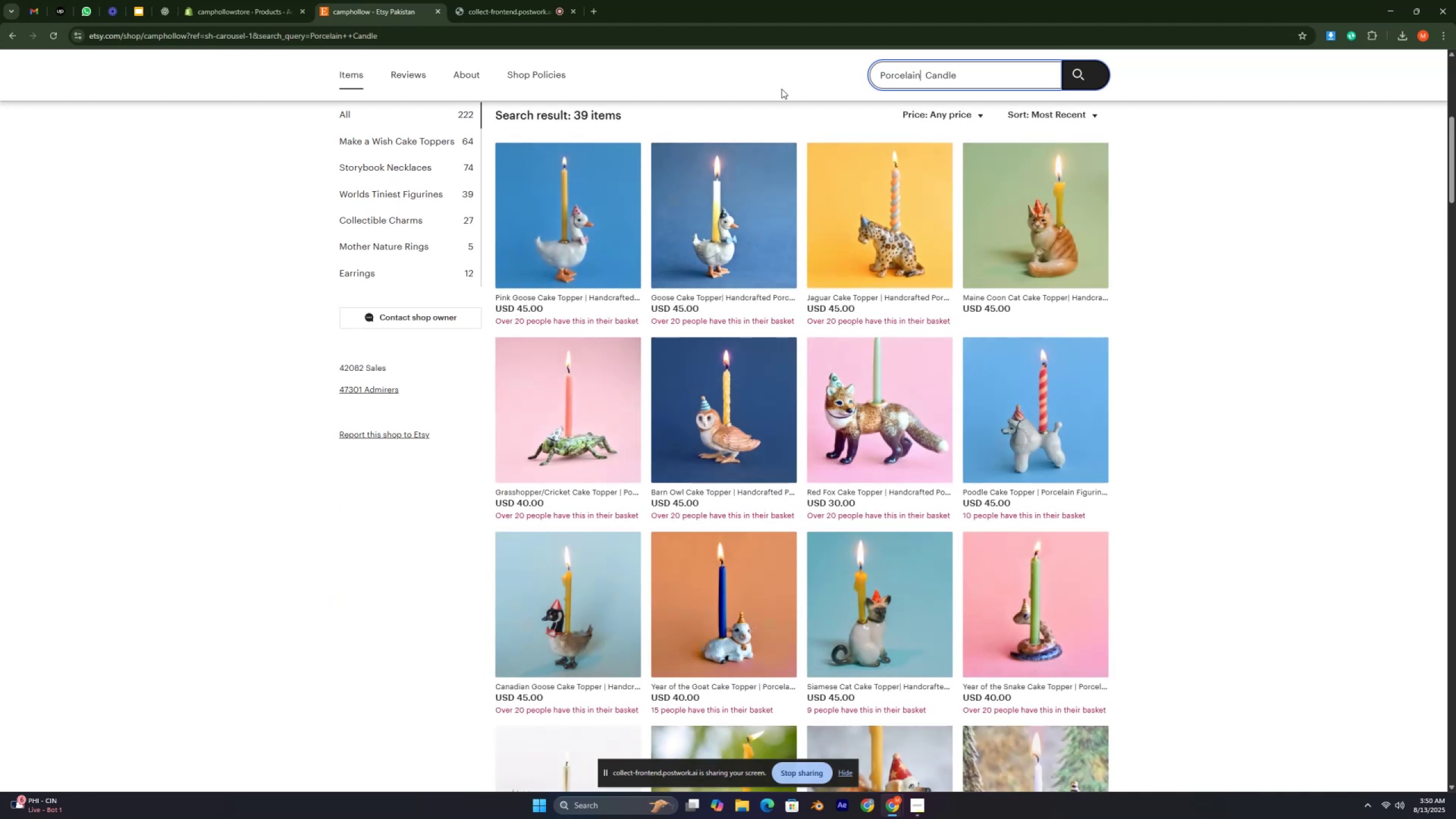 
scroll: coordinate [785, 188], scroll_direction: down, amount: 4.0
 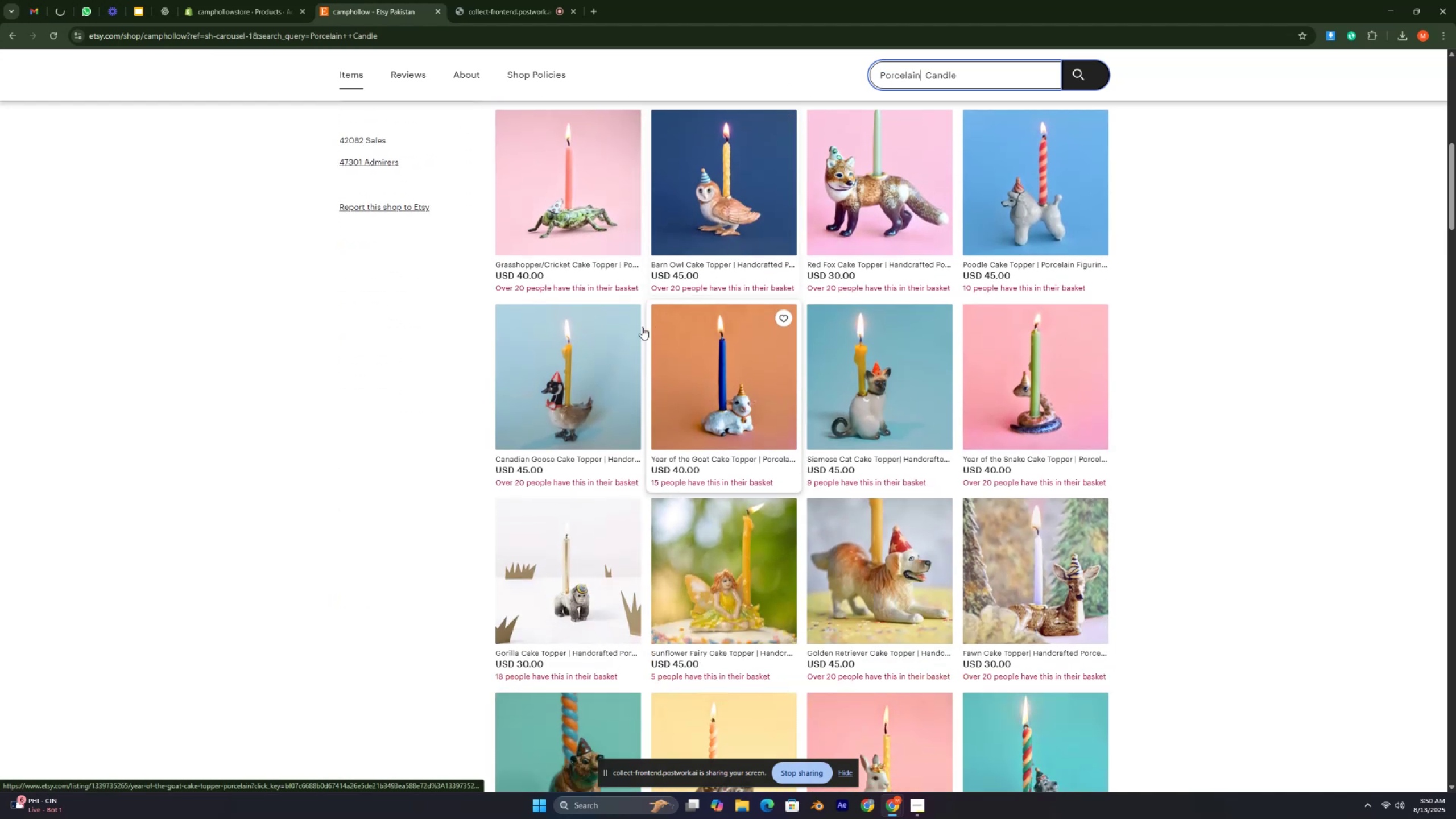 
left_click([611, 334])
 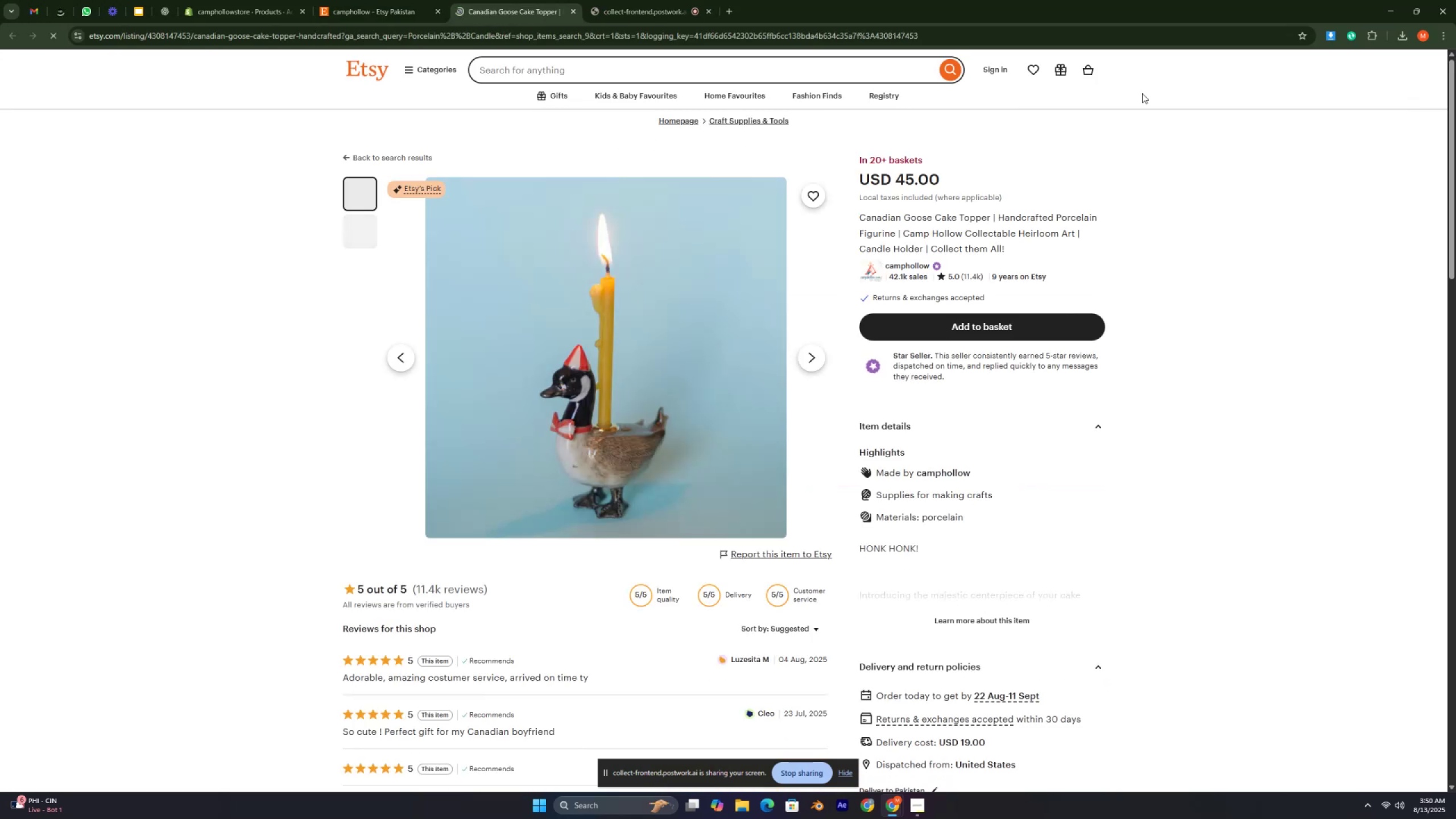 
left_click([1330, 34])
 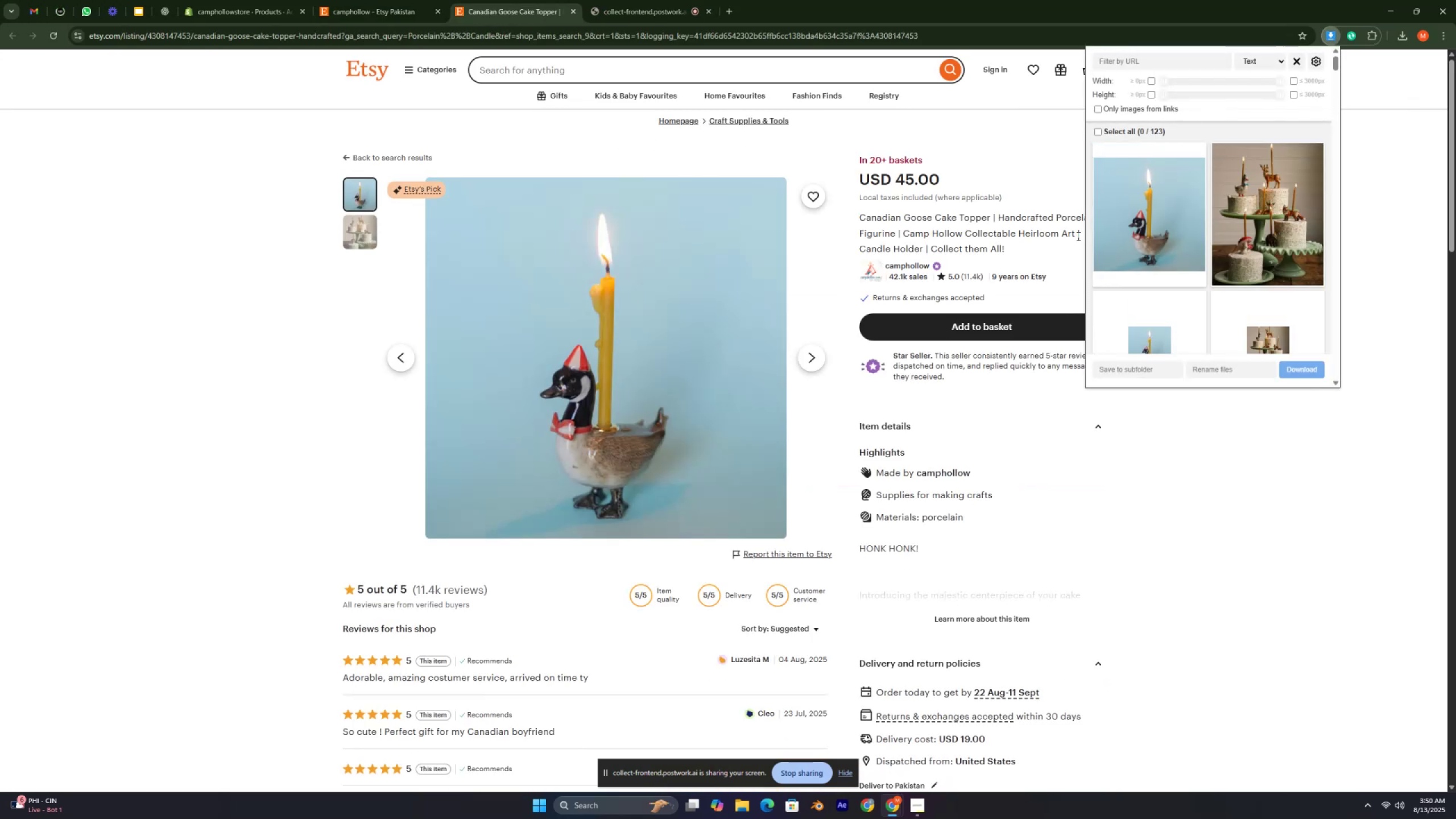 
left_click_drag(start_coordinate=[1132, 212], to_coordinate=[1141, 212])
 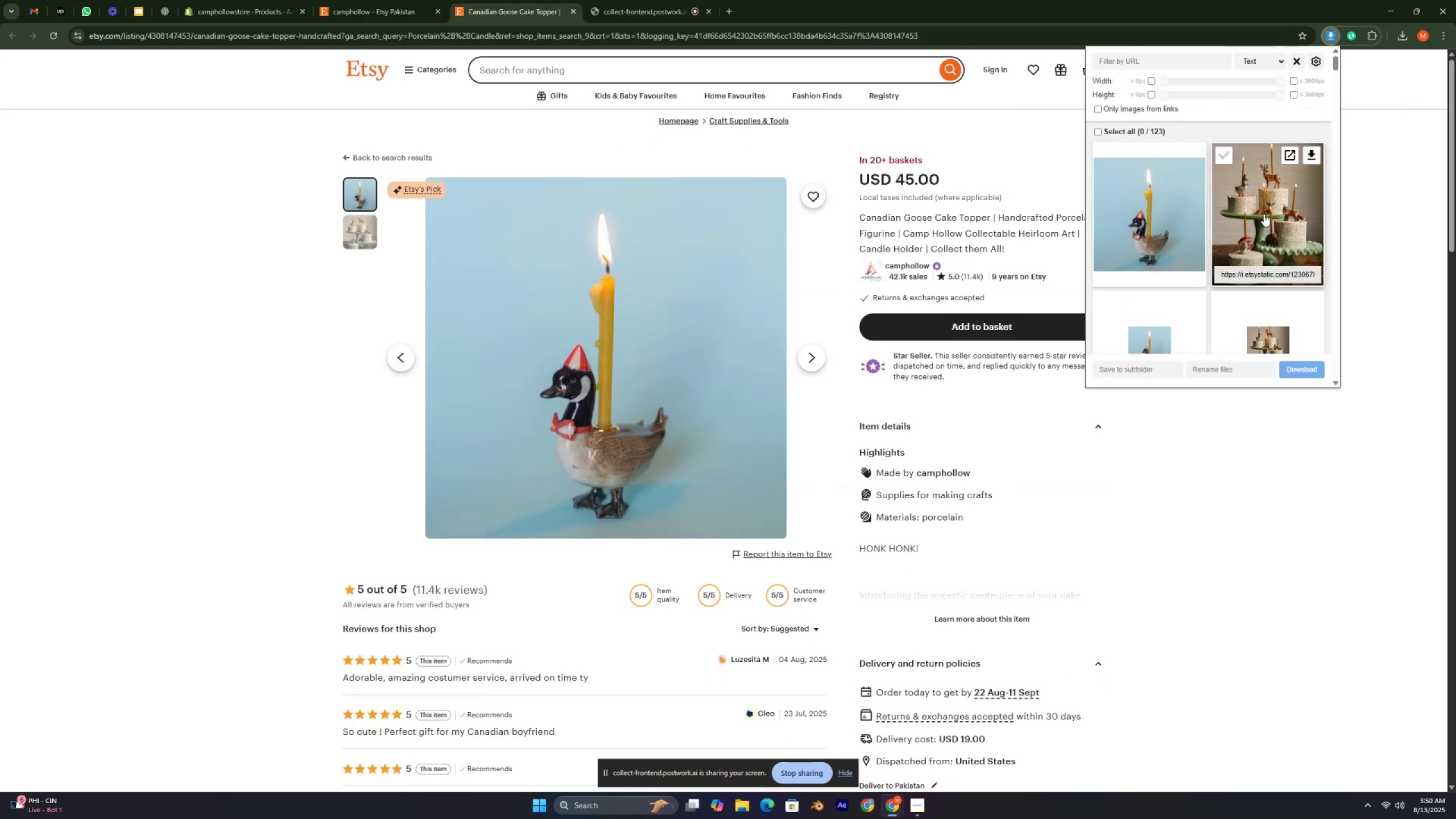 
left_click([1266, 213])
 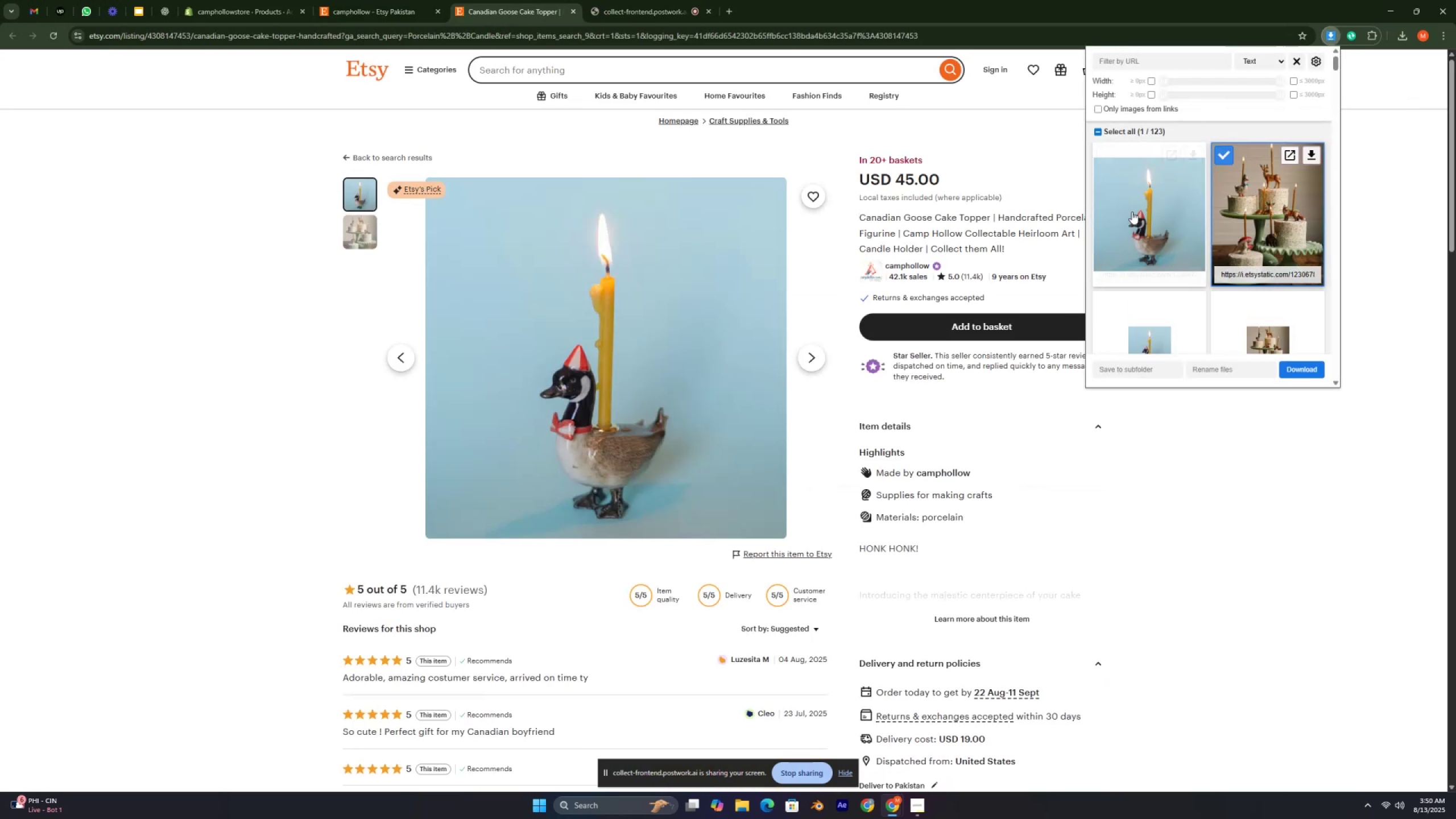 
left_click_drag(start_coordinate=[1118, 212], to_coordinate=[1116, 208])
 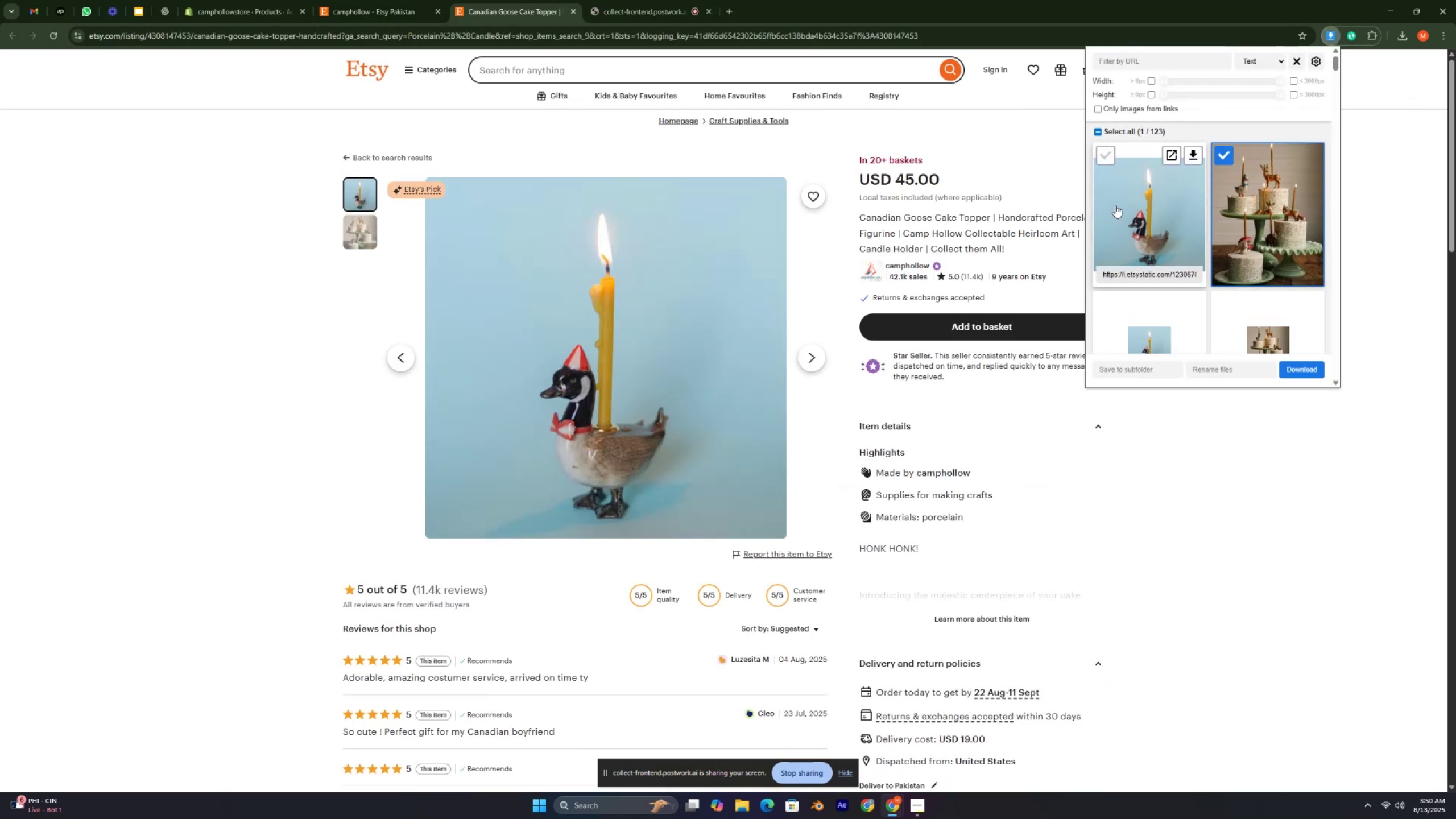 
scroll: coordinate [1115, 205], scroll_direction: none, amount: 0.0
 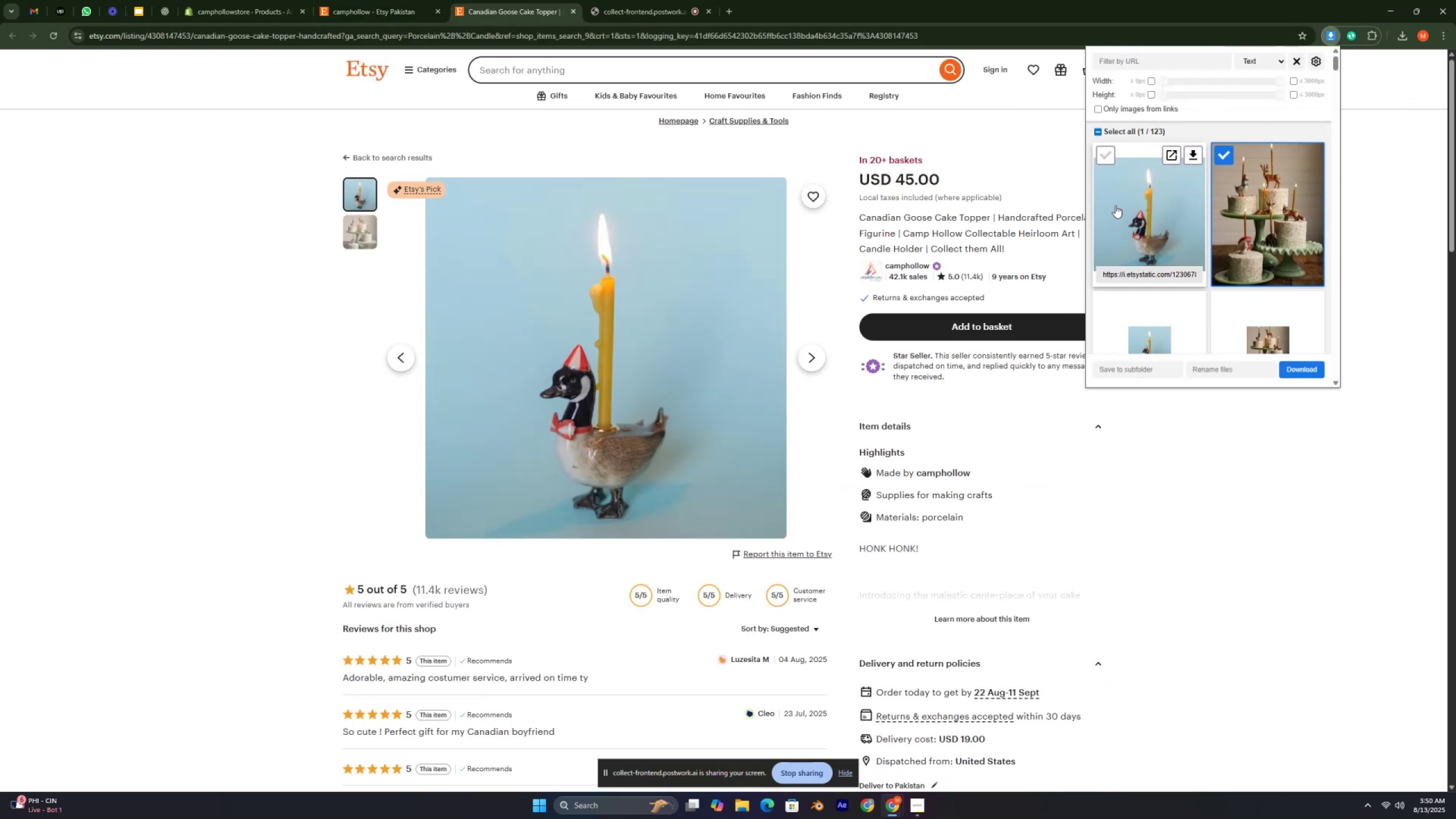 
left_click([1115, 205])
 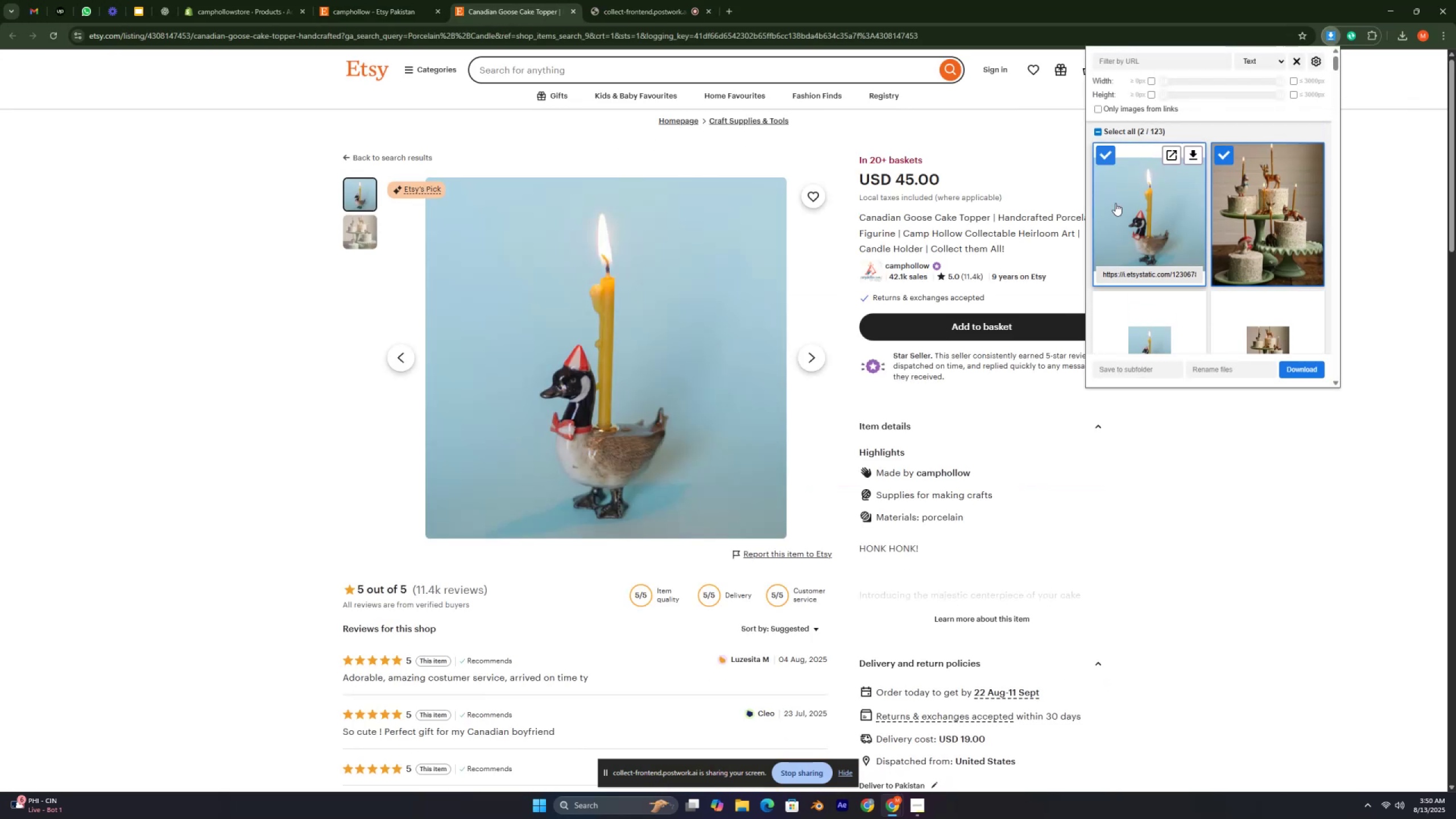 
scroll: coordinate [1132, 207], scroll_direction: down, amount: 7.0
 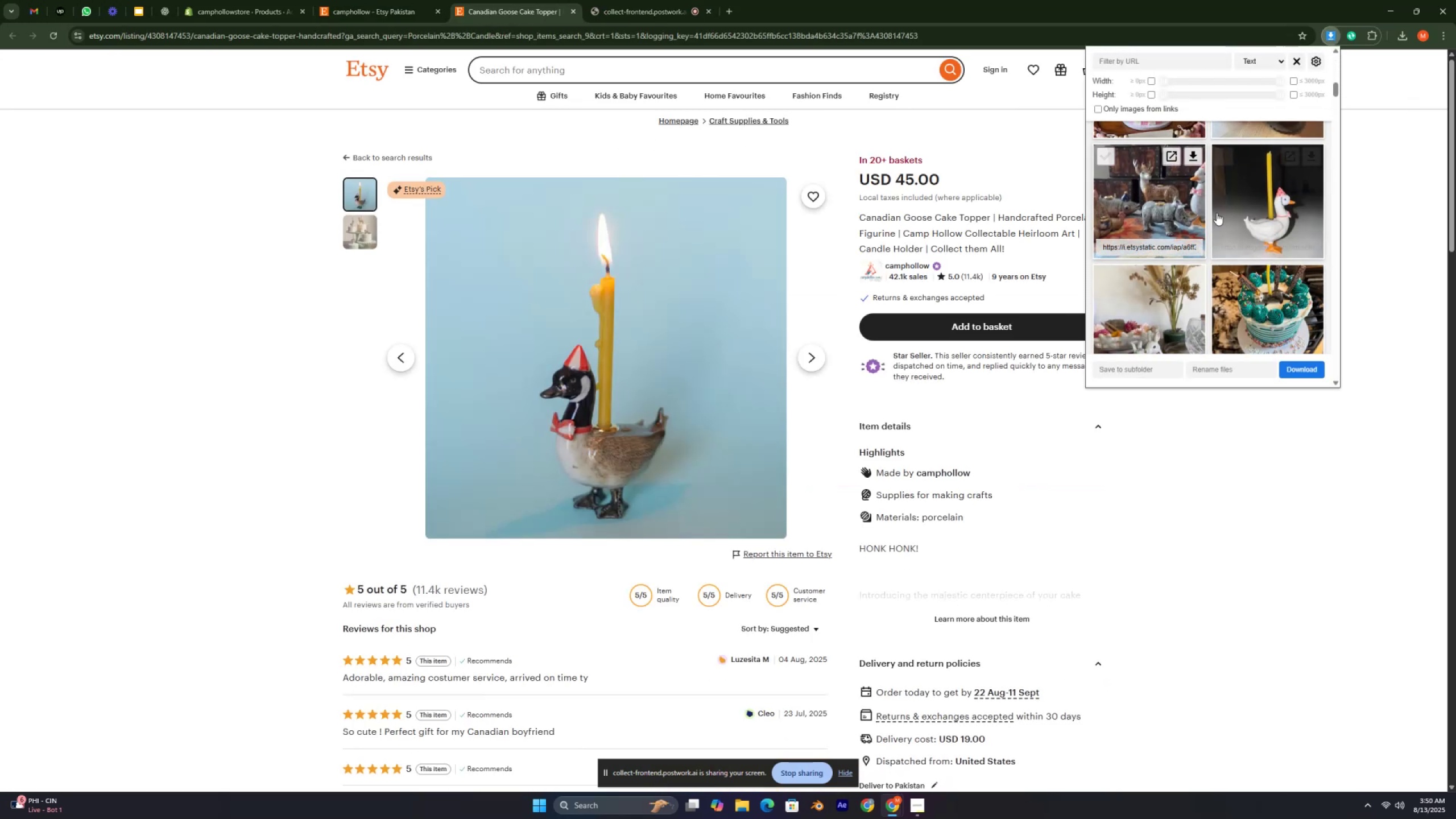 
left_click([1248, 197])
 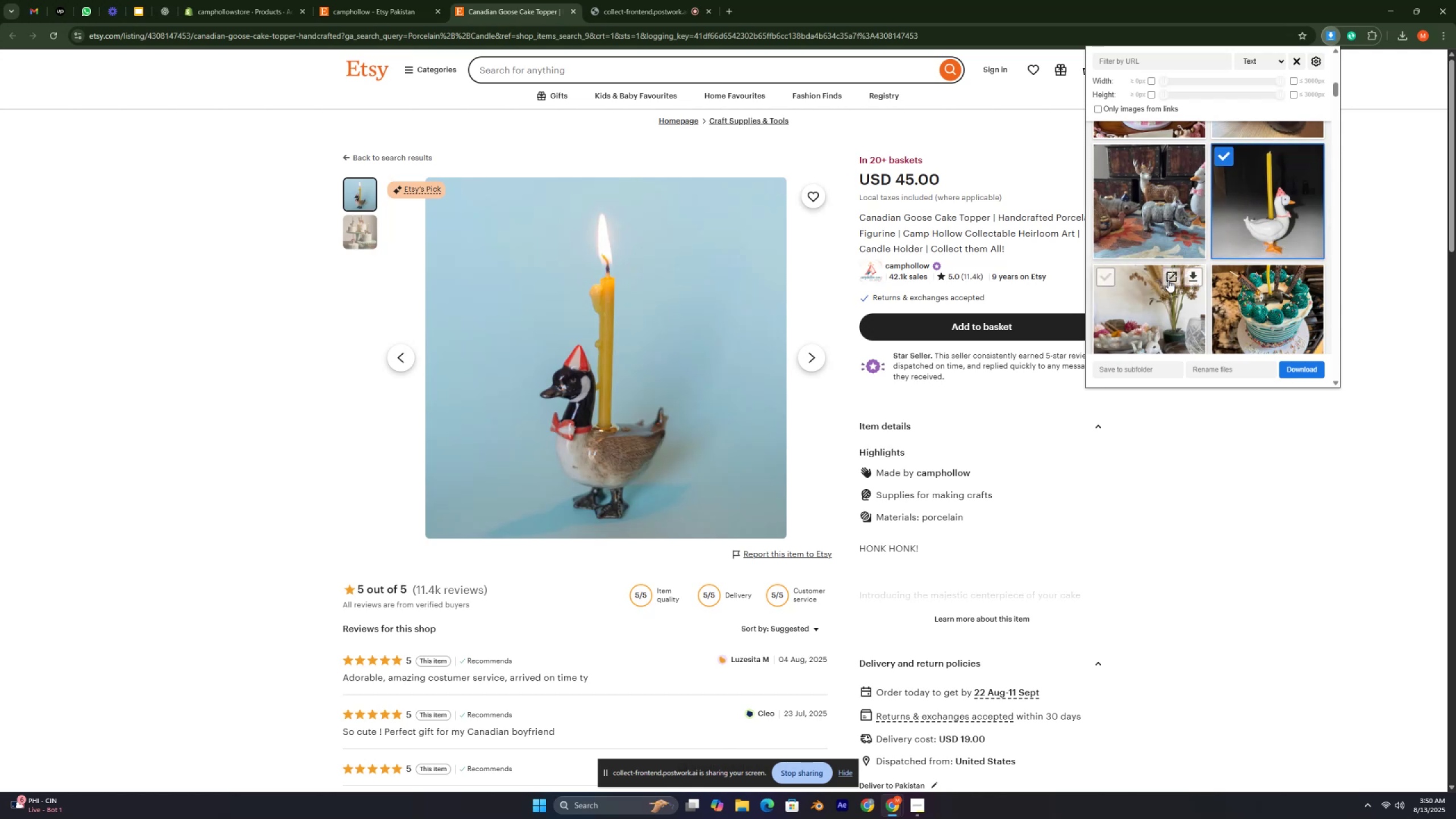 
left_click_drag(start_coordinate=[1162, 304], to_coordinate=[1162, 307])
 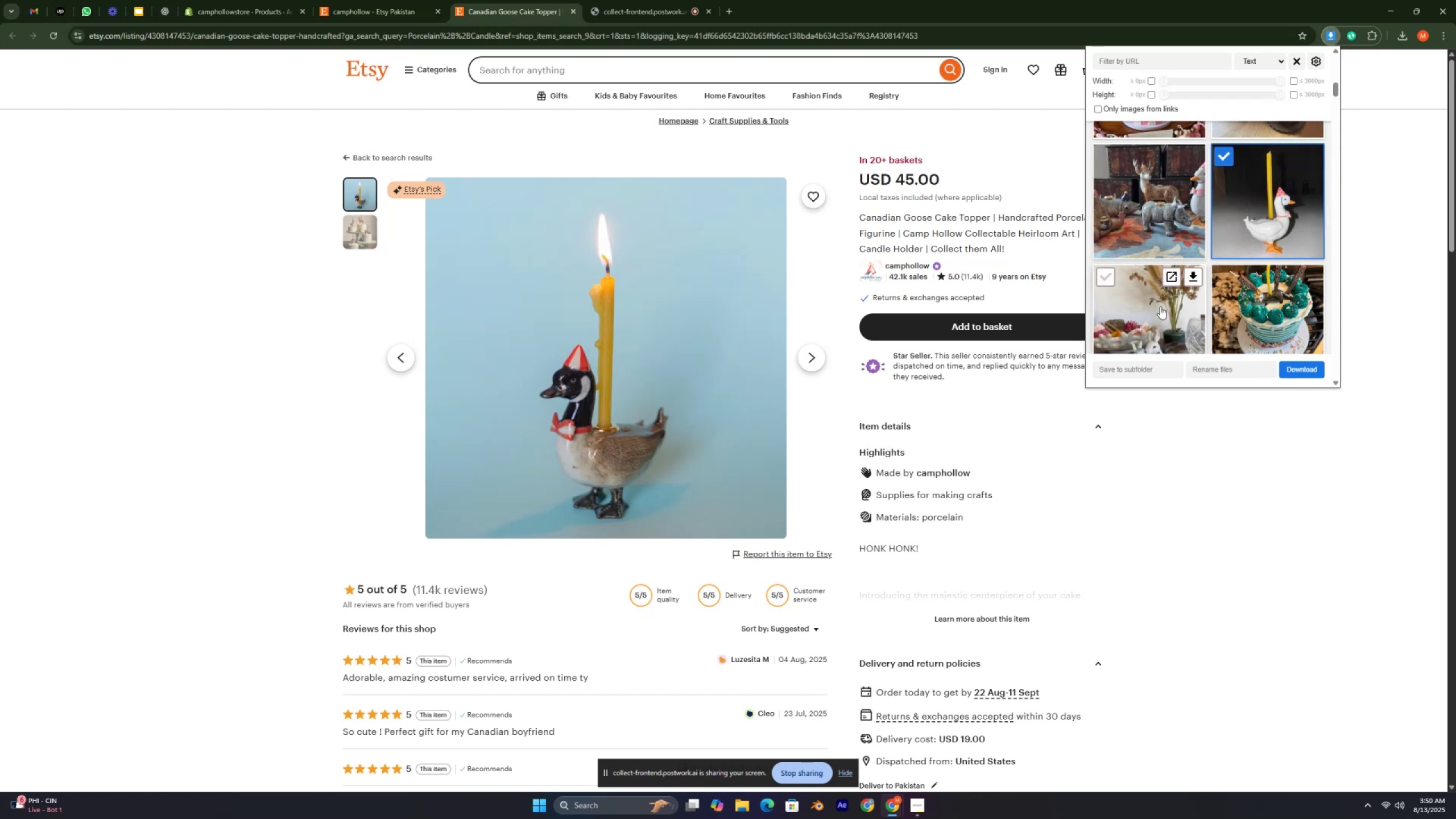 
scroll: coordinate [1156, 302], scroll_direction: down, amount: 4.0
 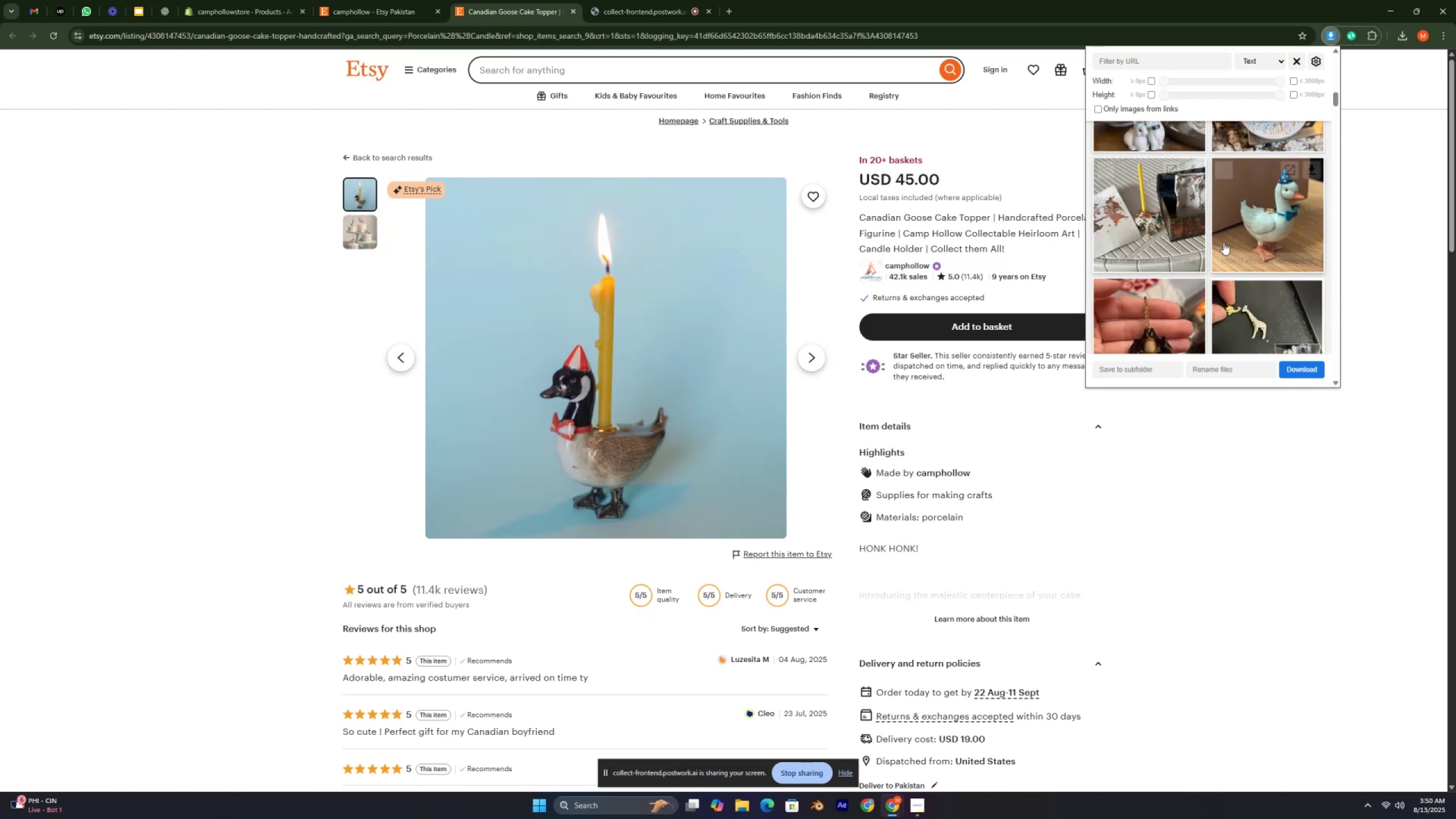 
left_click_drag(start_coordinate=[1281, 230], to_coordinate=[1274, 225])
 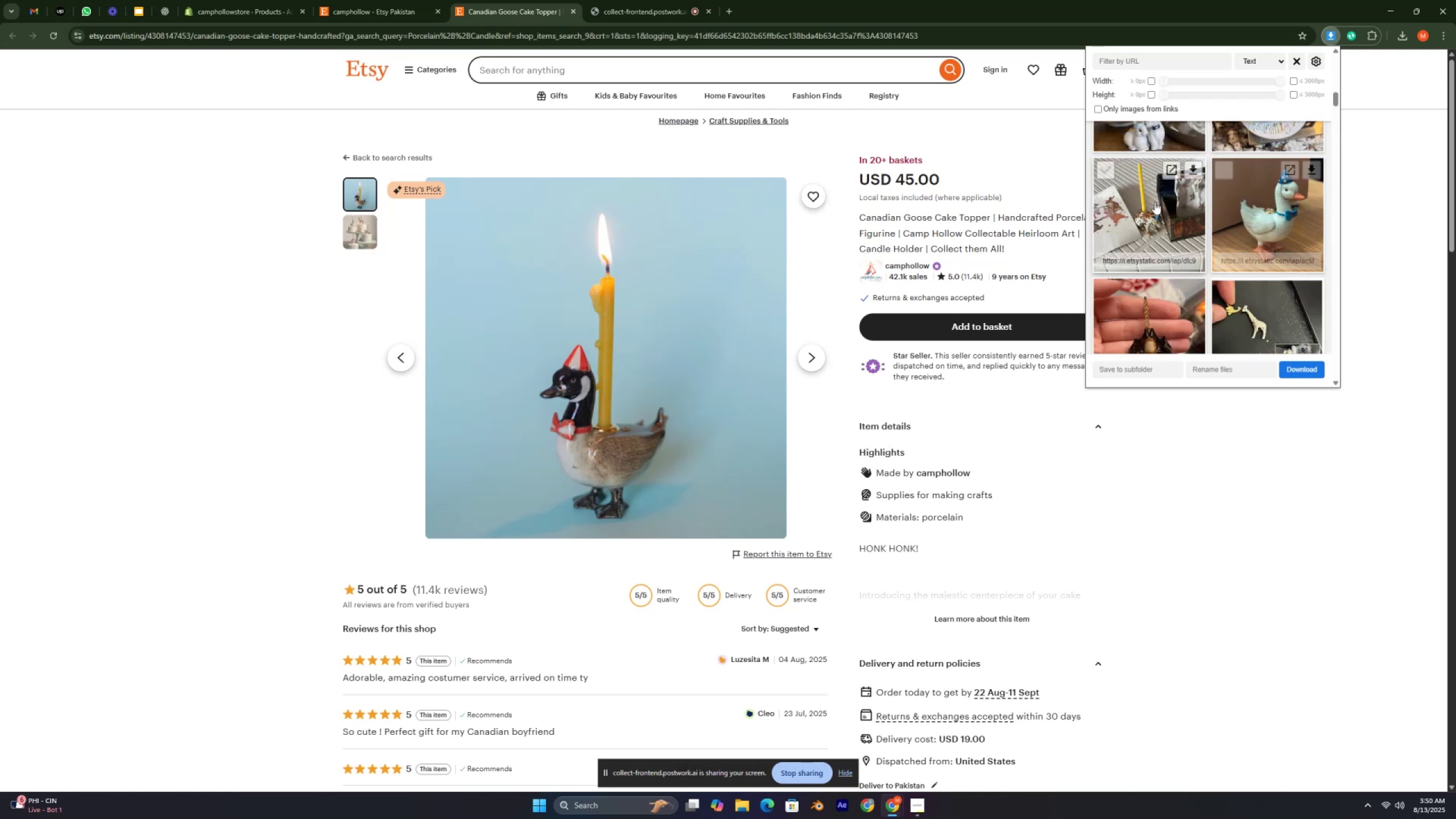 
double_click([1155, 202])
 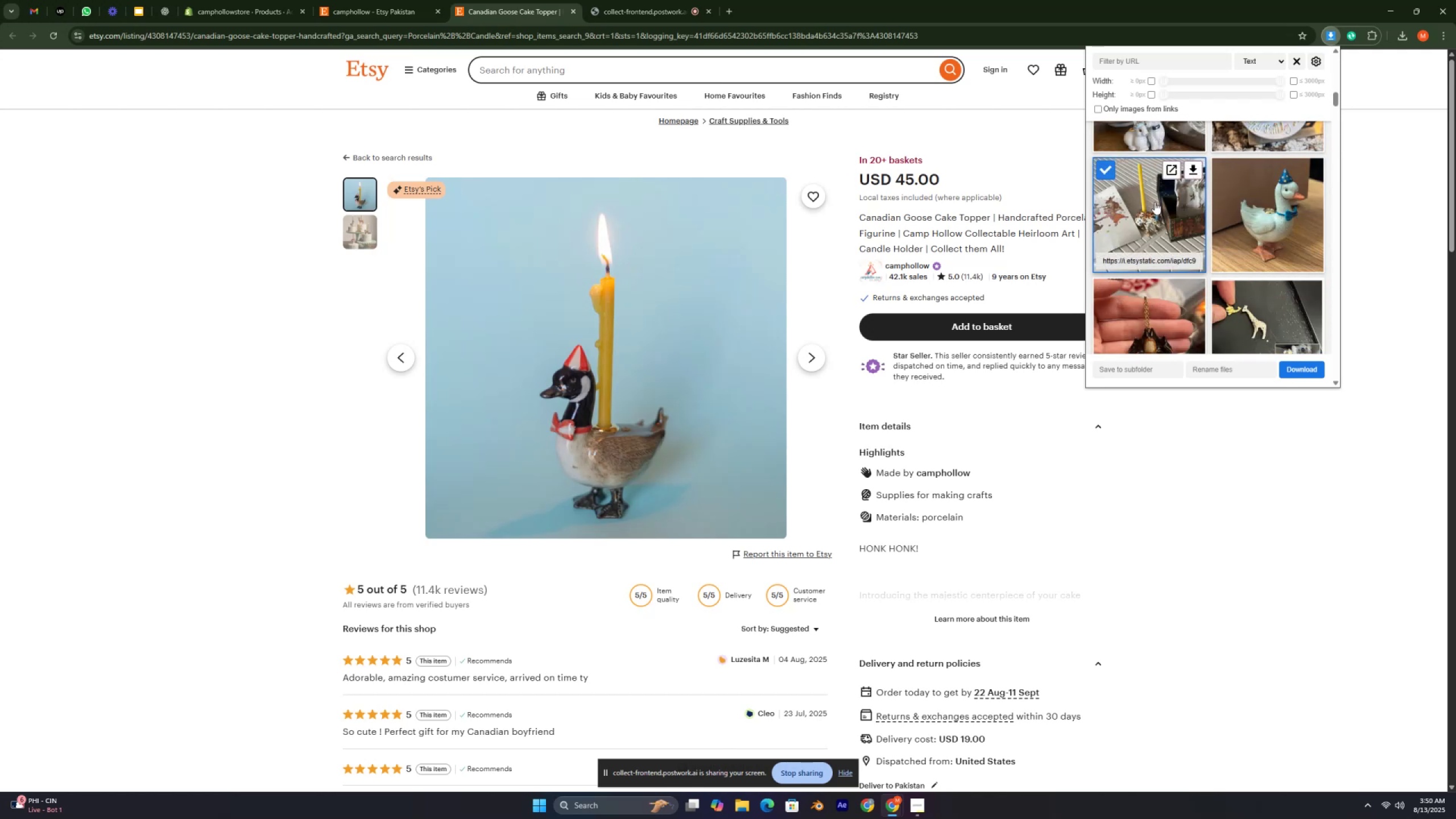 
scroll: coordinate [1152, 209], scroll_direction: none, amount: 0.0
 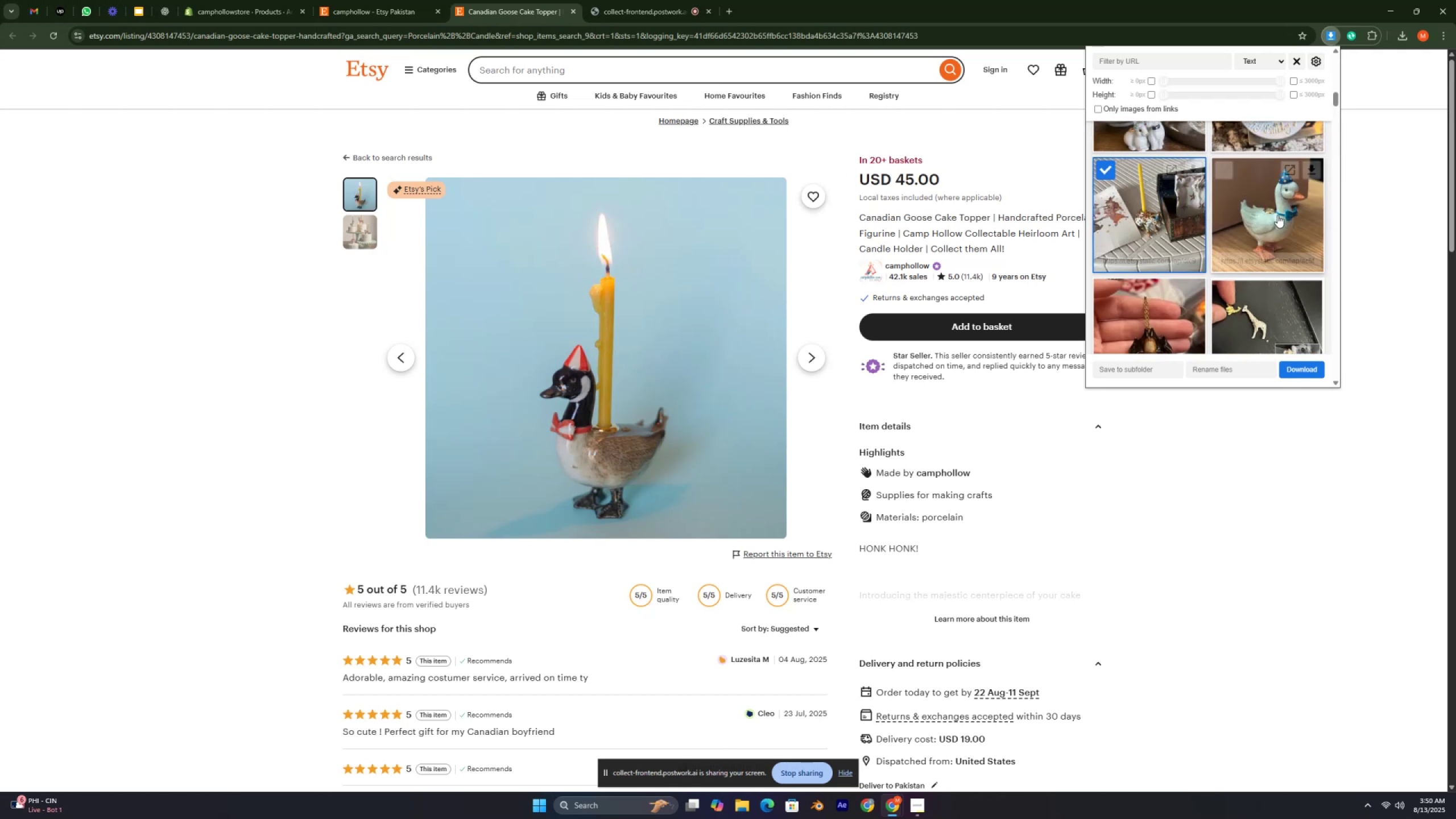 
left_click([1277, 215])
 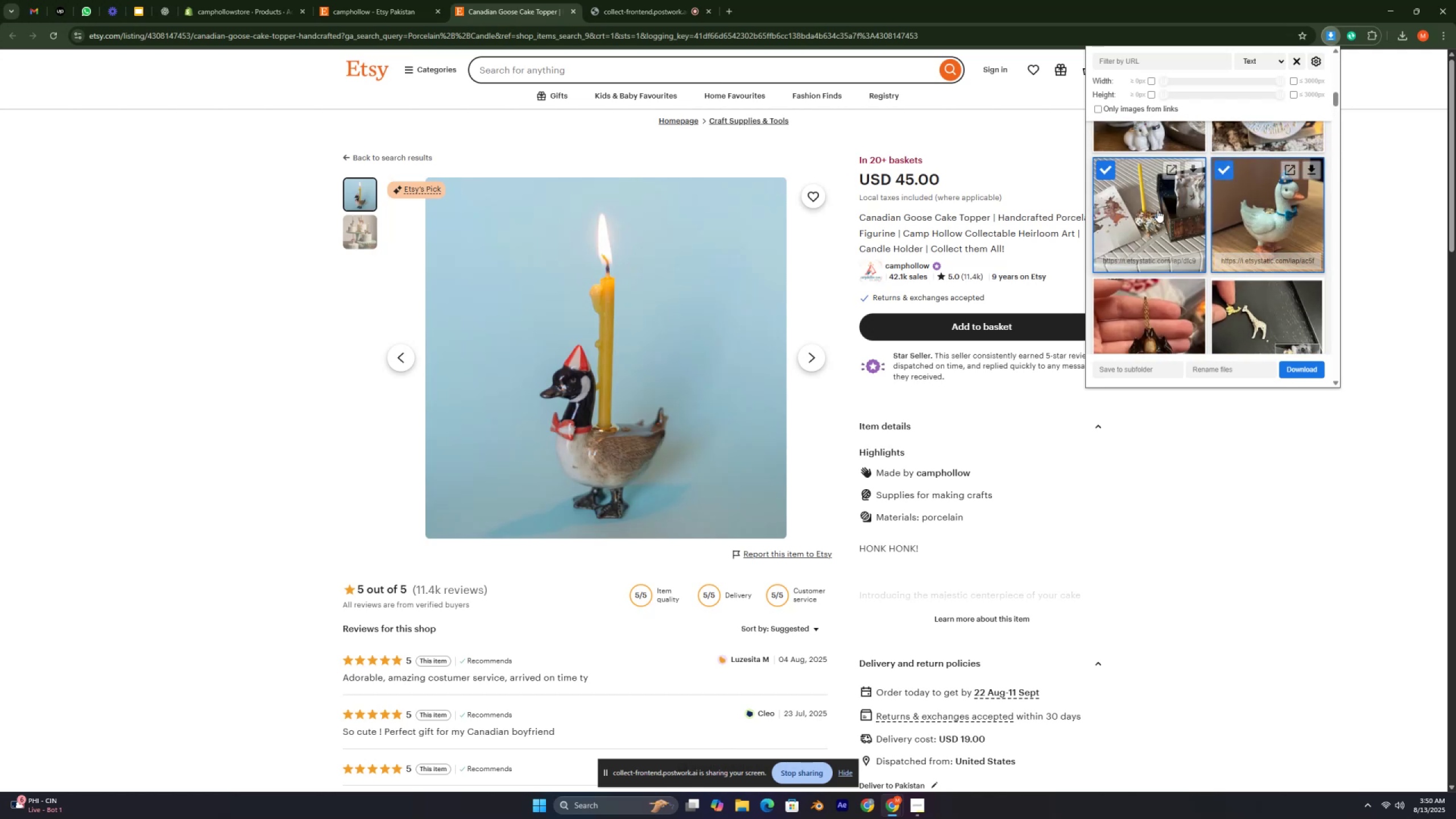 
scroll: coordinate [1148, 217], scroll_direction: down, amount: 7.0
 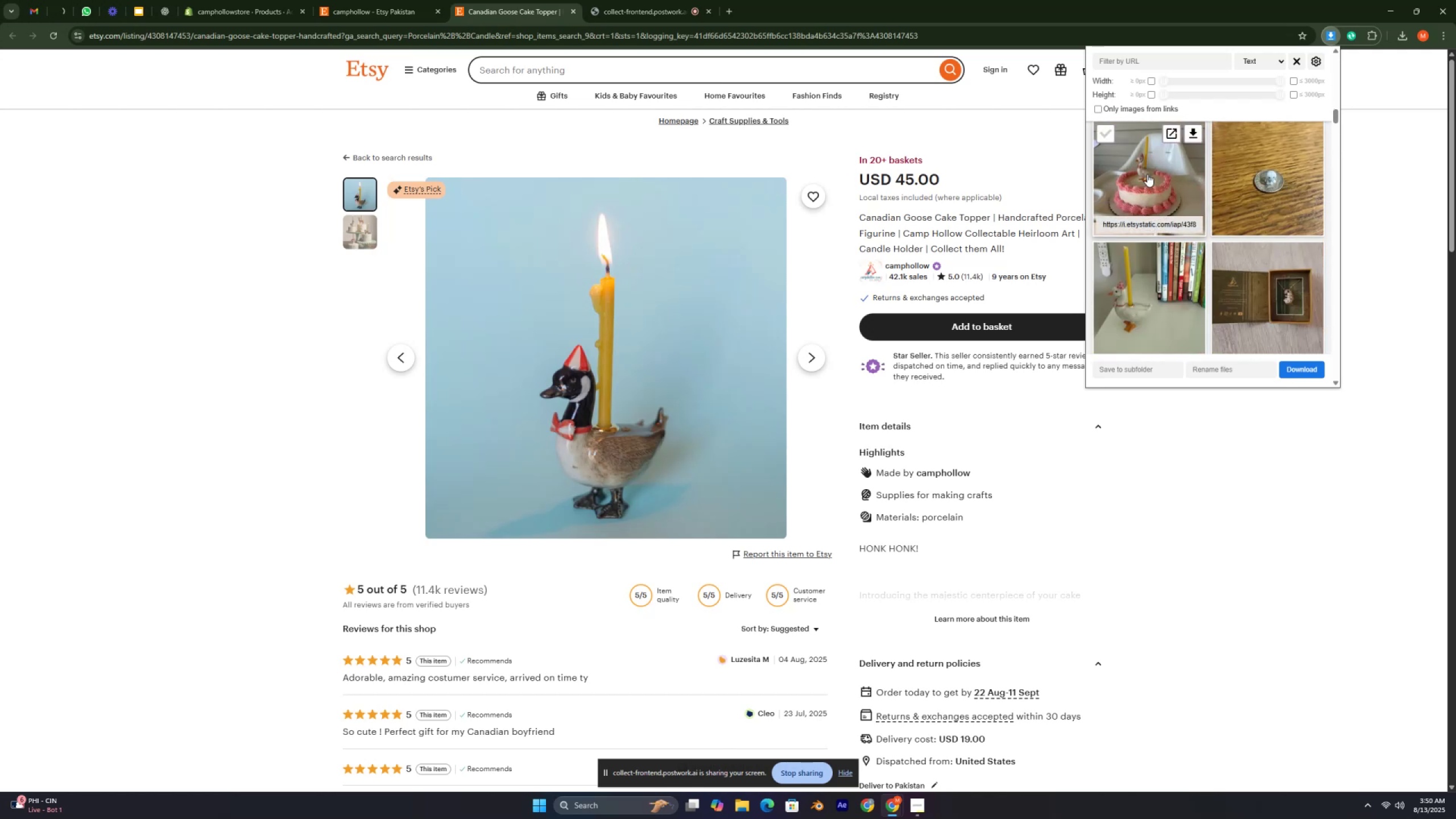 
left_click([1147, 174])
 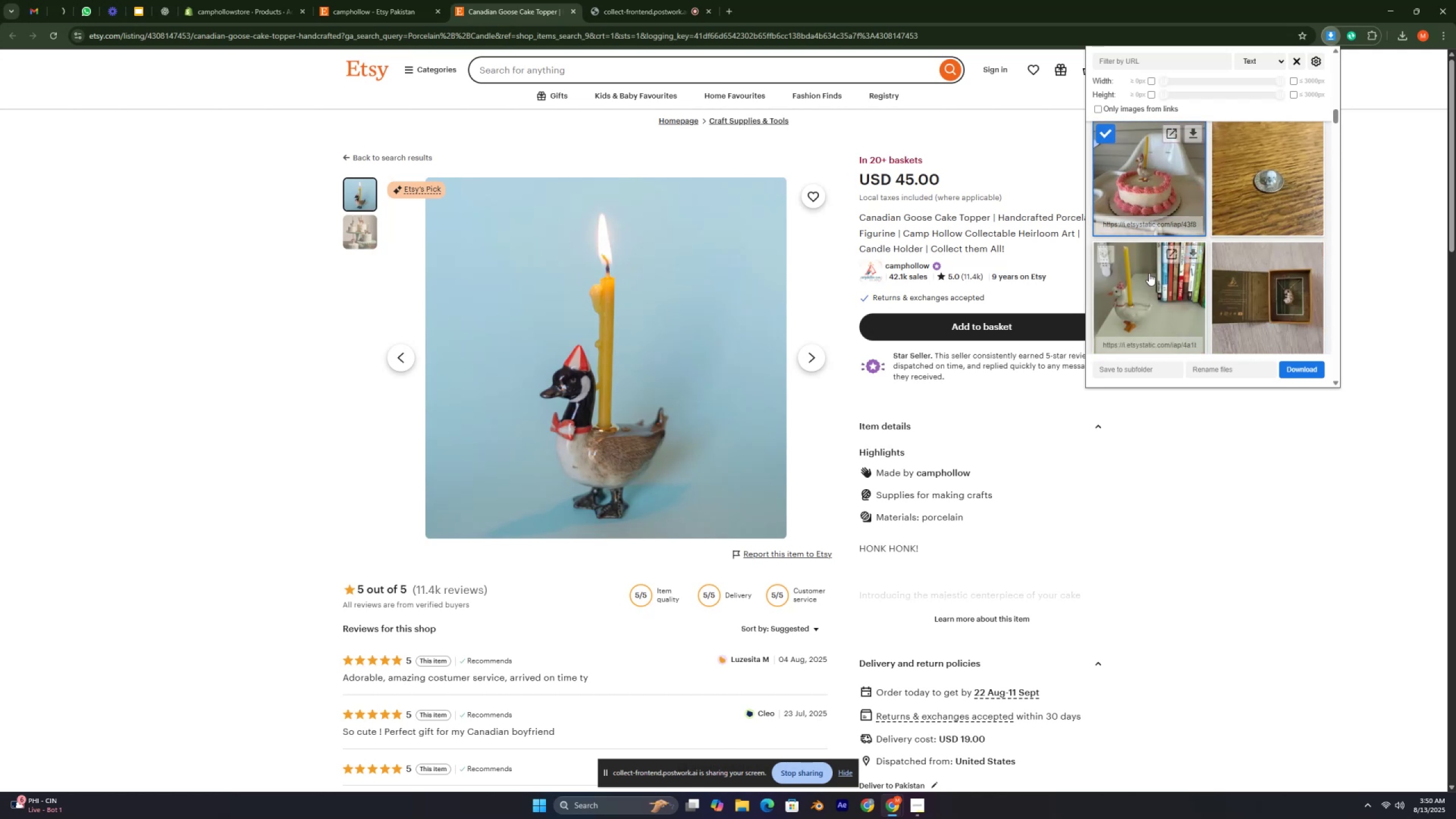 
left_click([1149, 293])
 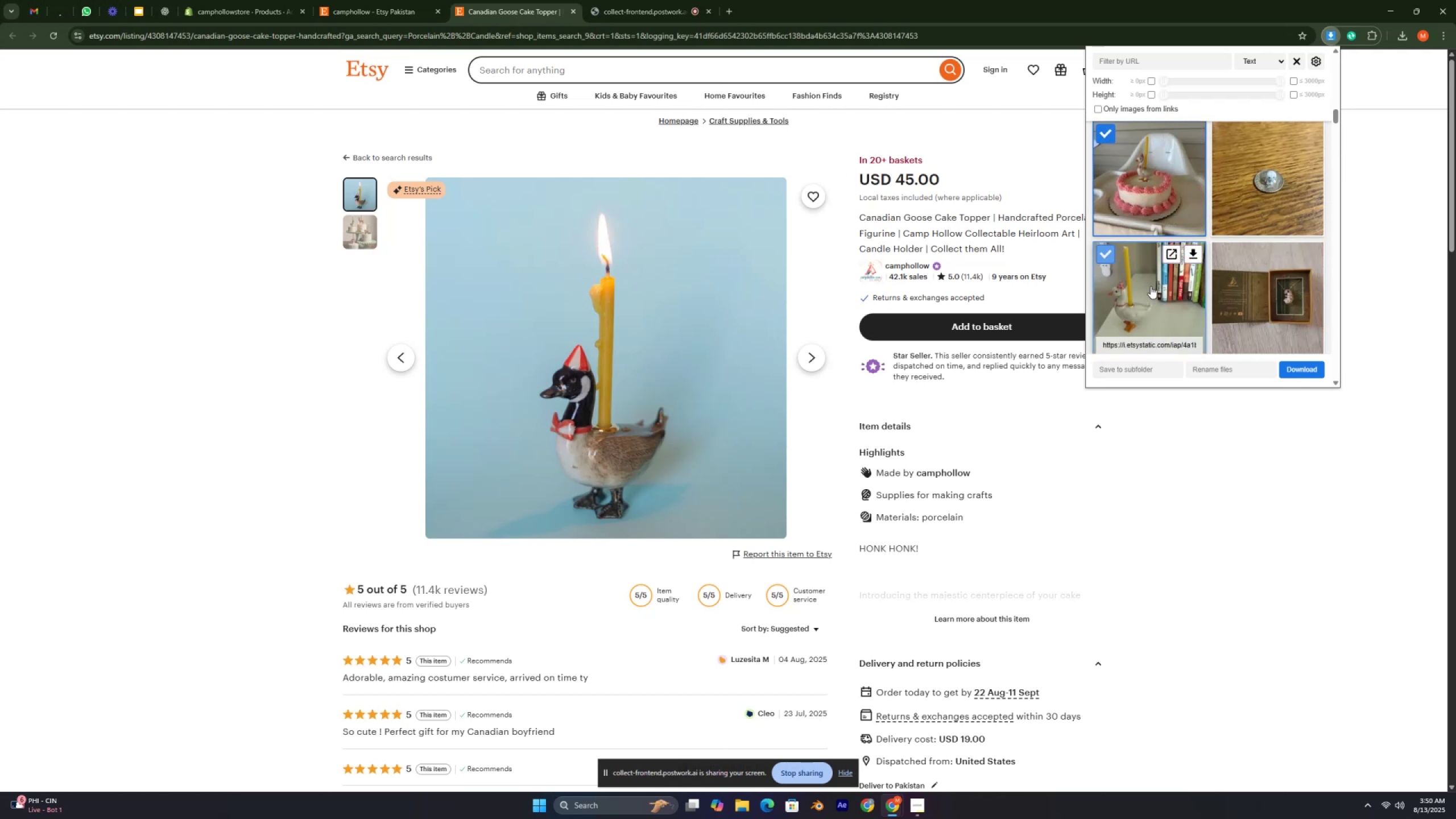 
scroll: coordinate [1149, 279], scroll_direction: down, amount: 10.0
 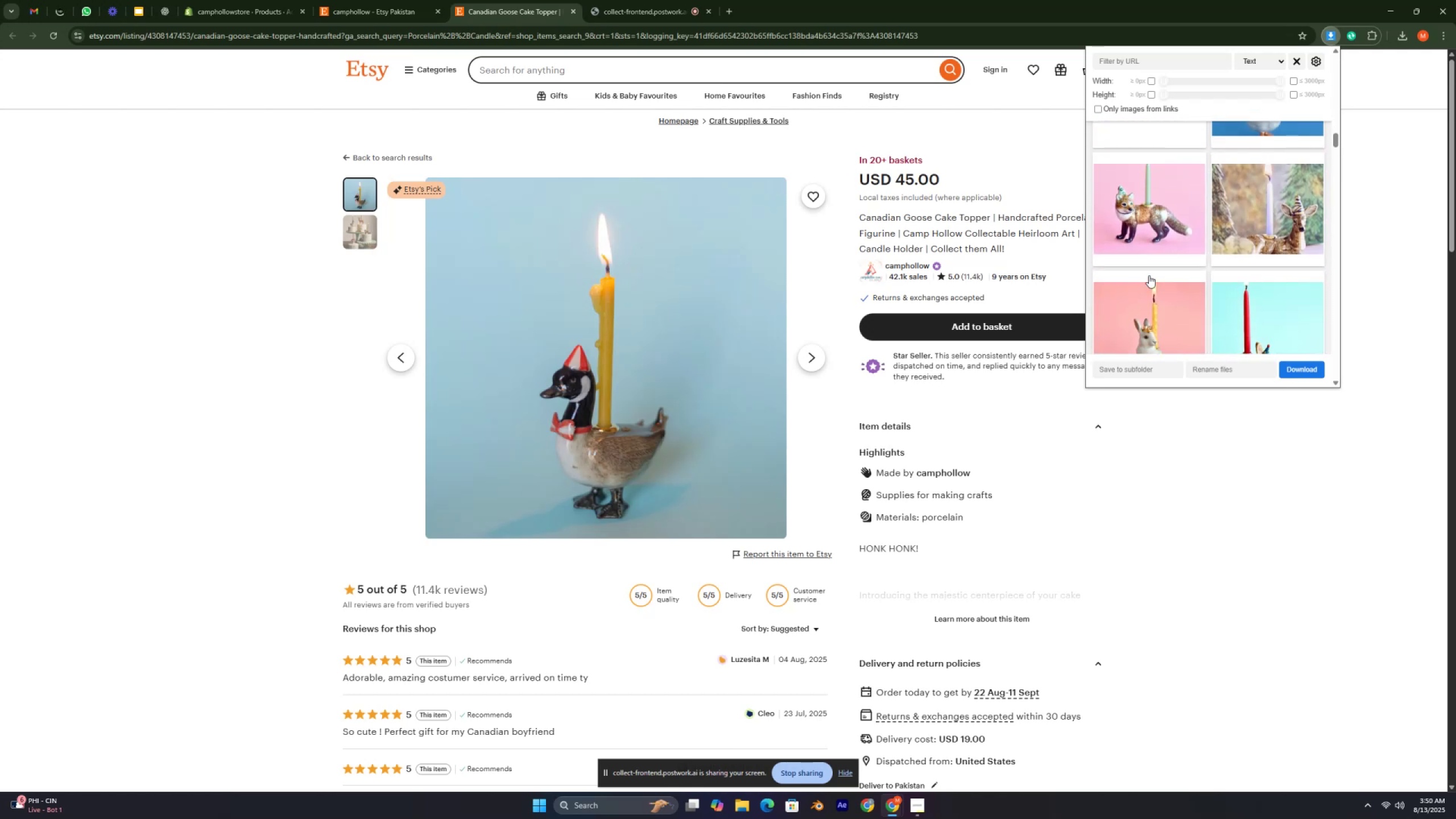 
scroll: coordinate [1163, 251], scroll_direction: up, amount: 2.0
 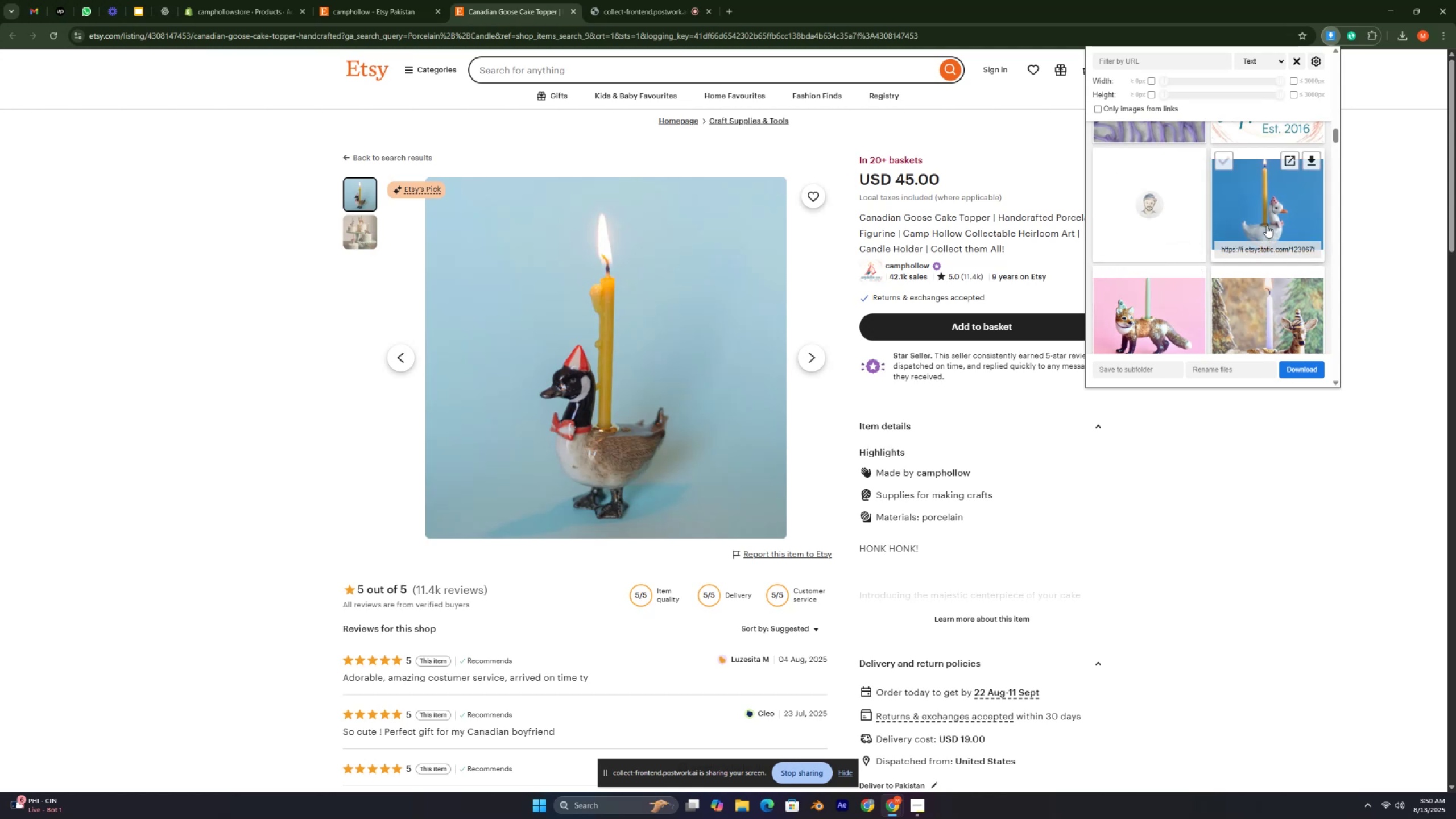 
left_click([1272, 207])
 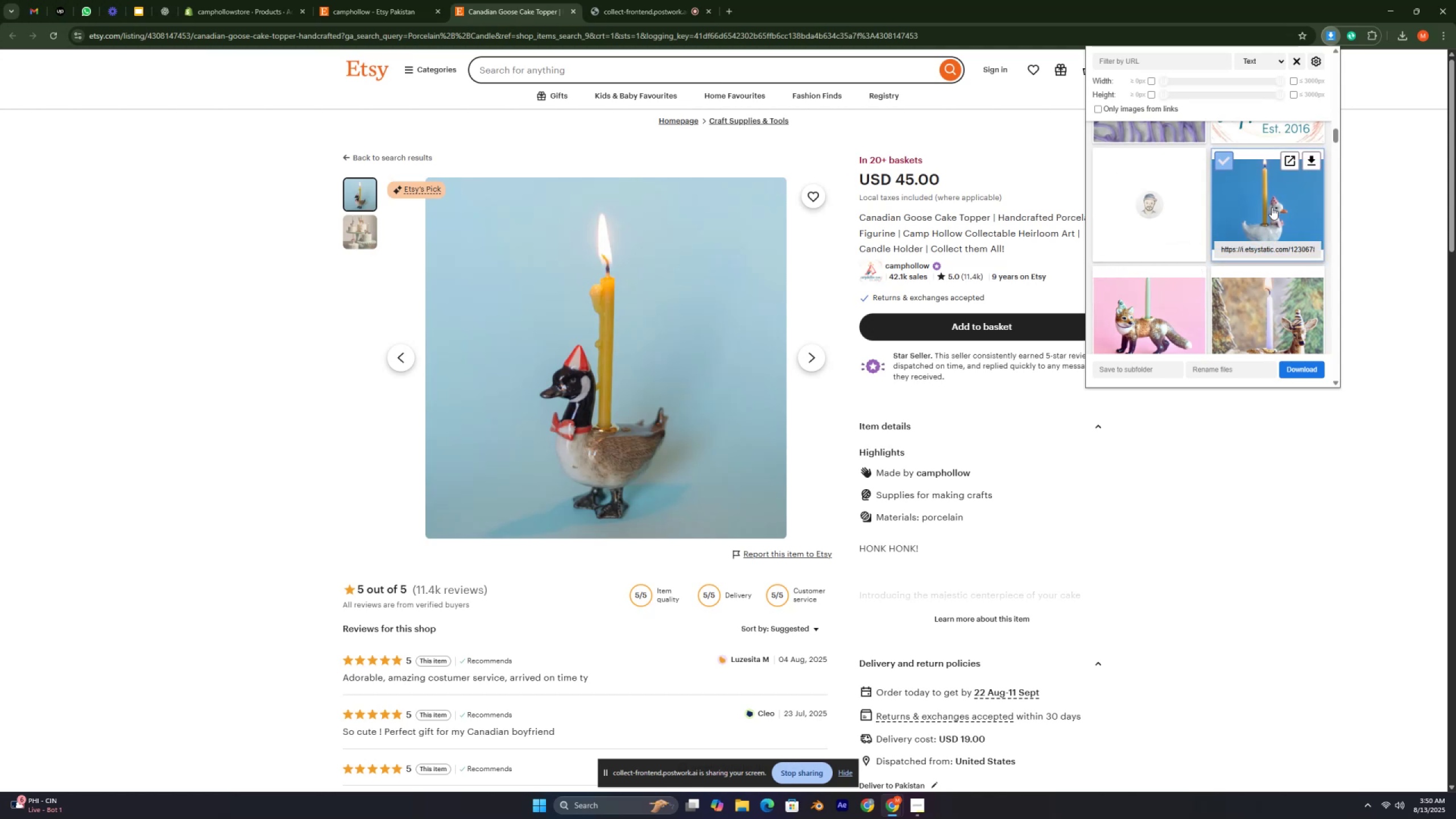 
scroll: coordinate [1254, 214], scroll_direction: down, amount: 9.0
 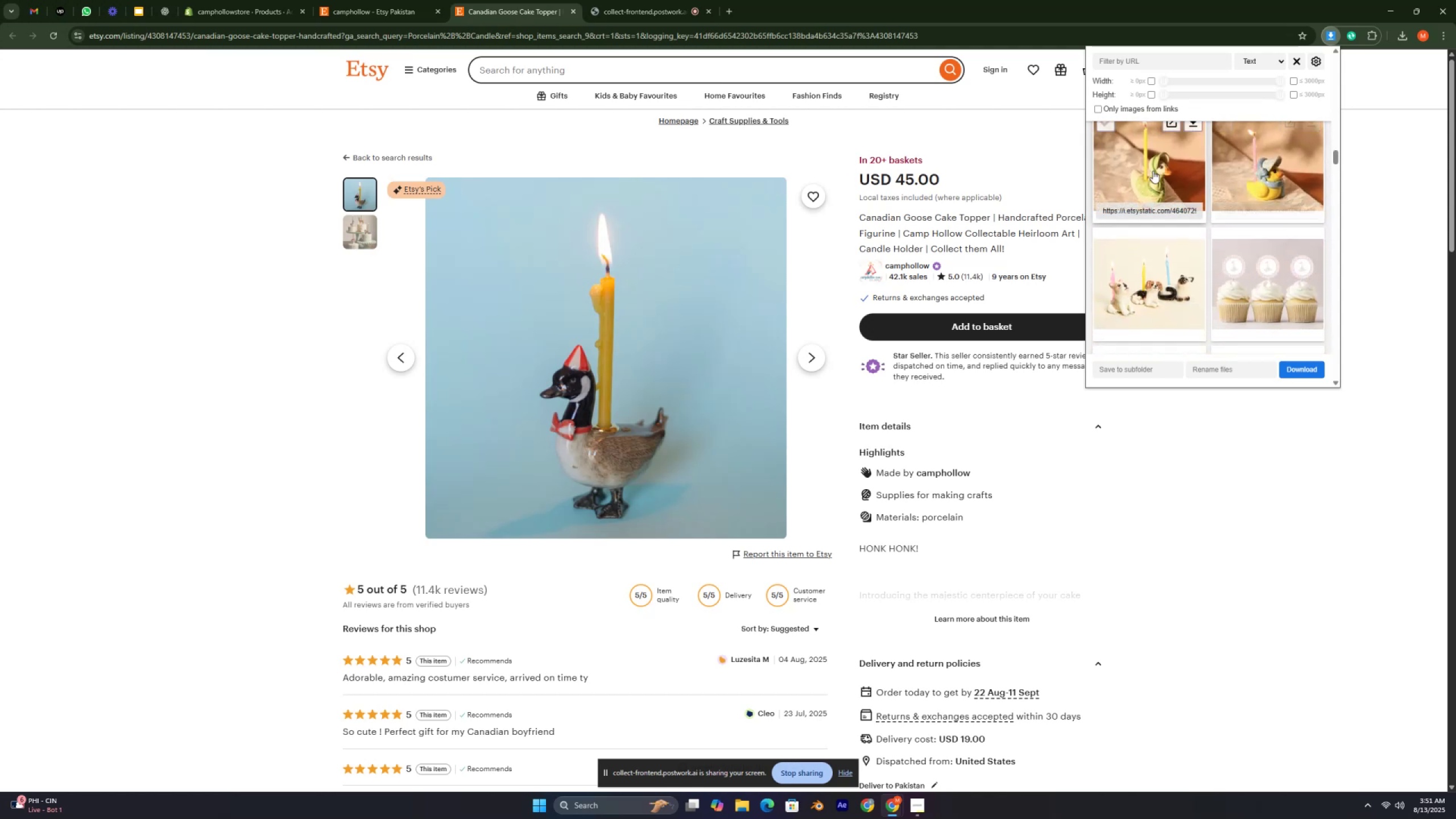 
left_click([1149, 164])
 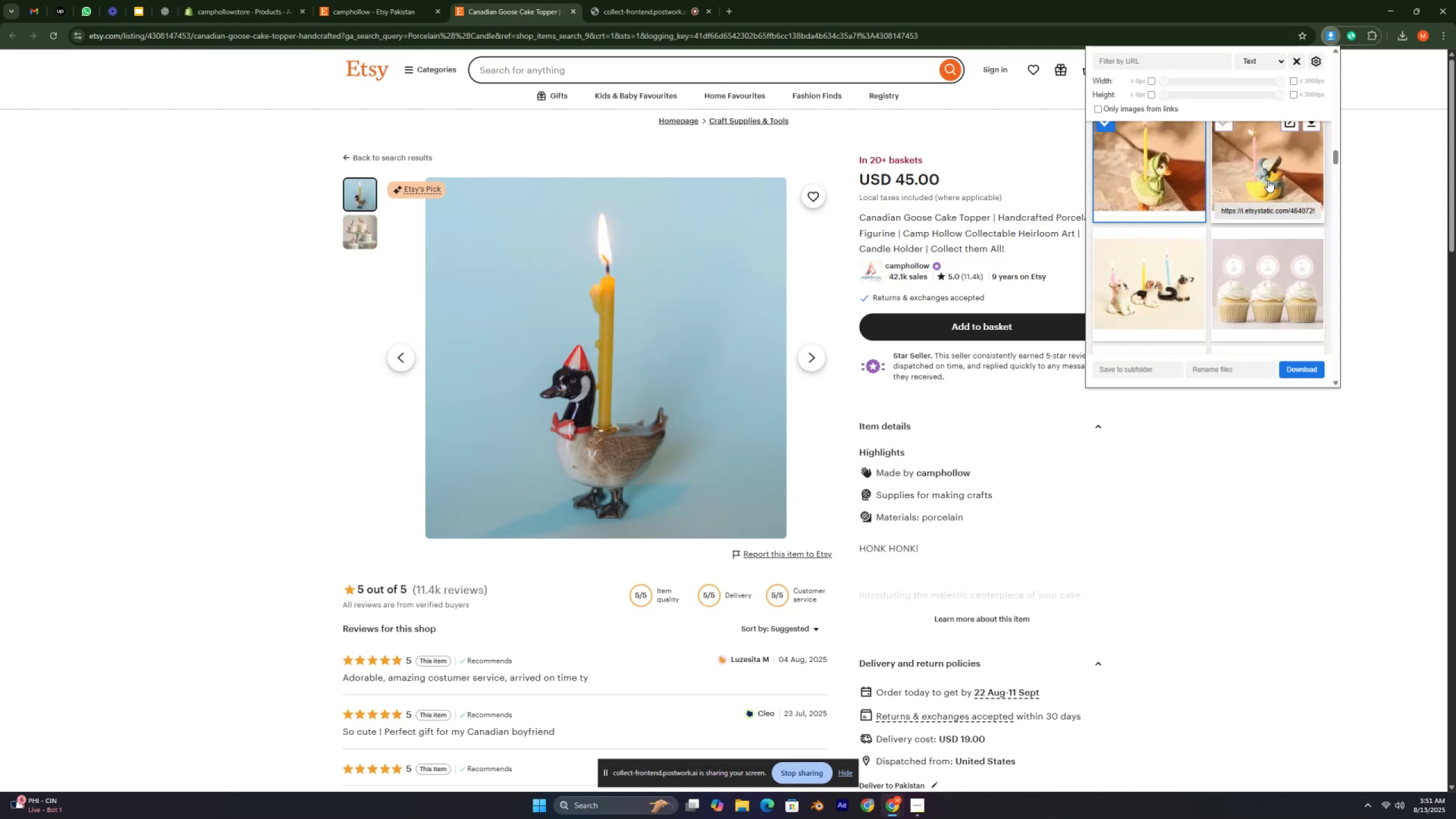 
scroll: coordinate [1253, 184], scroll_direction: down, amount: 6.0
 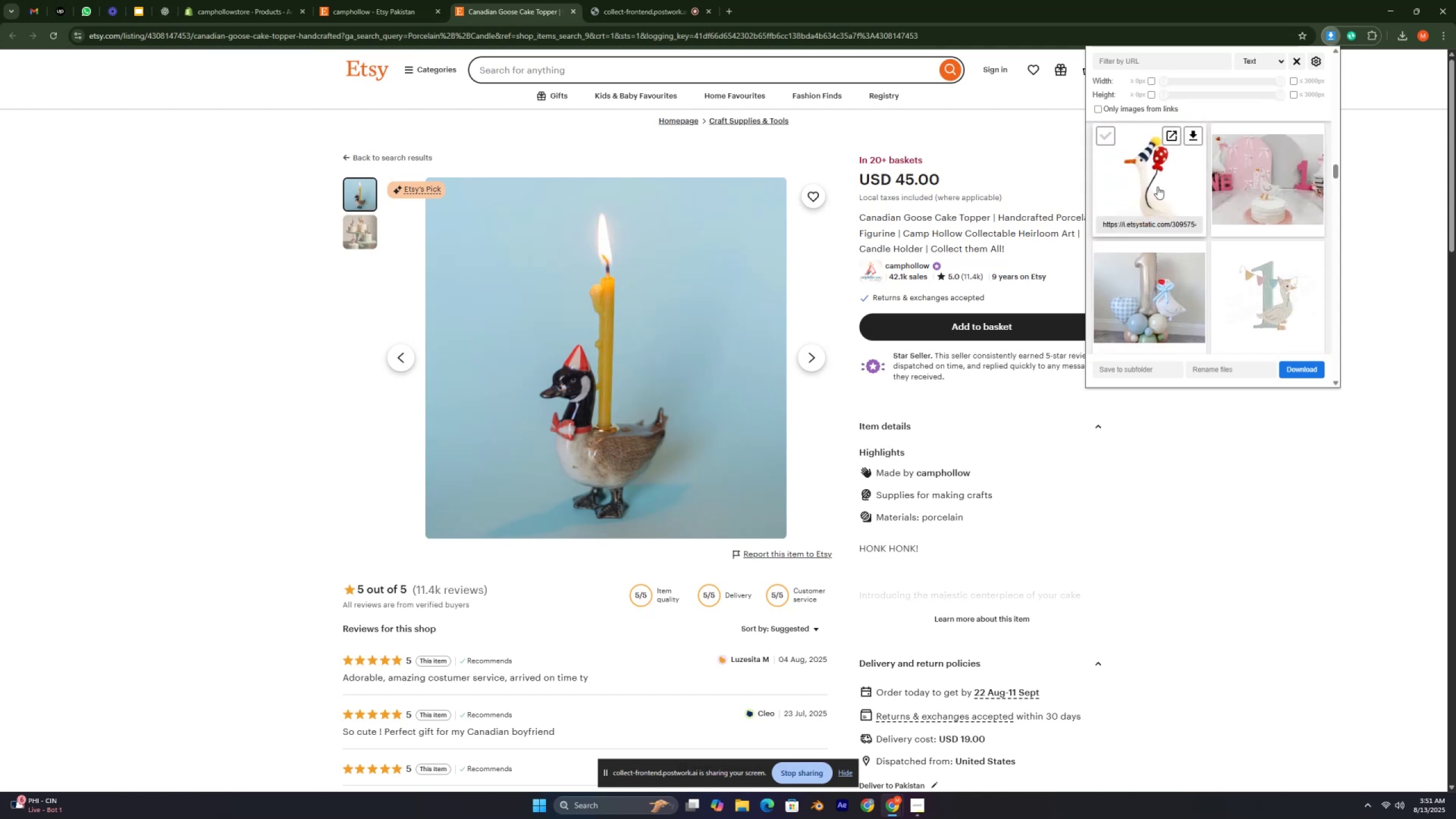 
left_click([1155, 185])
 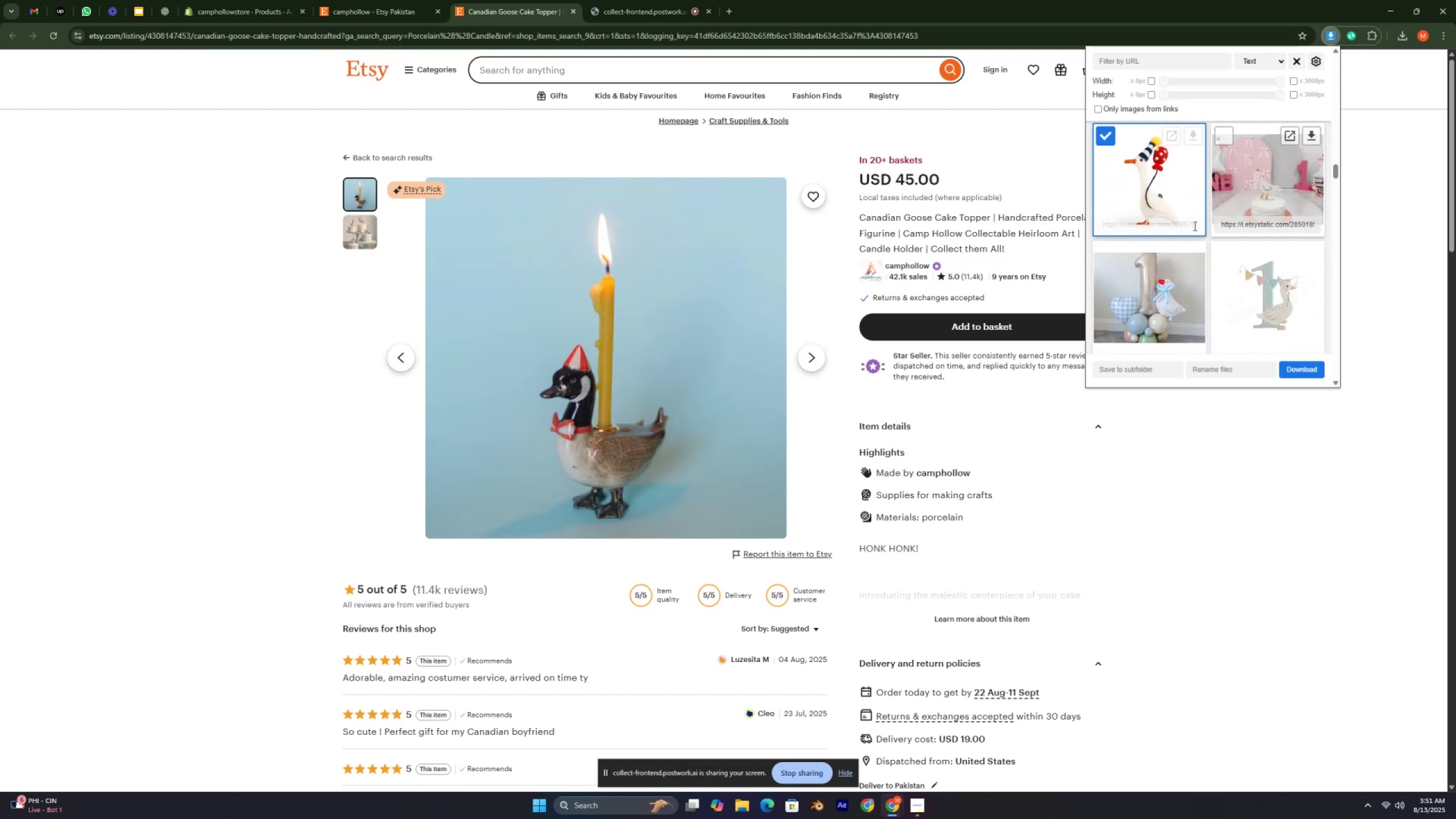 
left_click([1162, 284])
 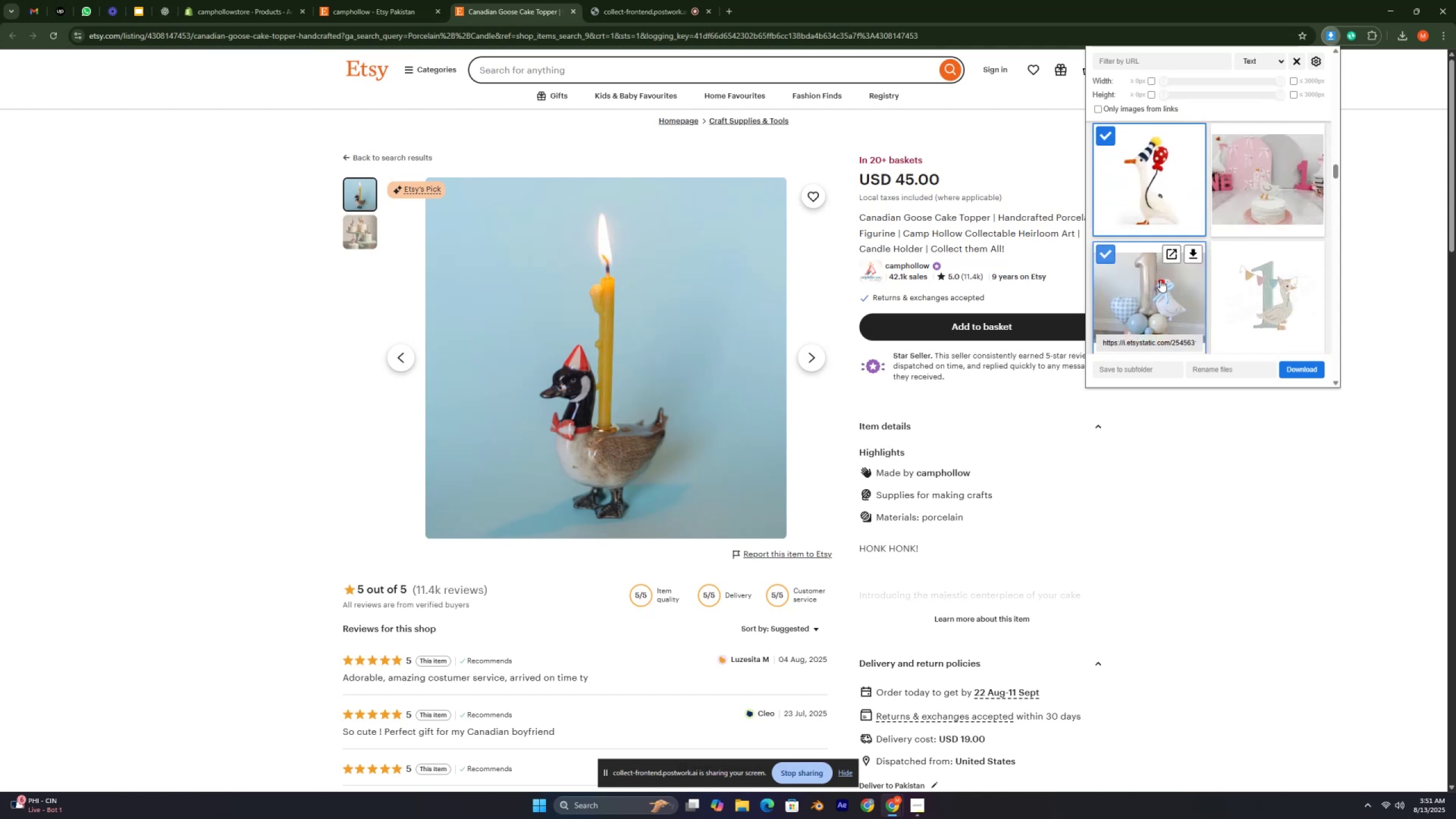 
scroll: coordinate [1162, 255], scroll_direction: down, amount: 23.0
 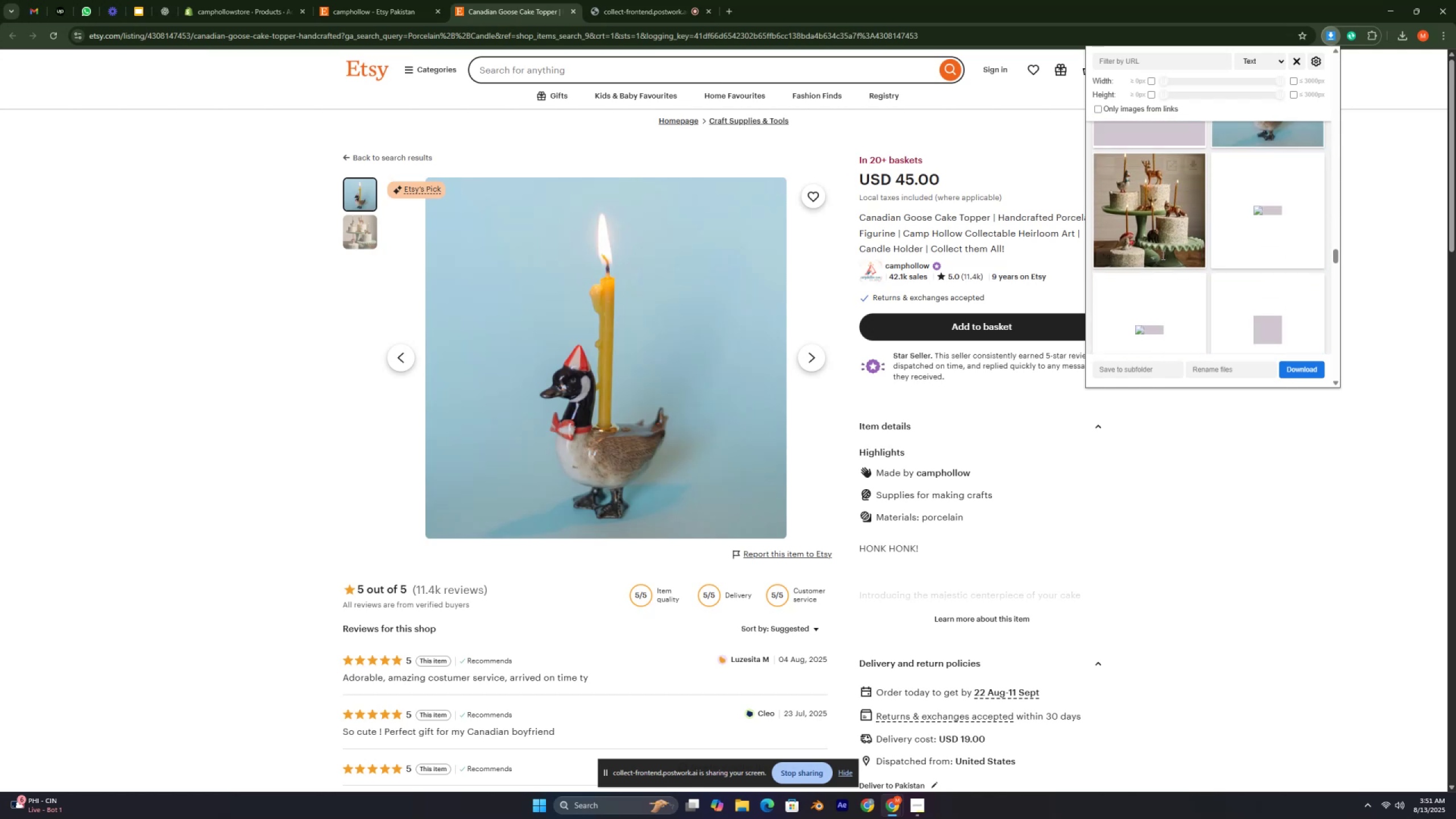 
scroll: coordinate [1162, 255], scroll_direction: up, amount: 2.0
 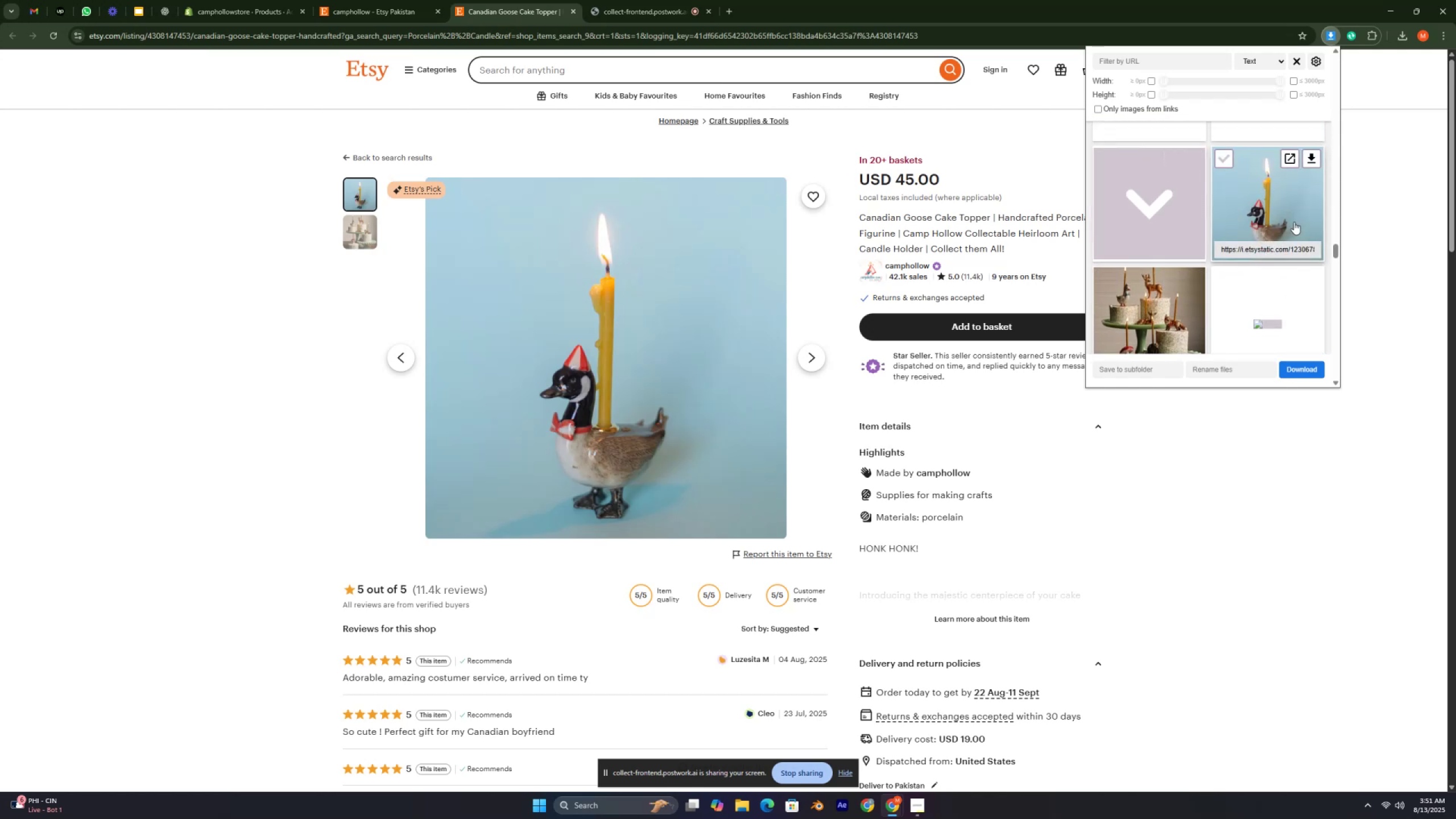 
left_click([1284, 205])
 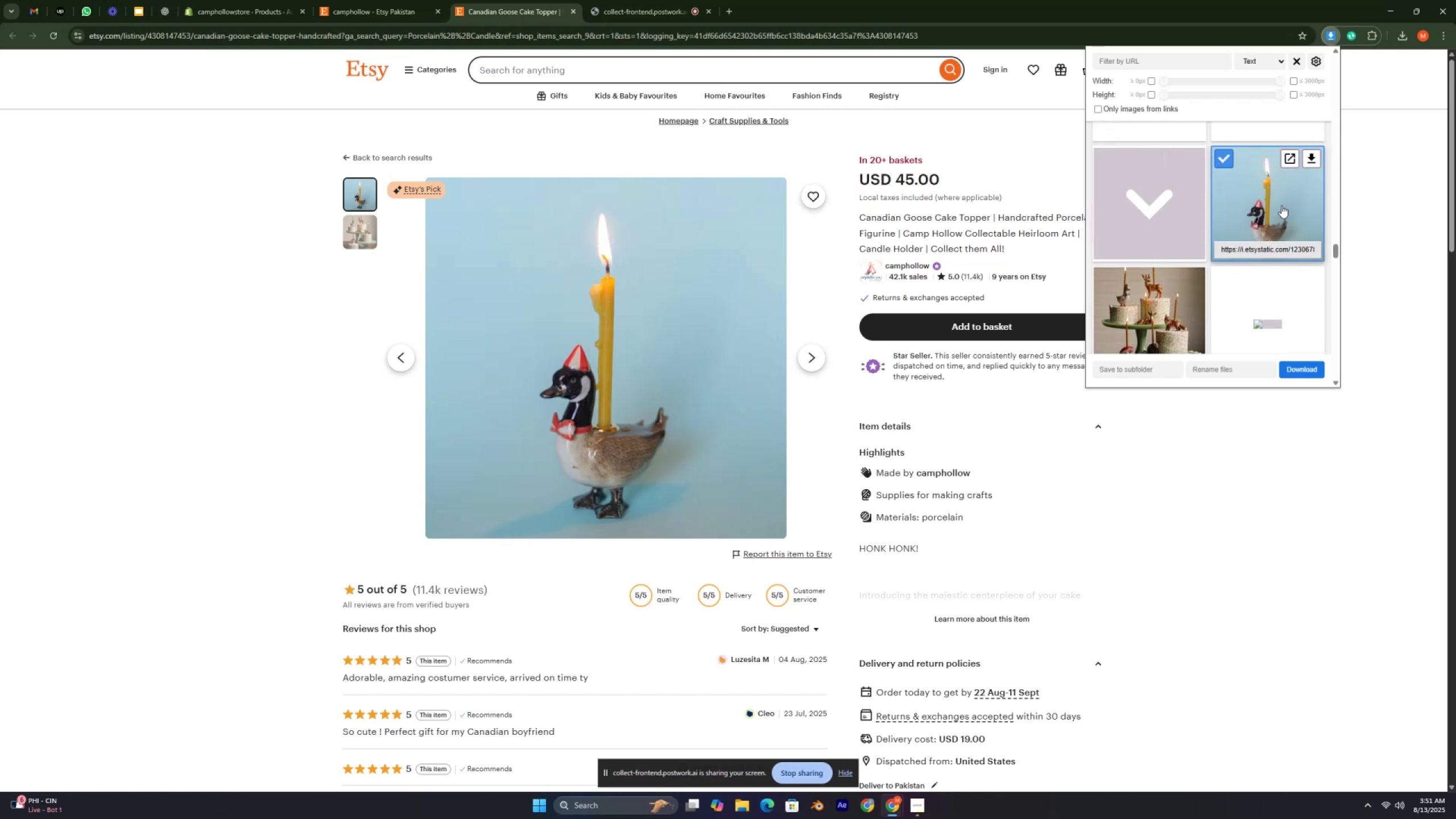 
scroll: coordinate [1267, 214], scroll_direction: down, amount: 8.0
 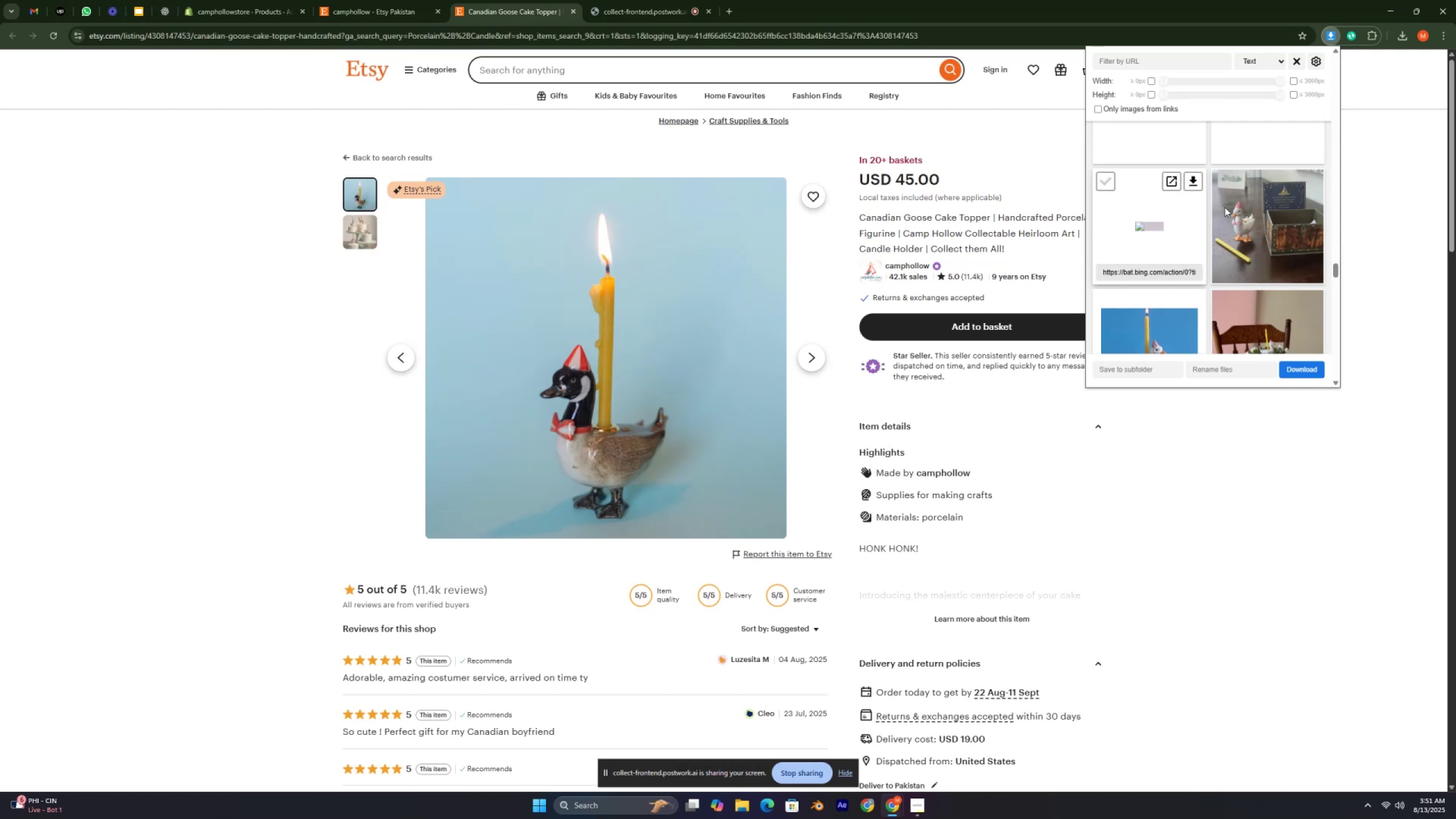 
scroll: coordinate [1258, 209], scroll_direction: none, amount: 0.0
 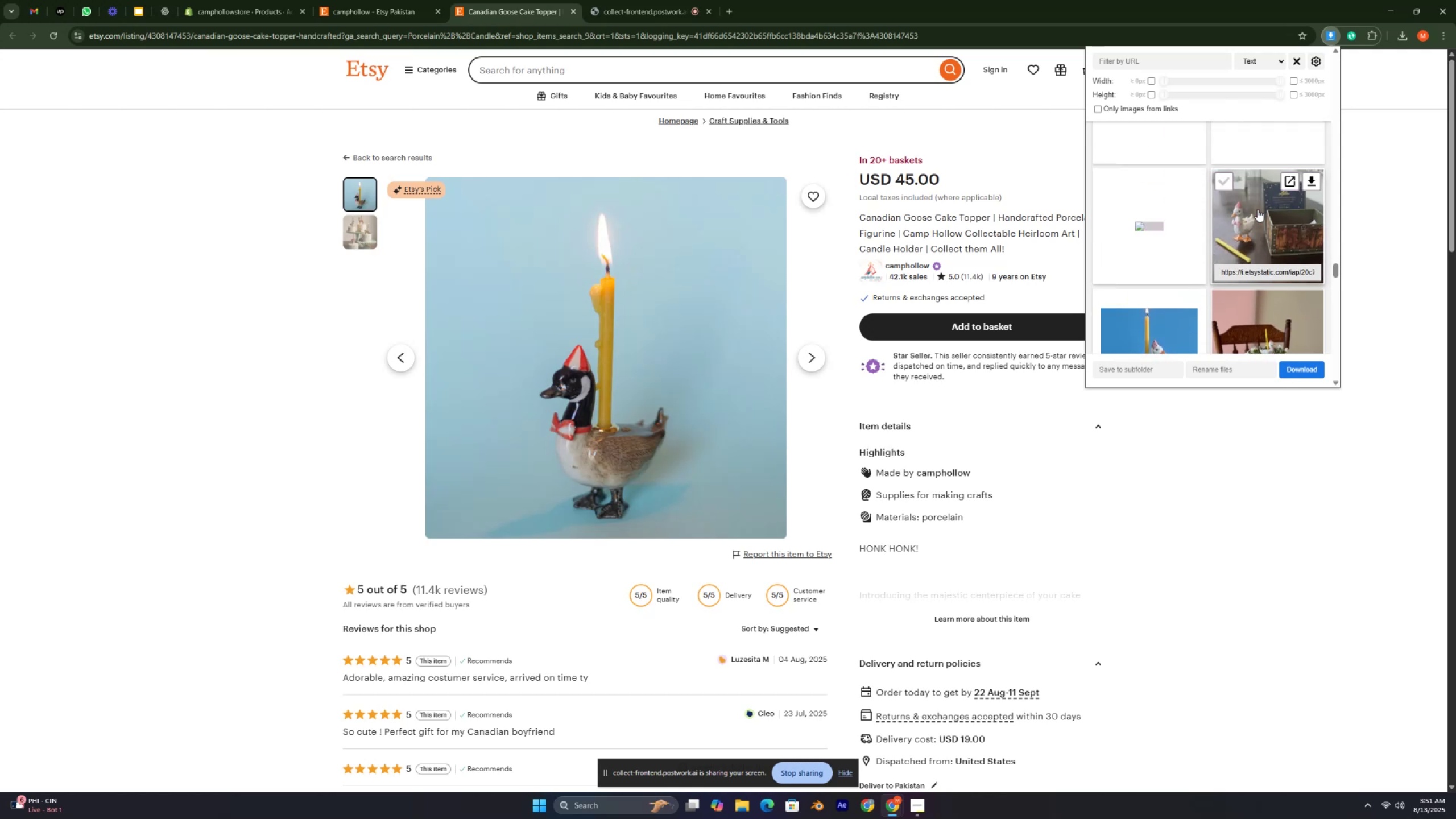 
left_click([1258, 209])
 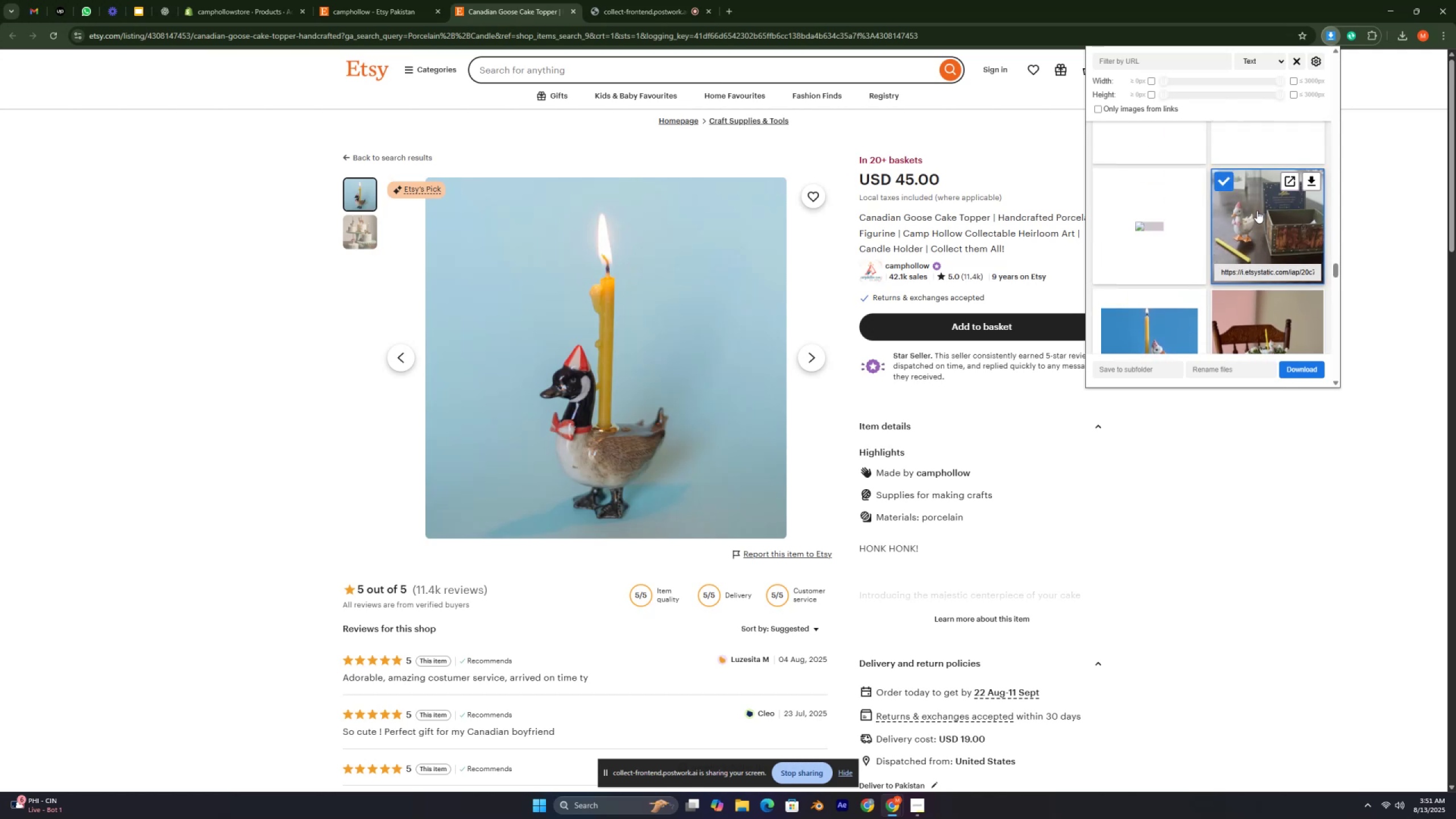 
scroll: coordinate [1193, 199], scroll_direction: down, amount: 9.0
 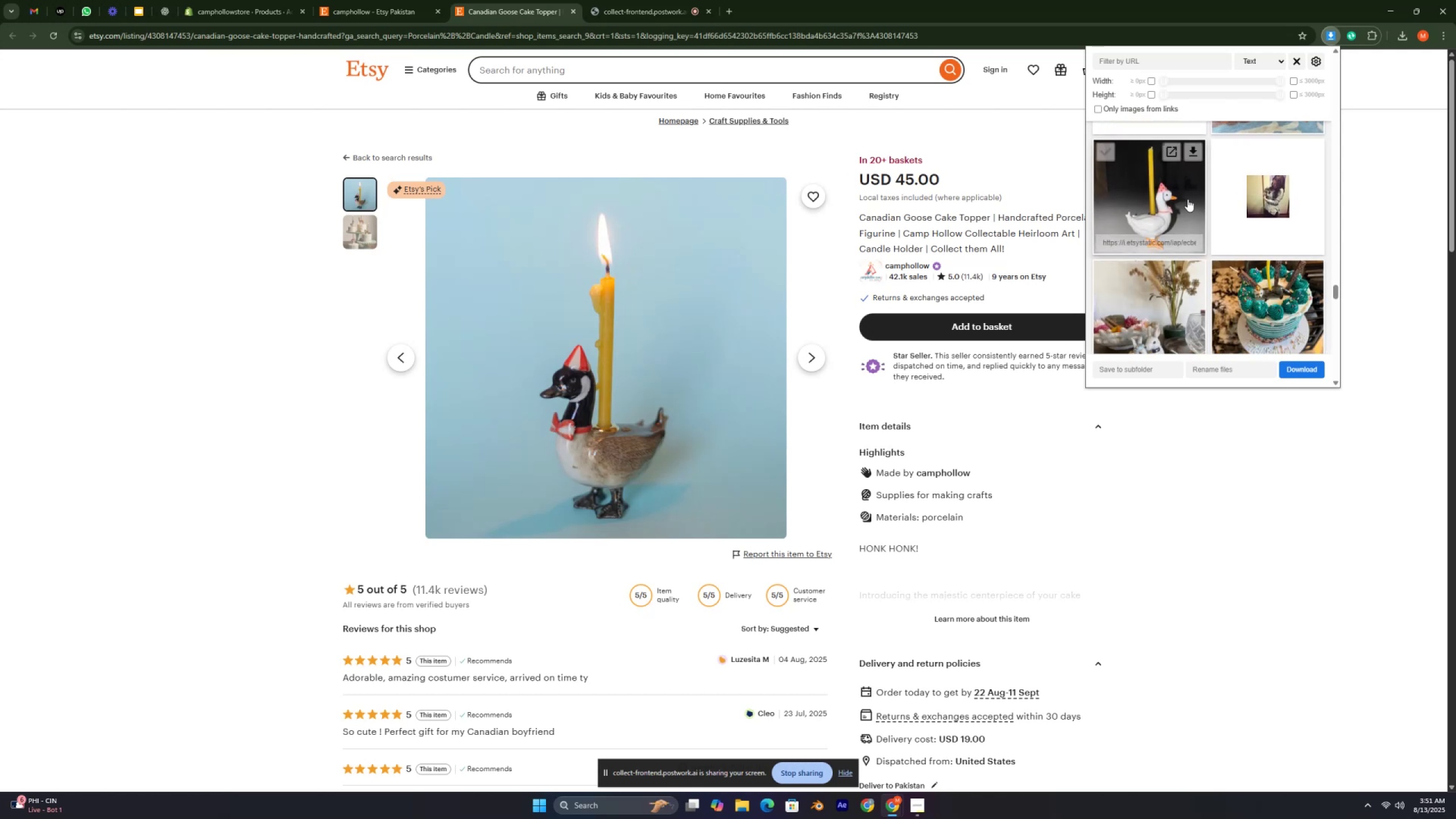 
left_click([1188, 199])
 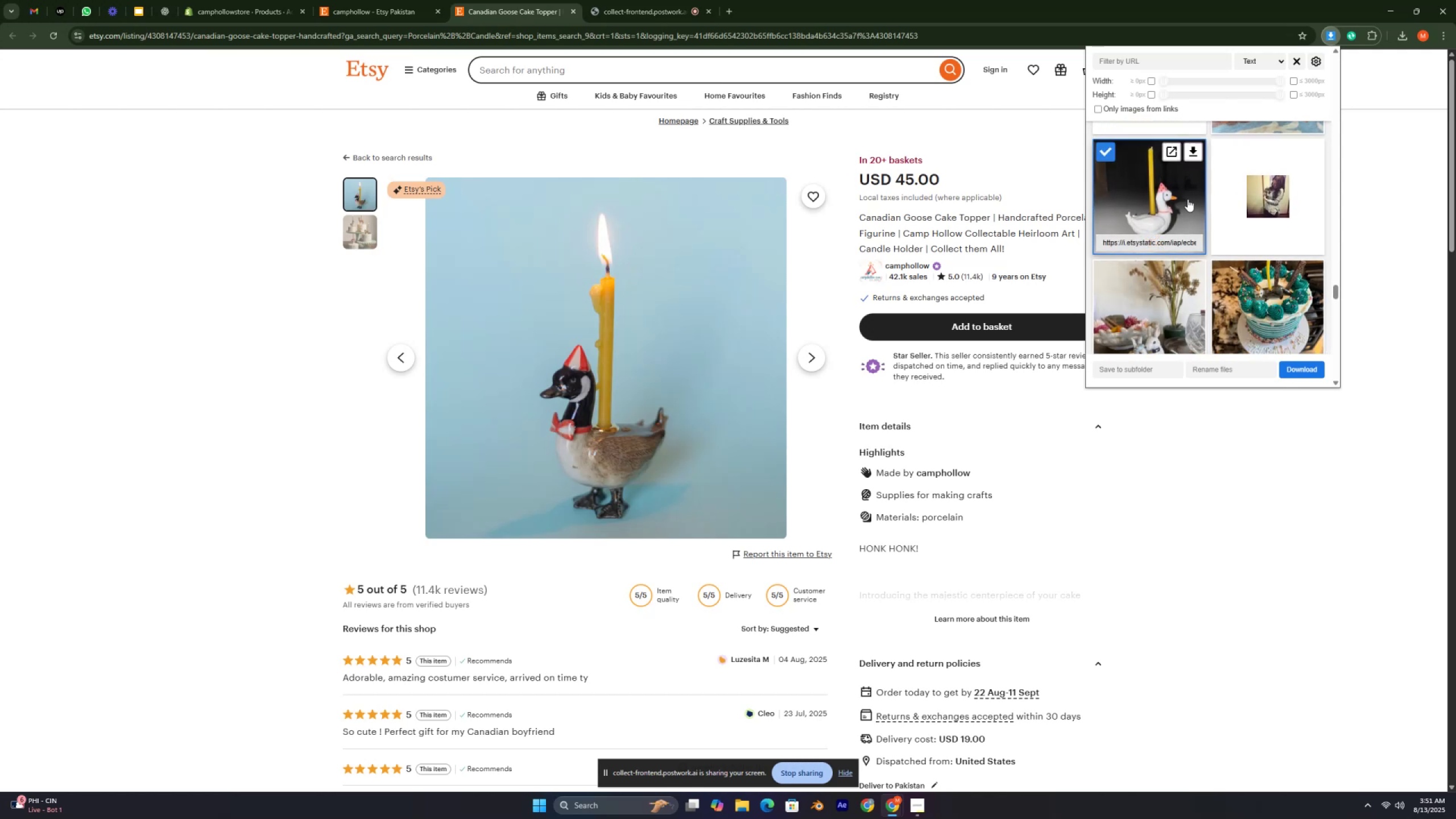 
scroll: coordinate [1290, 226], scroll_direction: down, amount: 24.0
 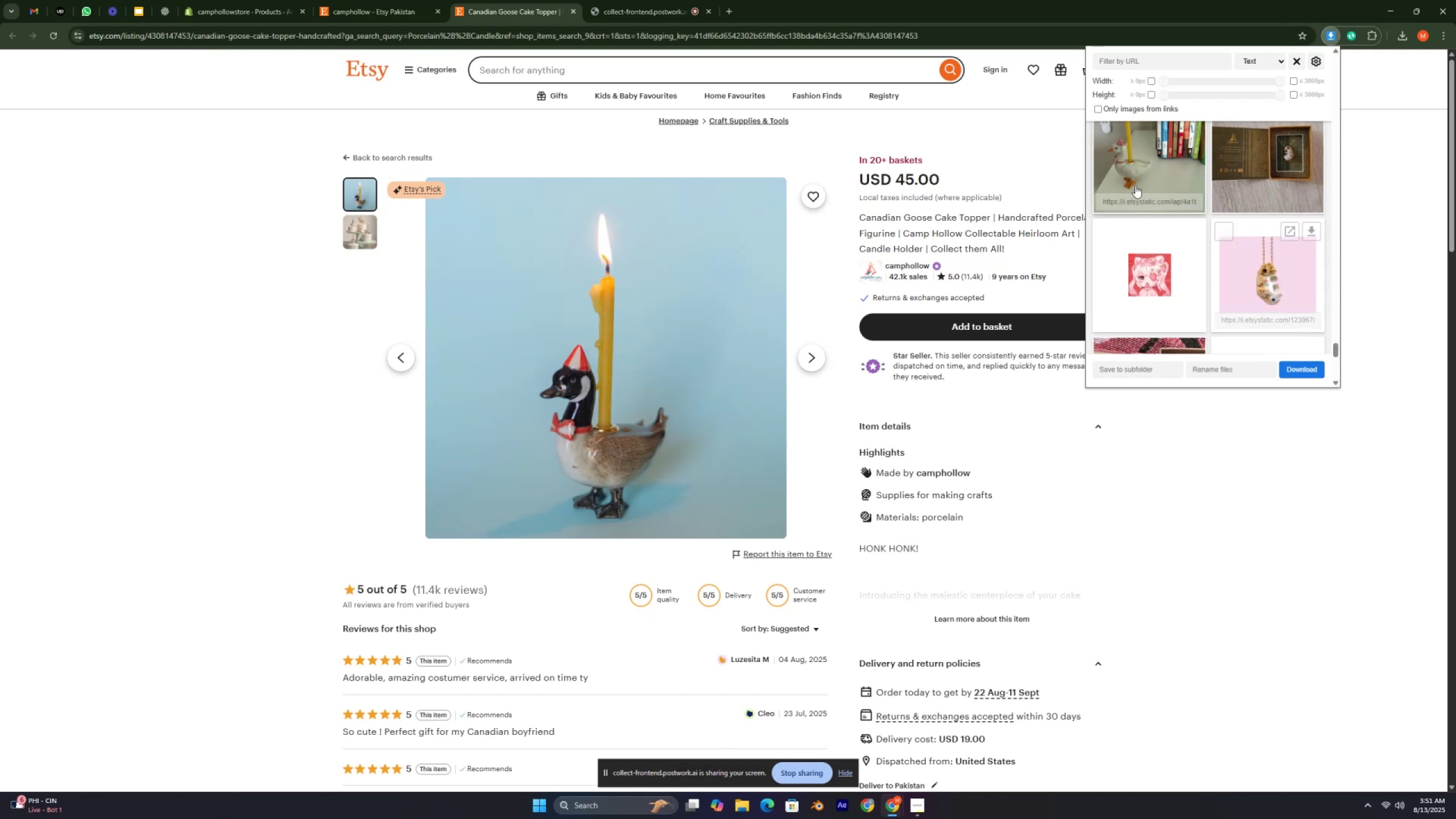 
left_click([1132, 159])
 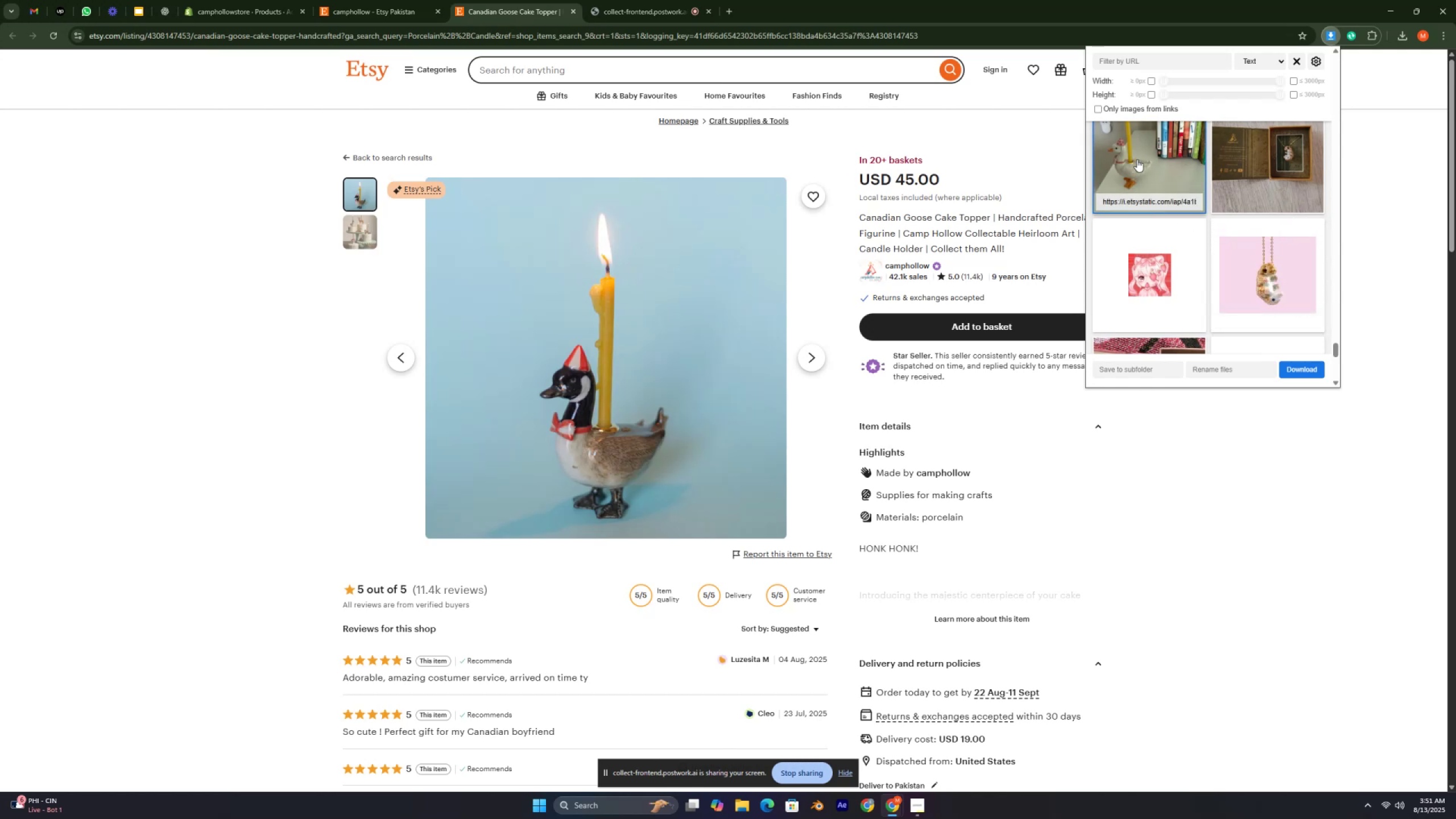 
scroll: coordinate [1233, 191], scroll_direction: down, amount: 14.0
 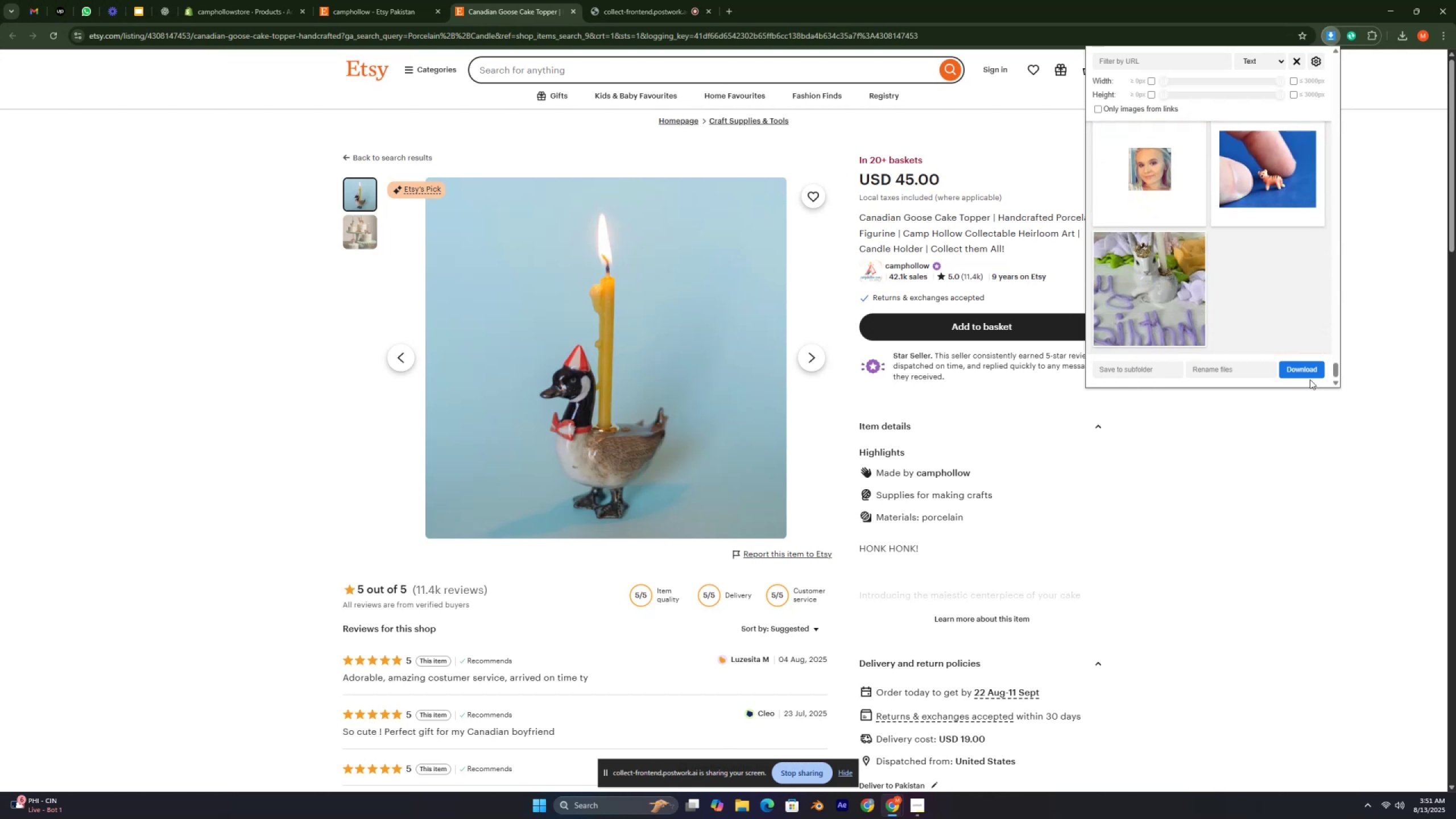 
double_click([1301, 366])
 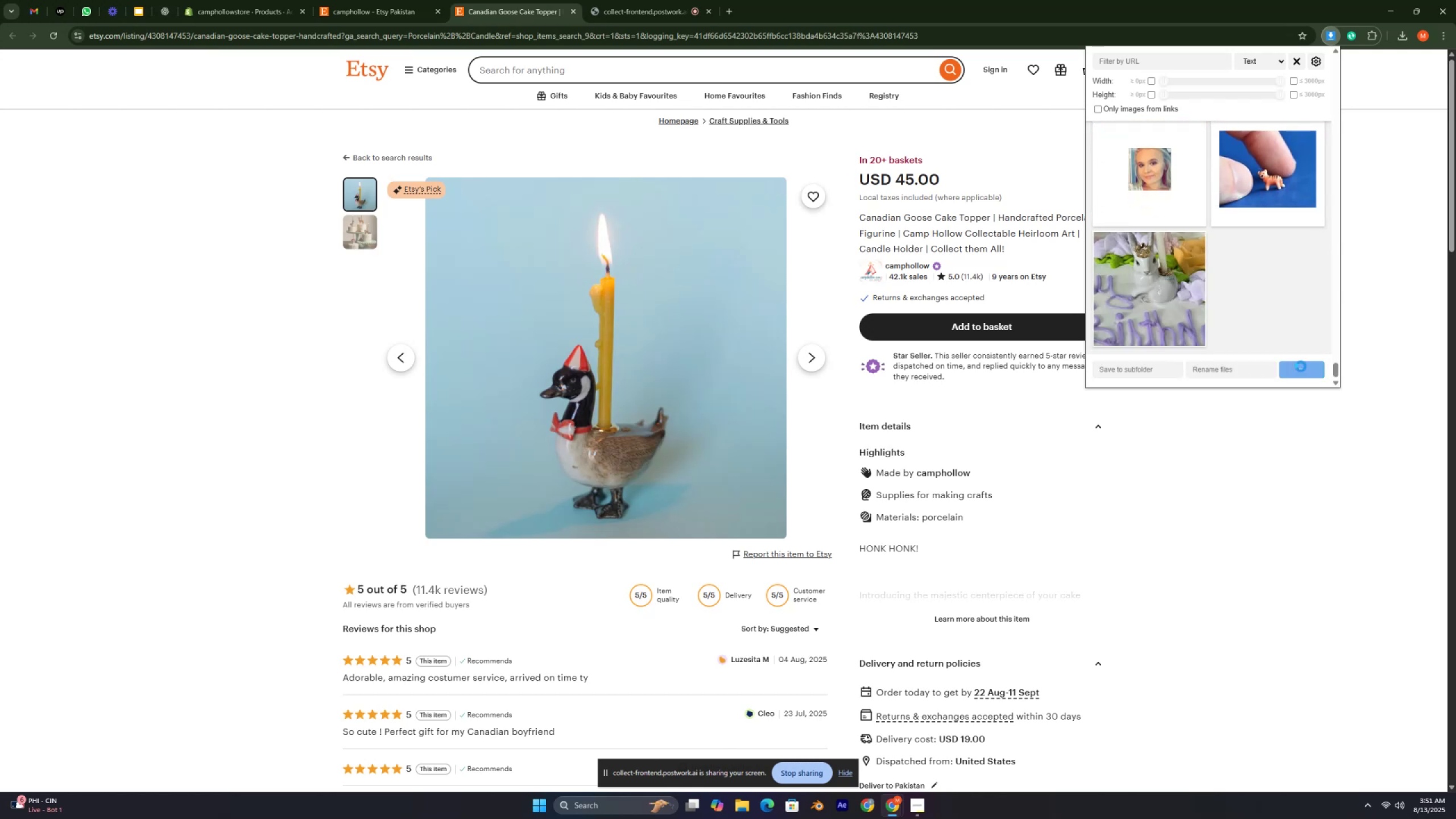 
triple_click([1301, 366])
 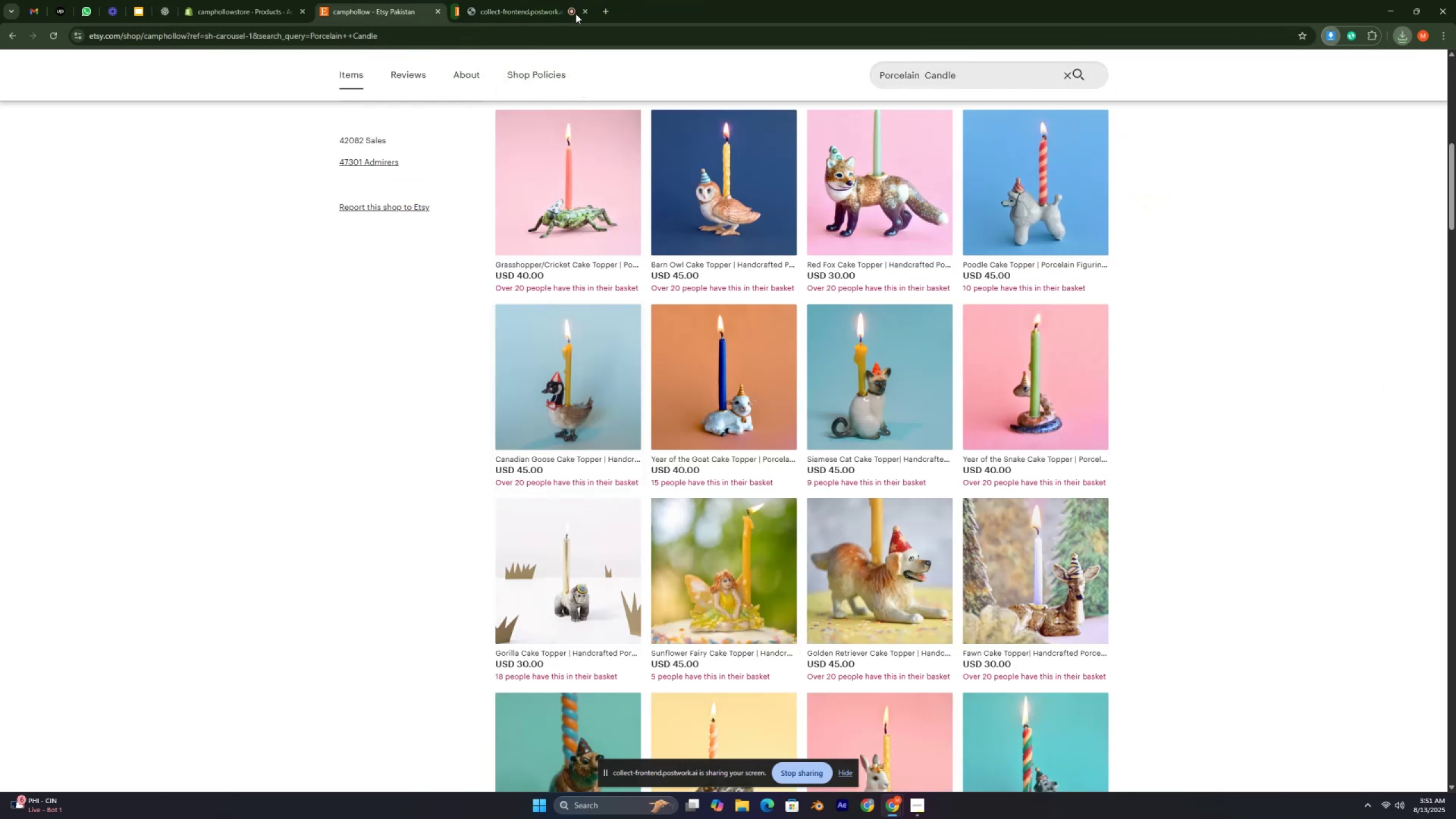 
left_click([276, 16])
 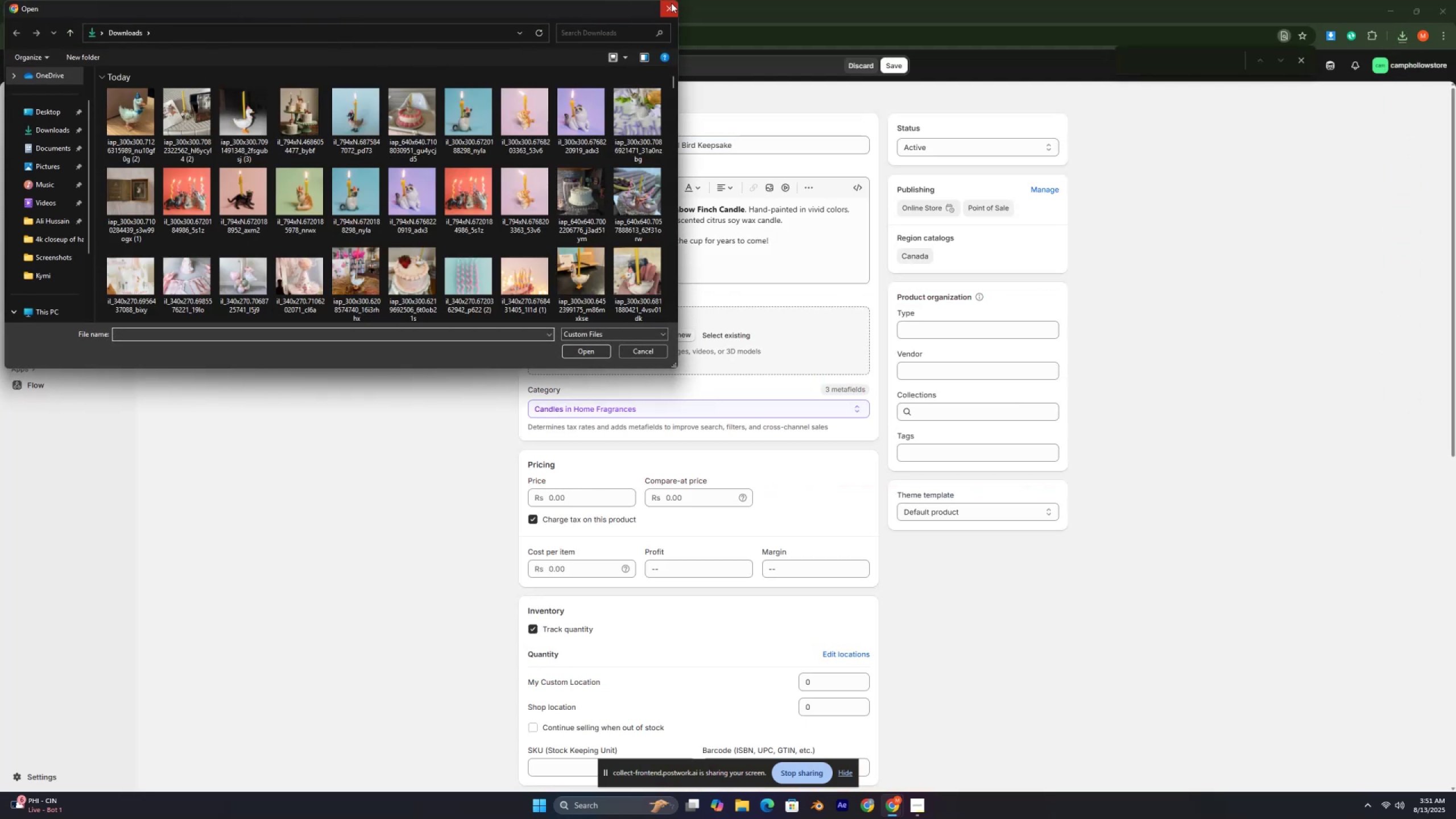 
wait(5.02)
 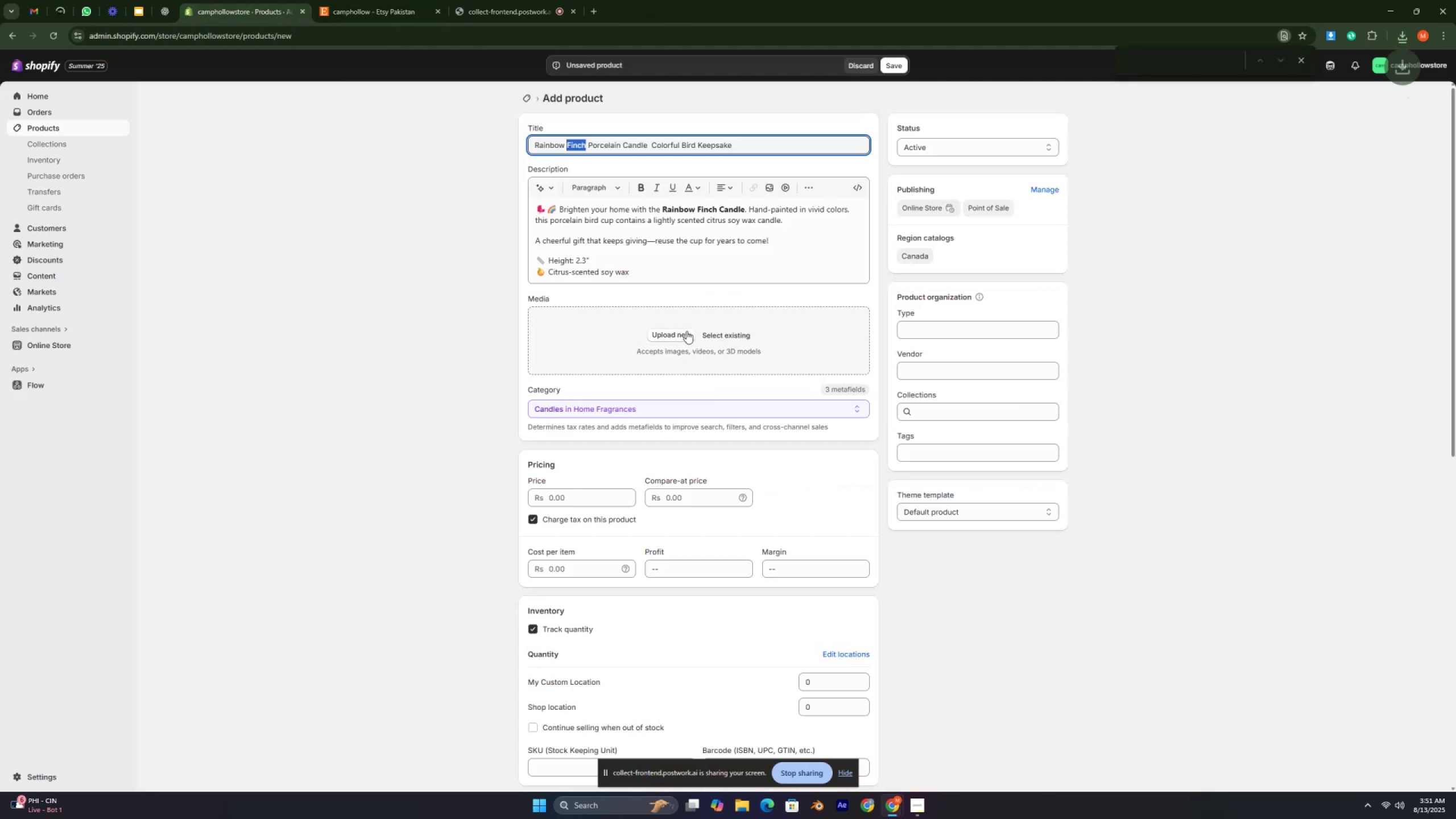 
left_click_drag(start_coordinate=[654, 336], to_coordinate=[659, 333])
 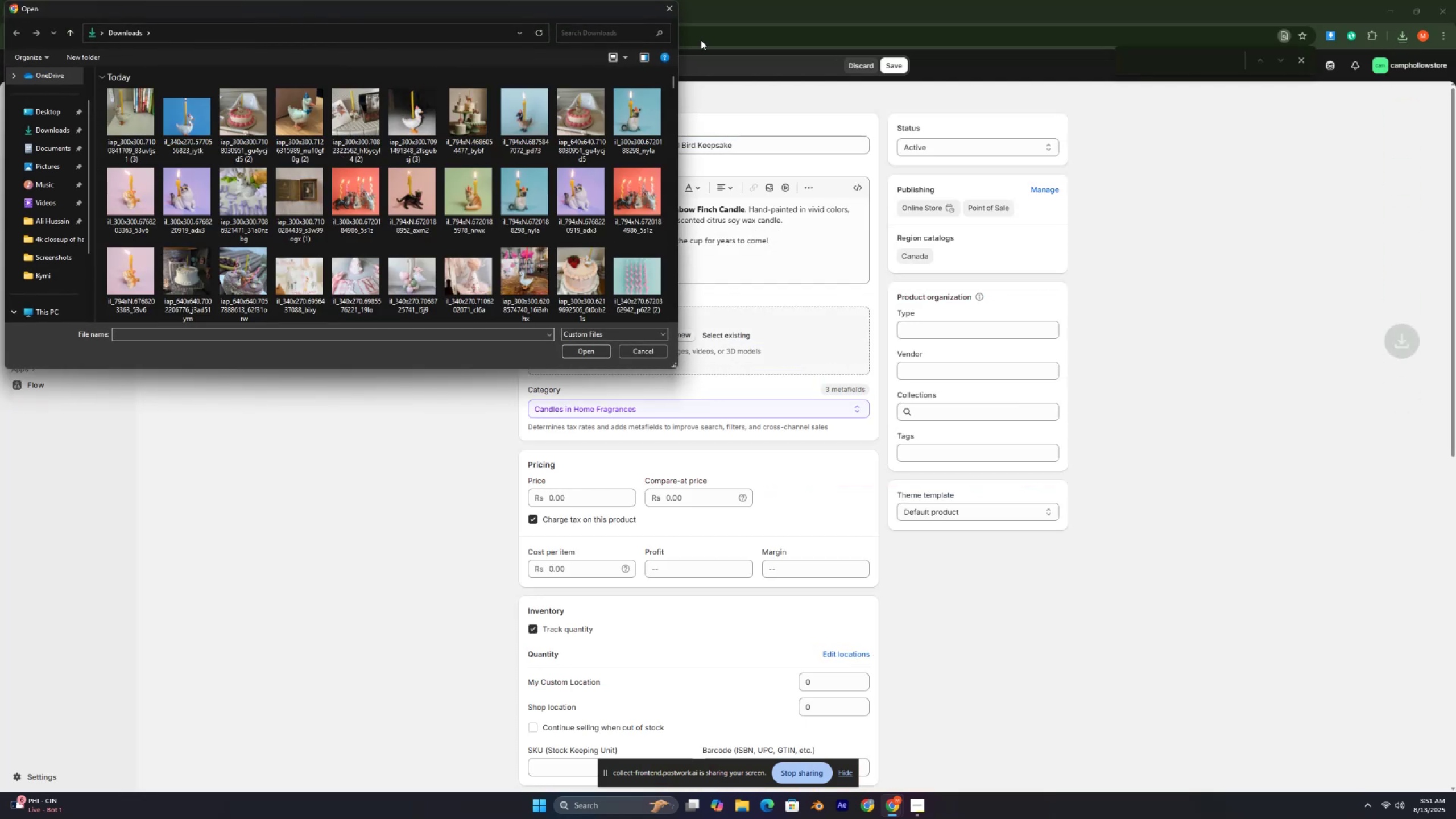 
left_click([667, 13])
 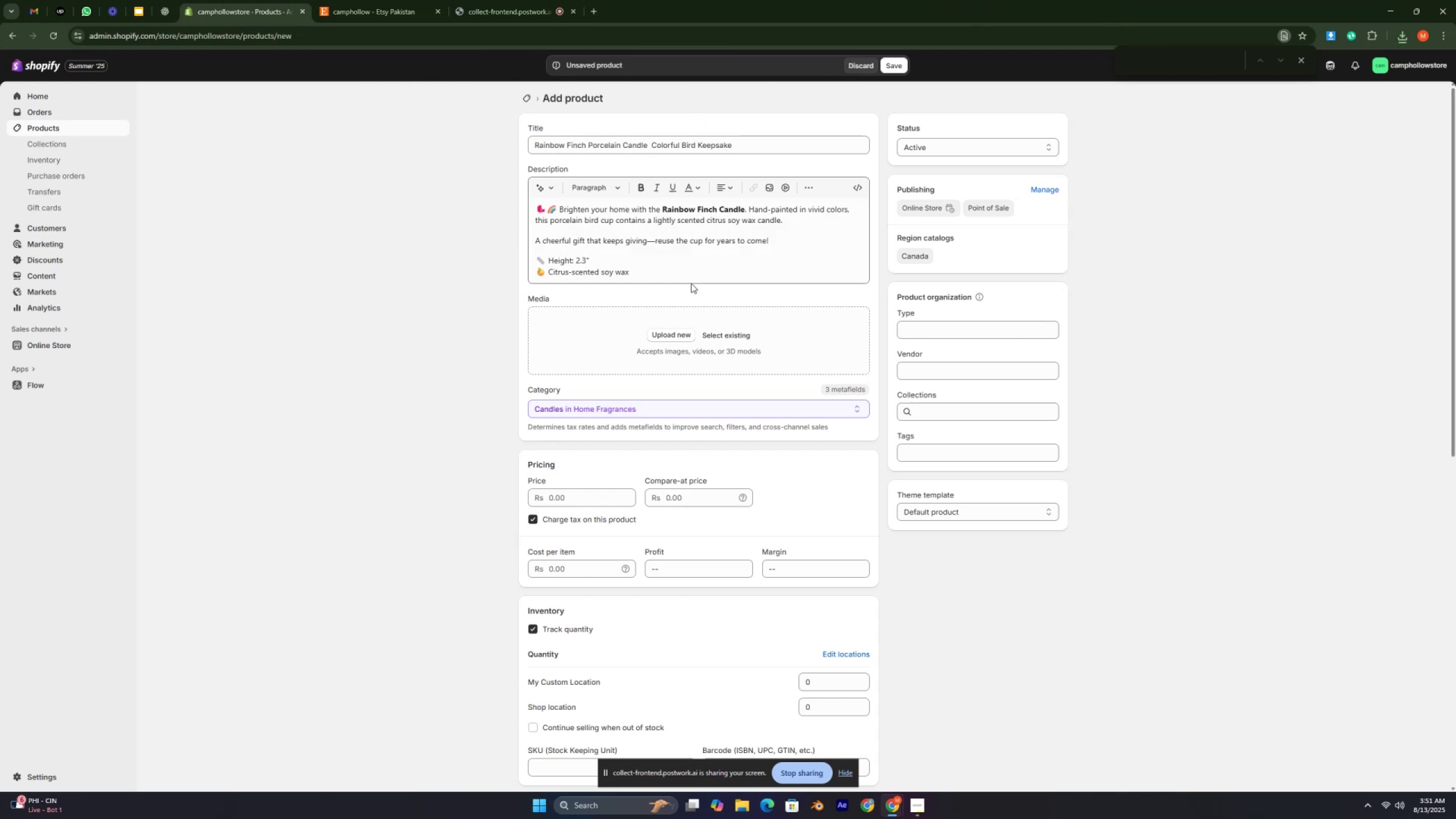 
wait(7.09)
 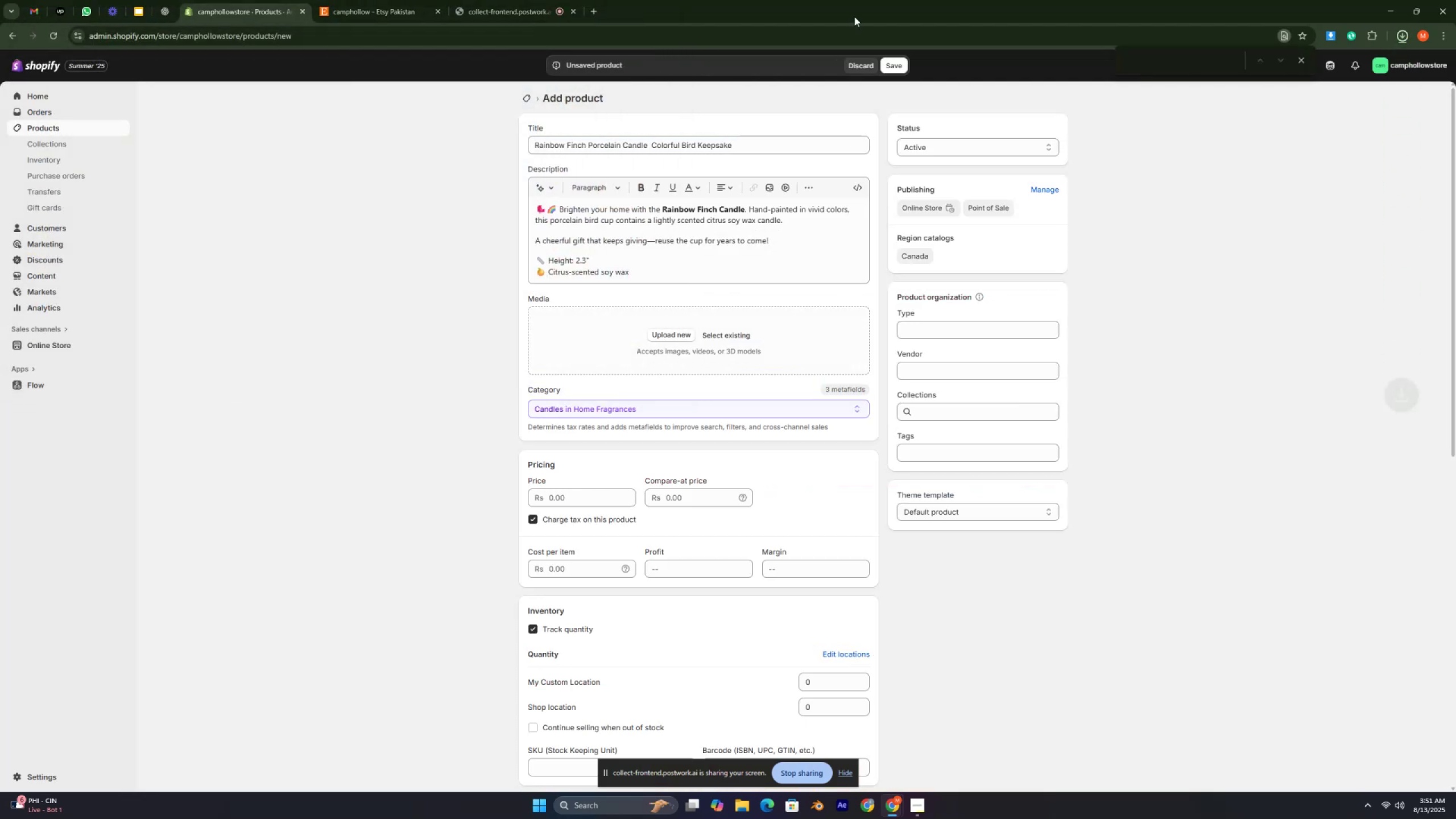 
left_click([660, 340])
 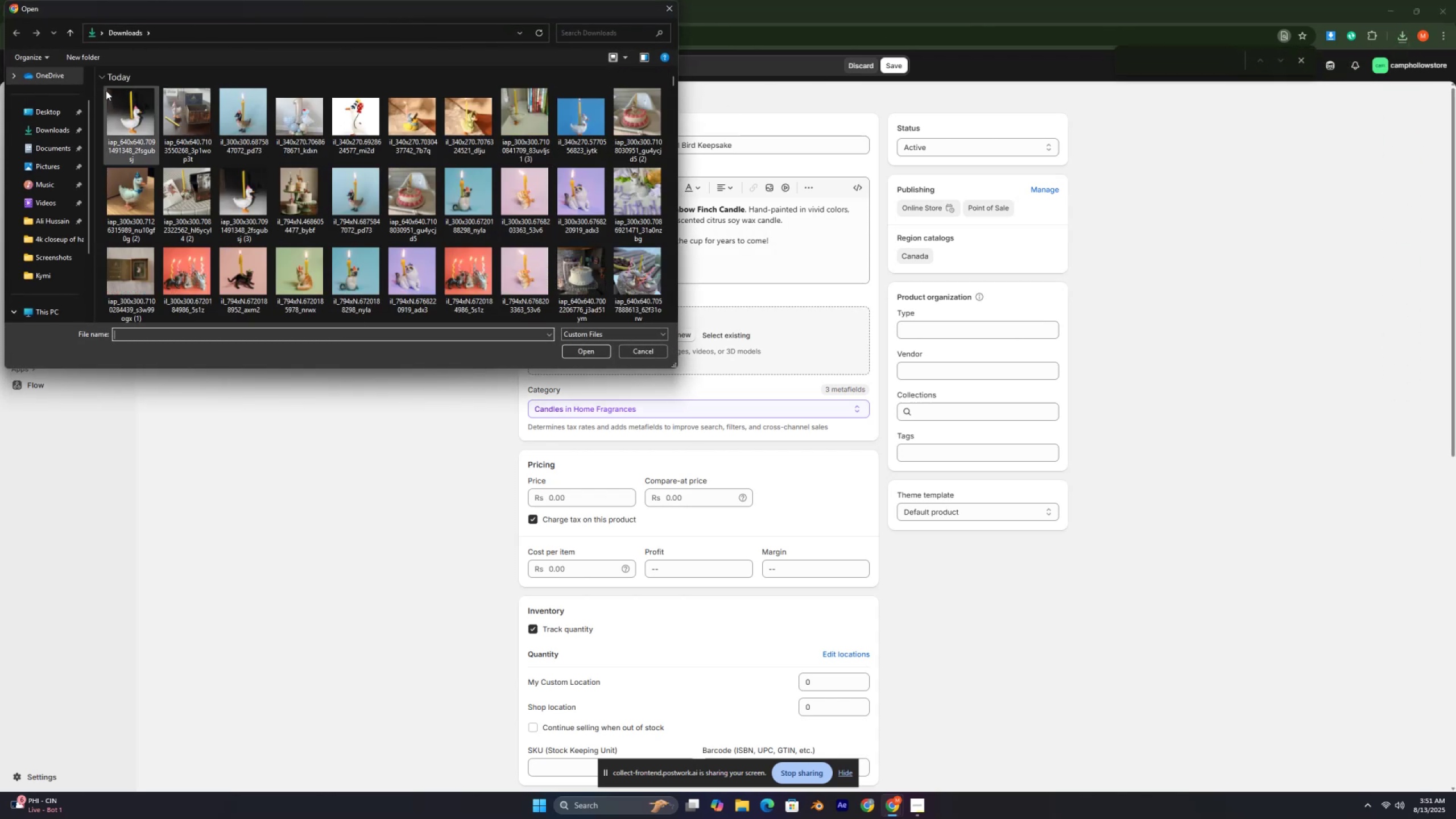 
left_click_drag(start_coordinate=[100, 94], to_coordinate=[659, 125])
 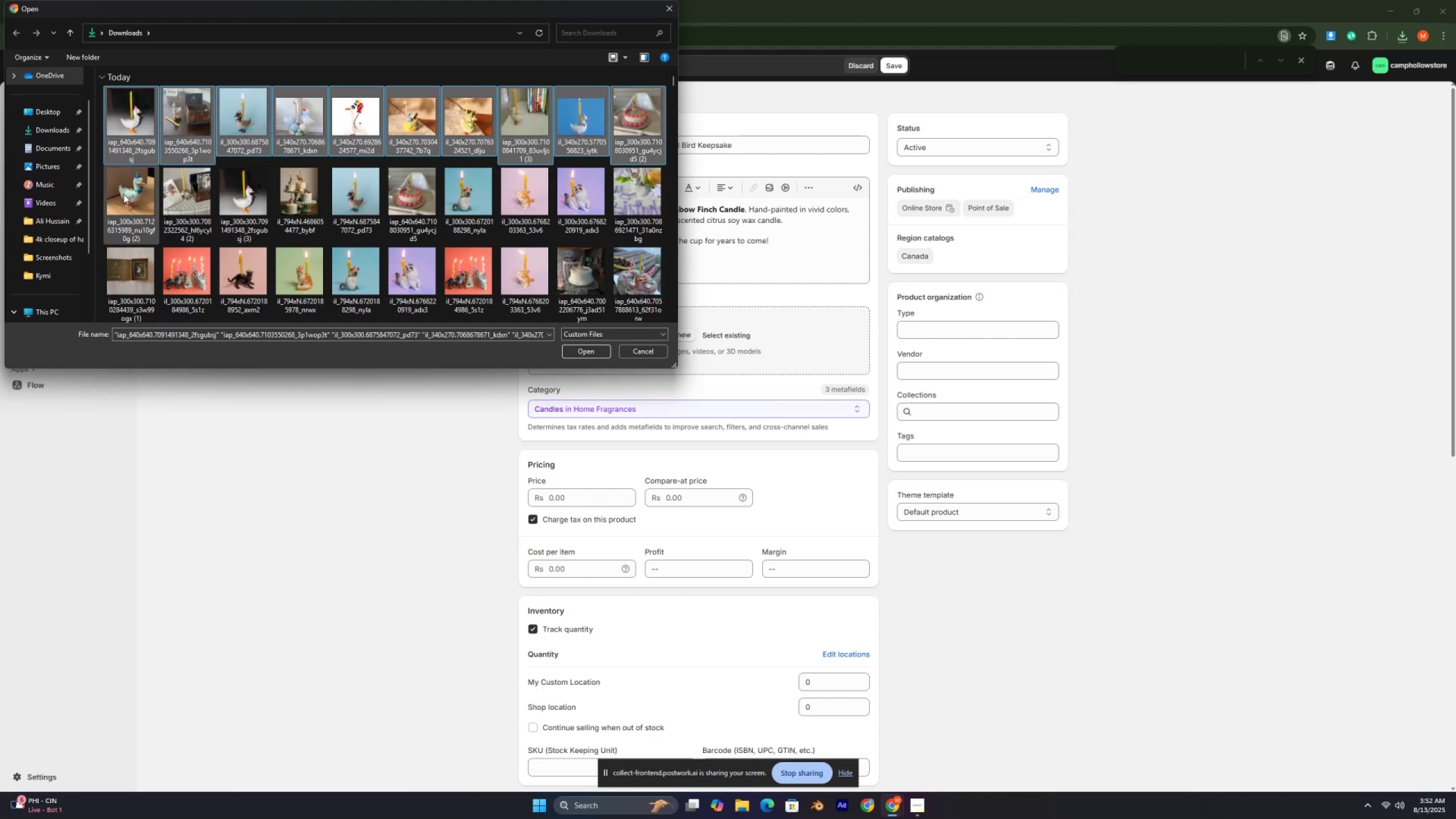 
hold_key(key=ControlLeft, duration=1.52)
left_click([123, 194])
 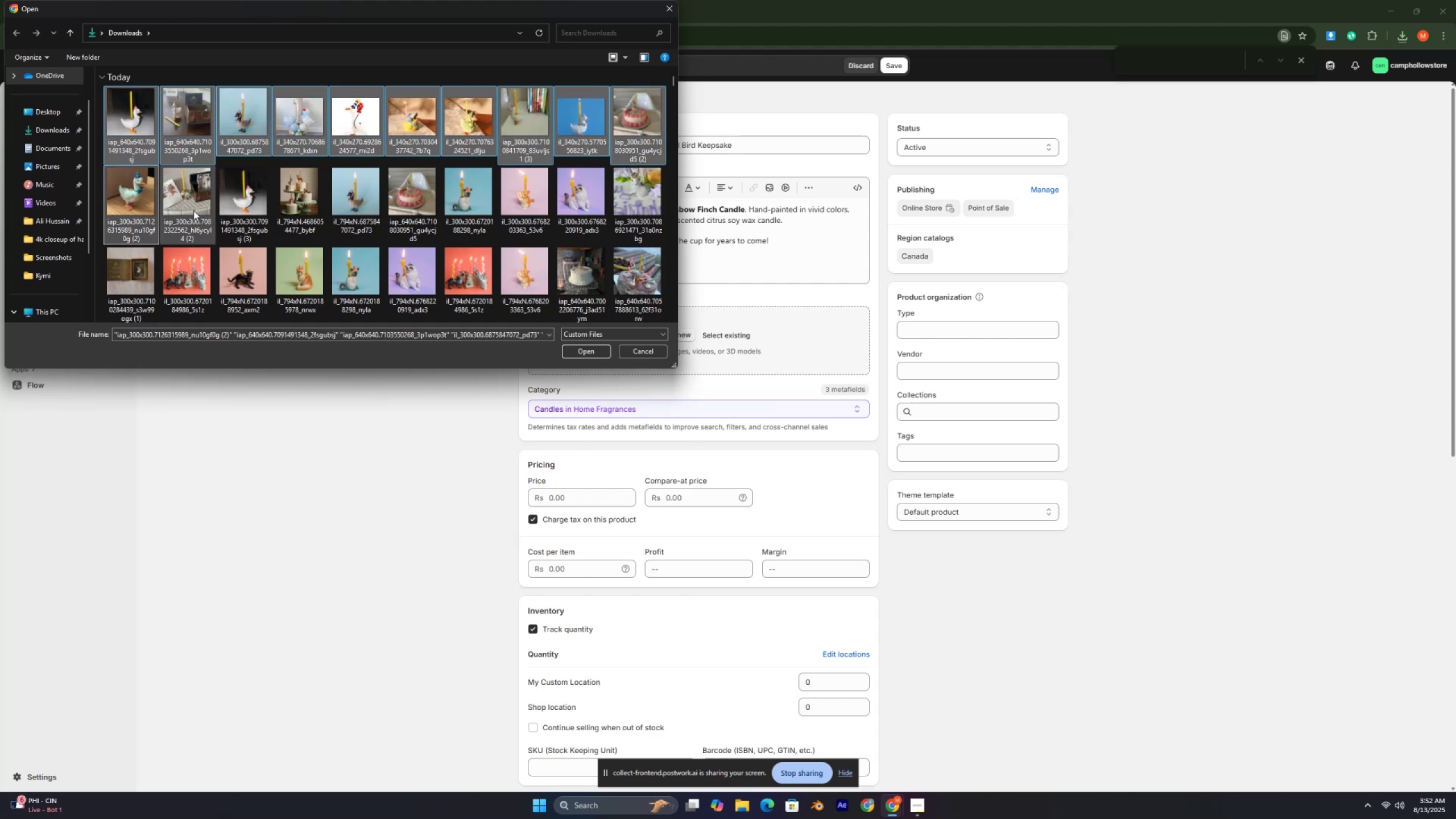 
double_click([193, 210])
 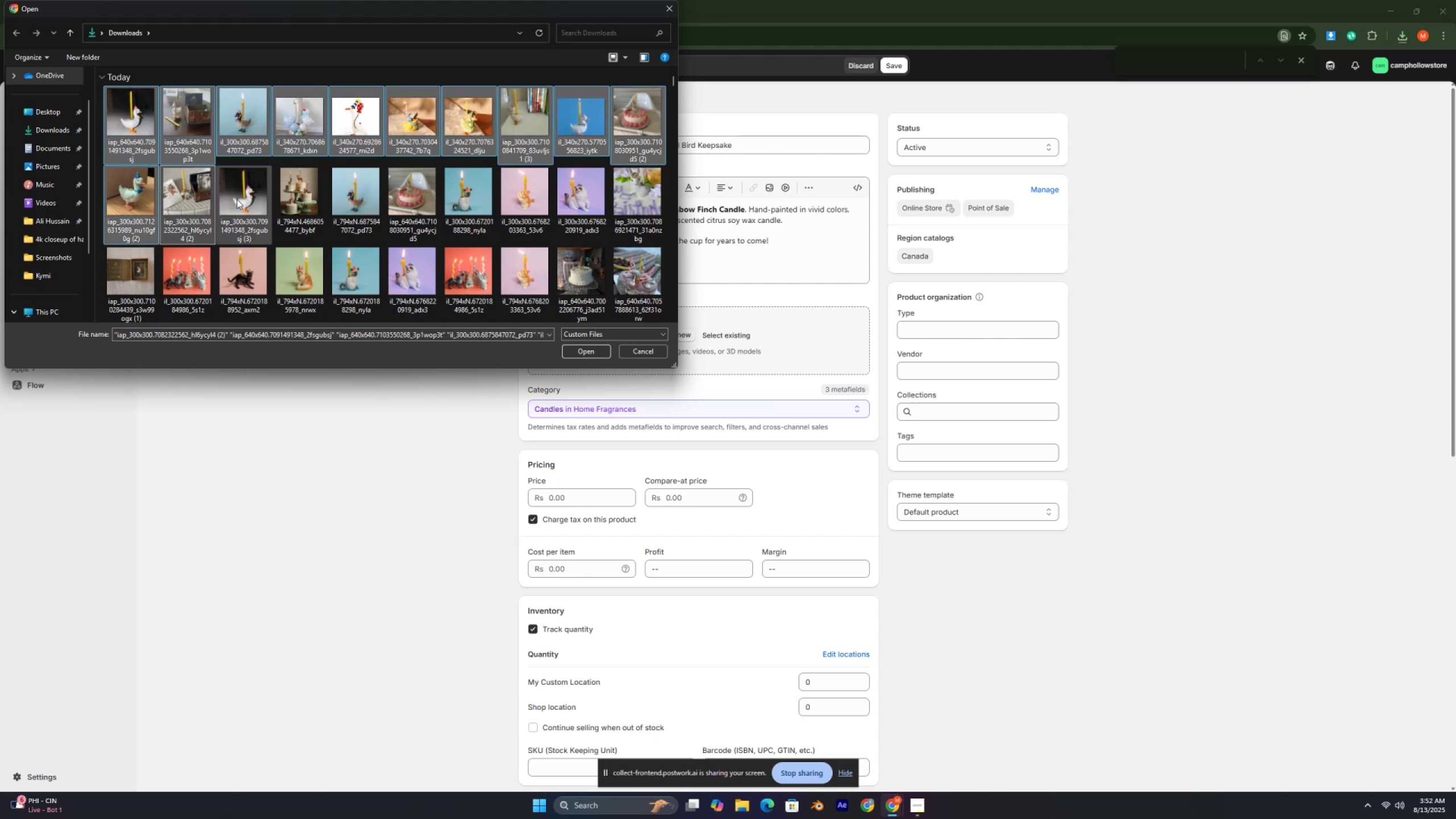 
triple_click([237, 199])
 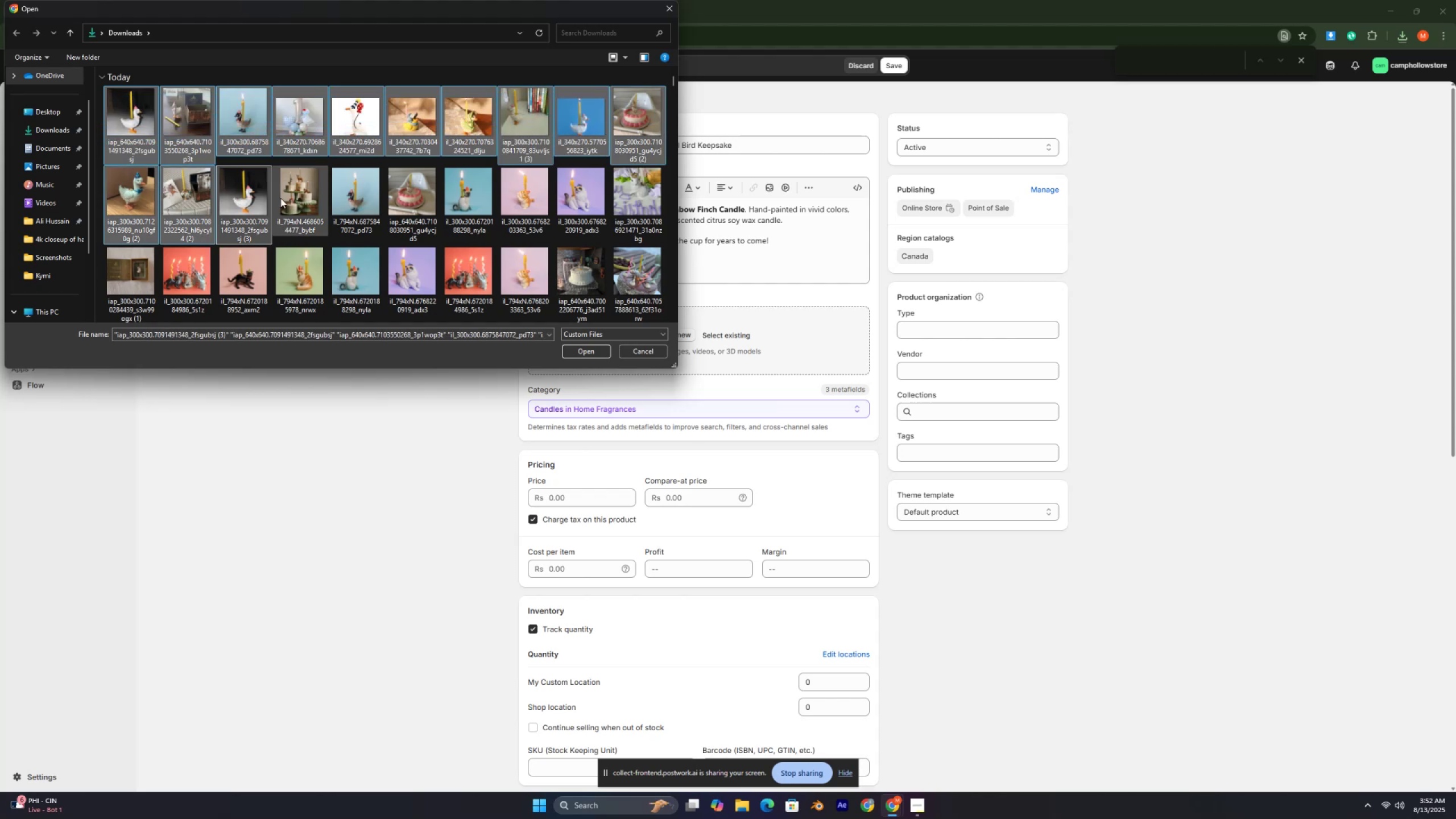 
hold_key(key=ControlLeft, duration=0.82)
left_click([315, 198])
 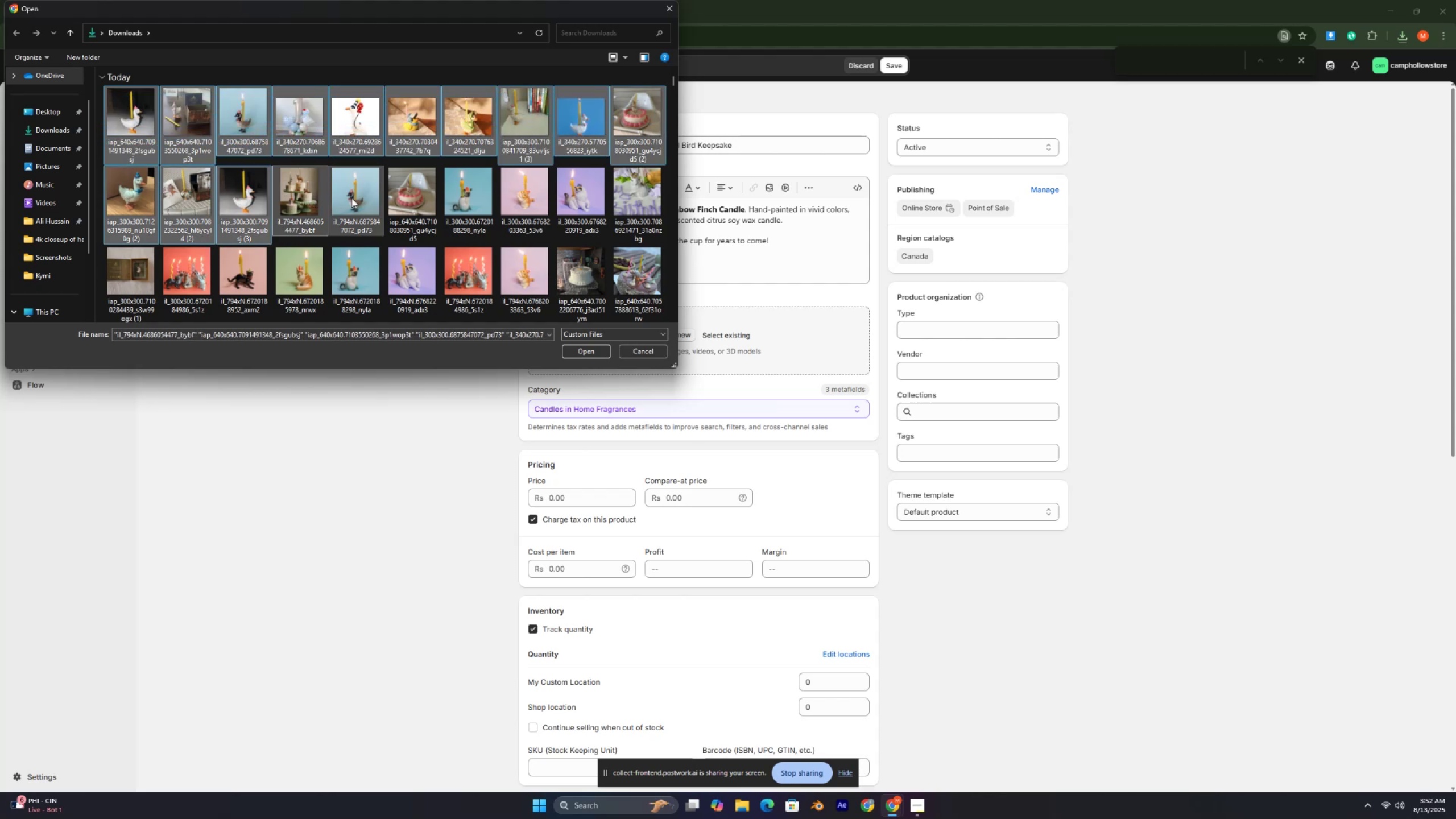 
double_click([352, 198])
 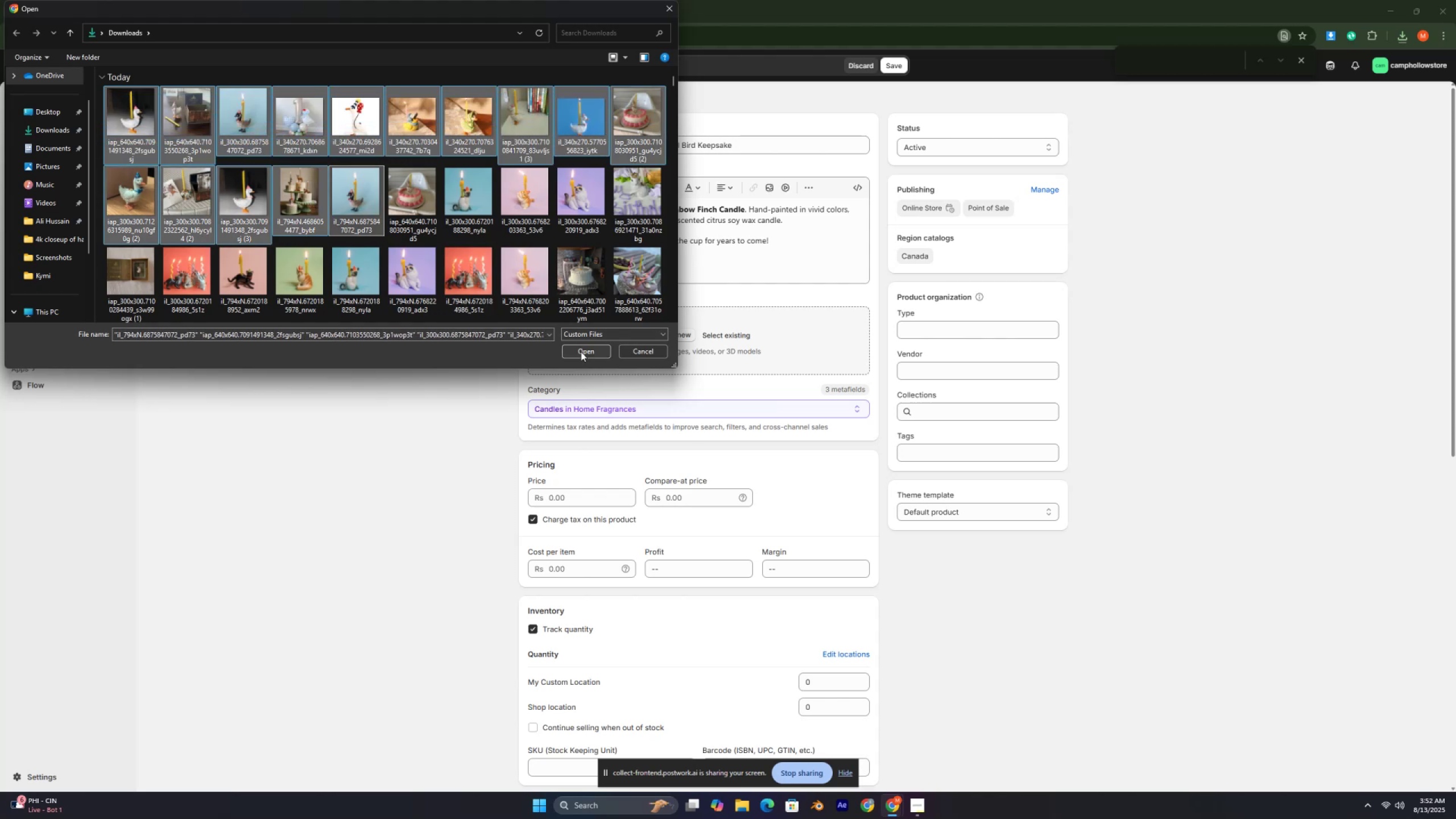 
left_click([581, 351])
 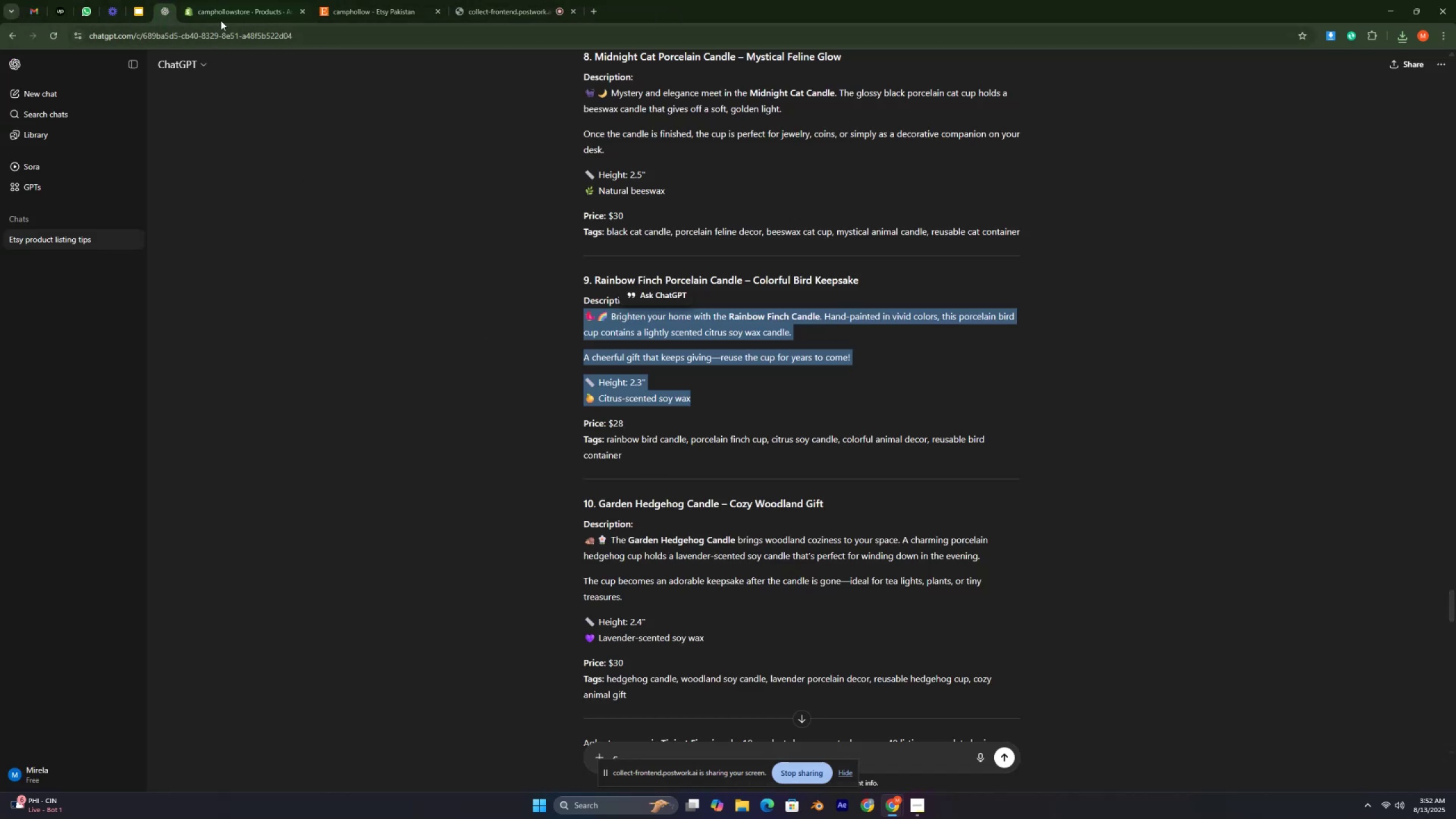 
wait(11.31)
 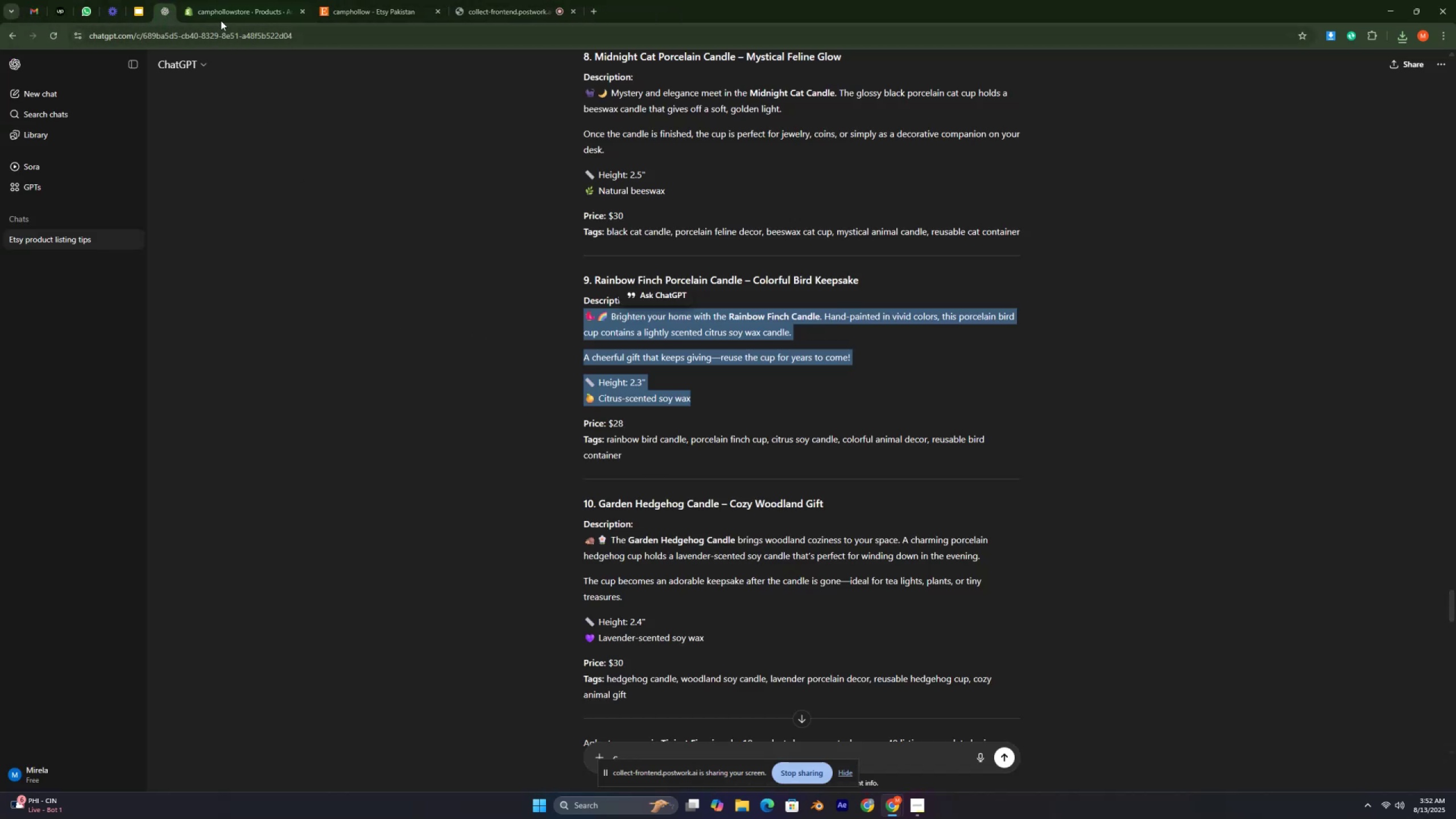 
type(8000)
 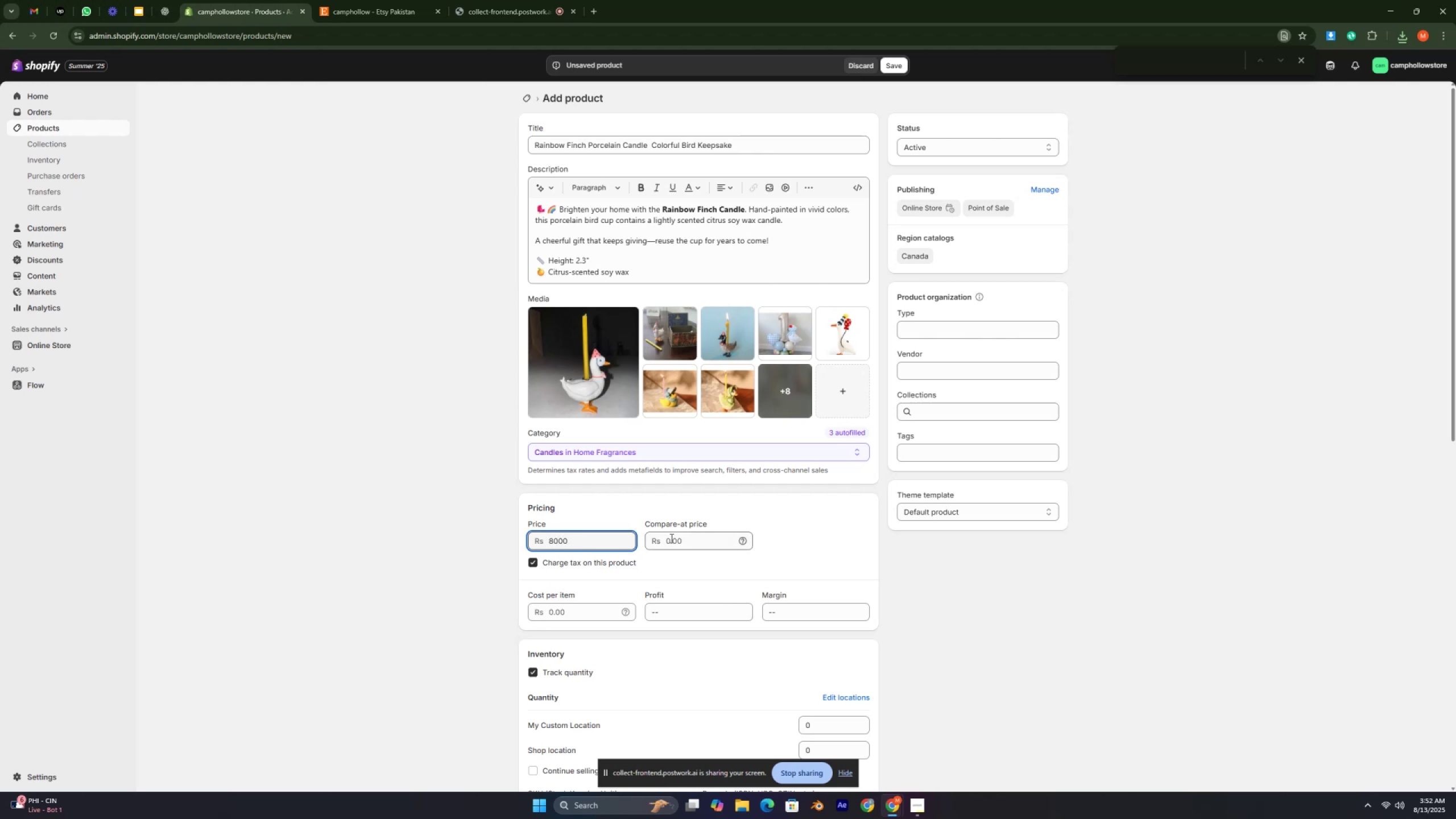 
left_click([671, 538])
 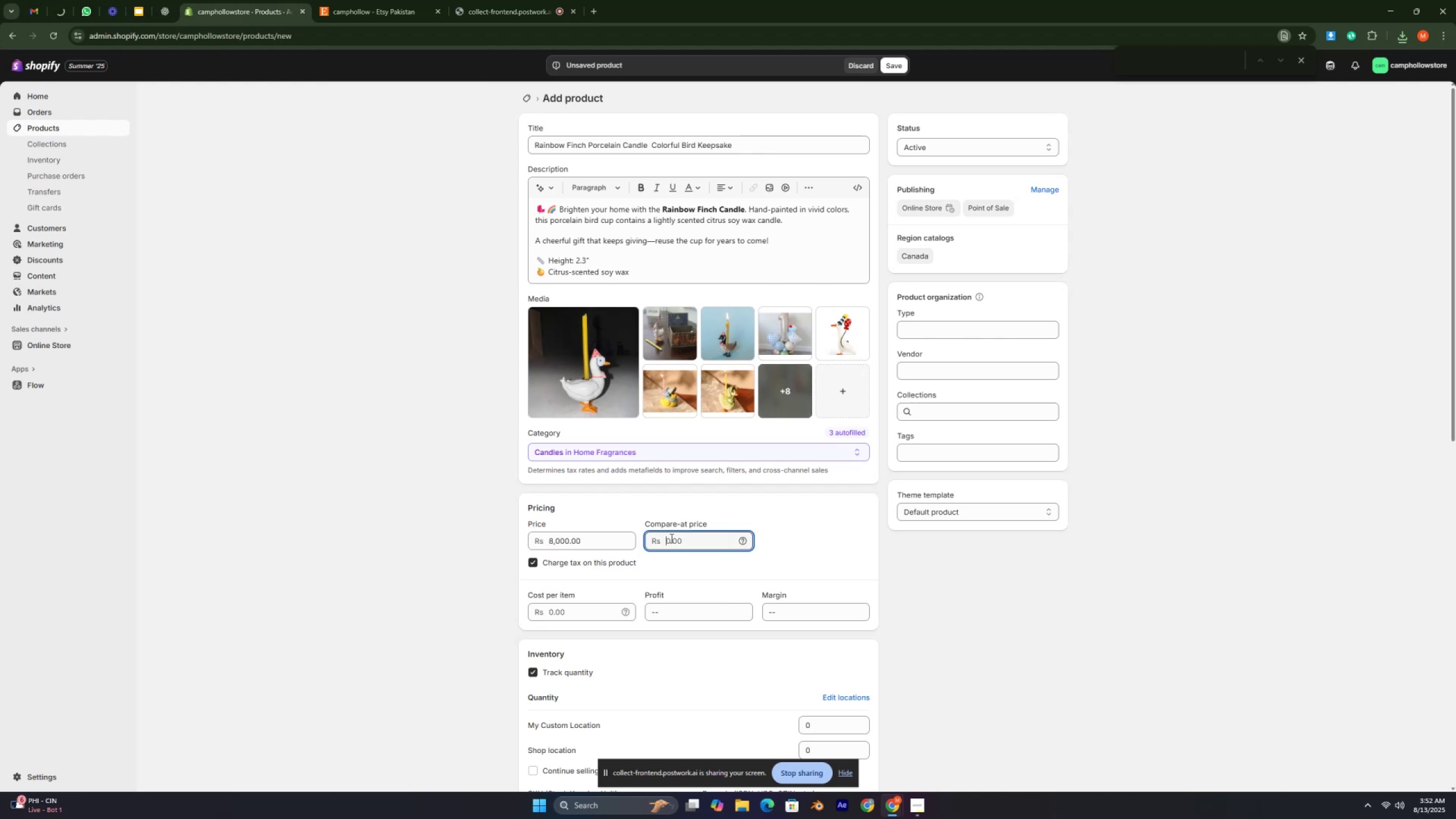 
type(10000)
 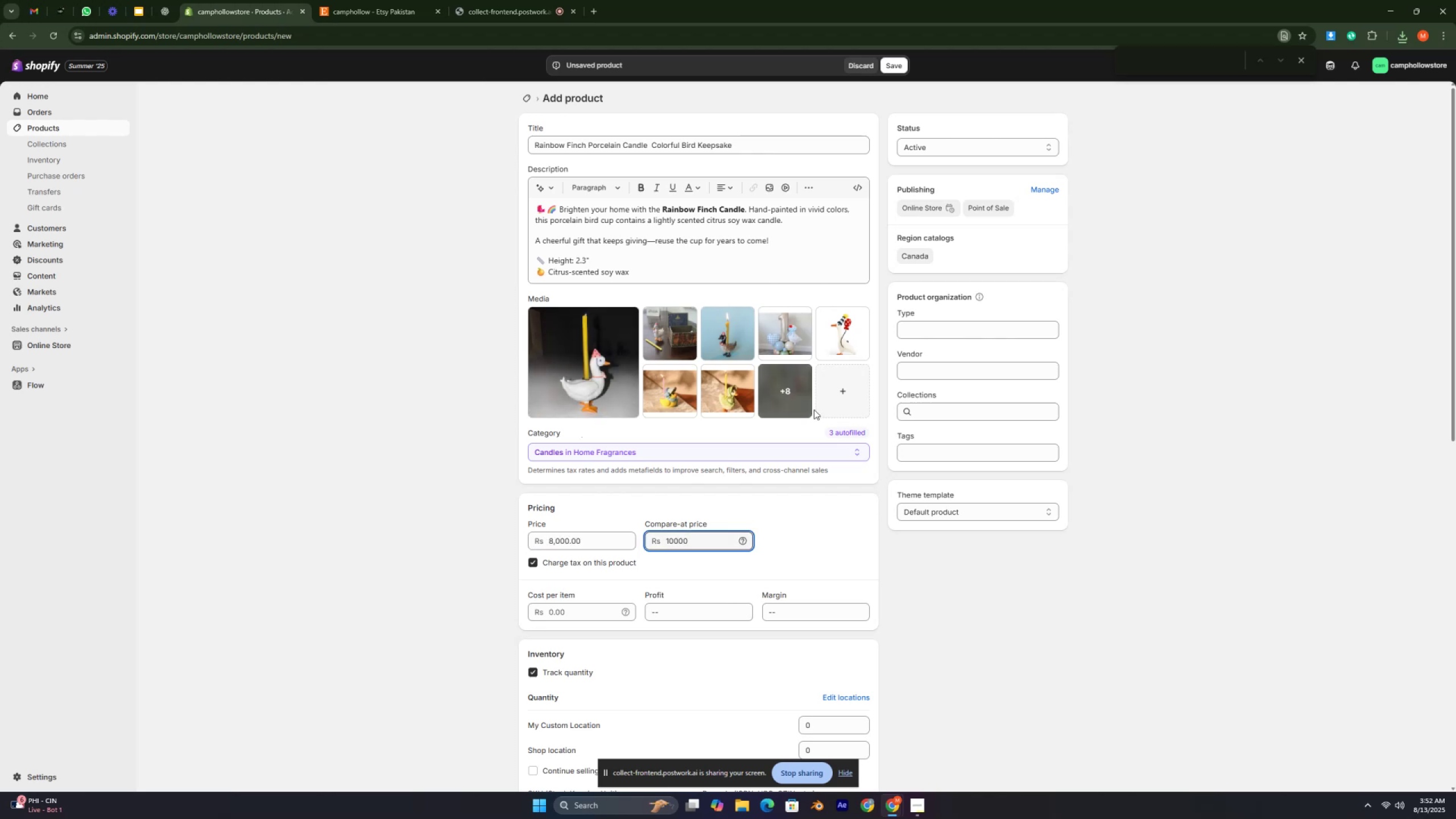 
left_click([801, 383])
 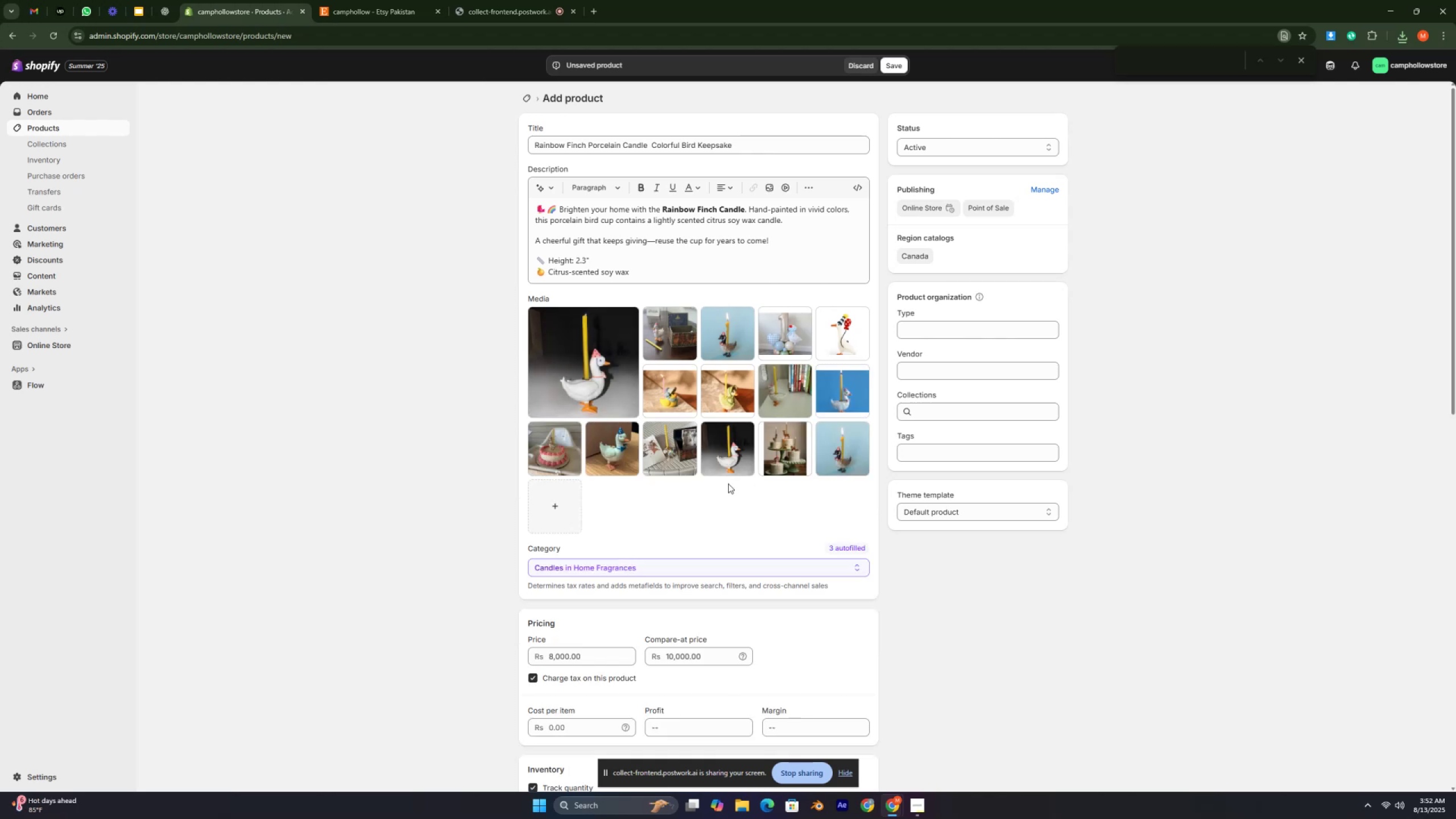 
left_click_drag(start_coordinate=[837, 436], to_coordinate=[574, 367])
 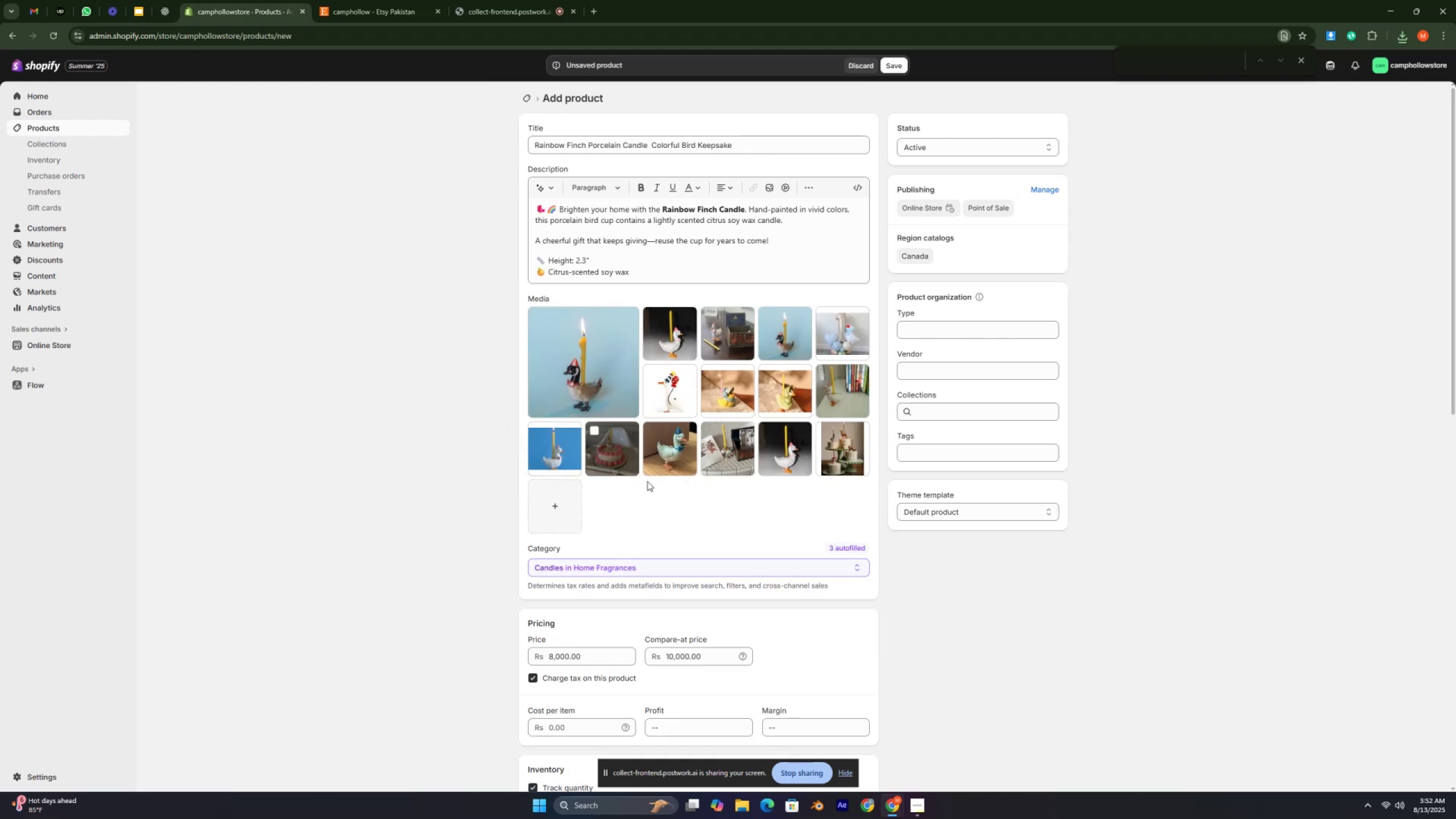 
scroll: coordinate [774, 628], scroll_direction: down, amount: 5.0
 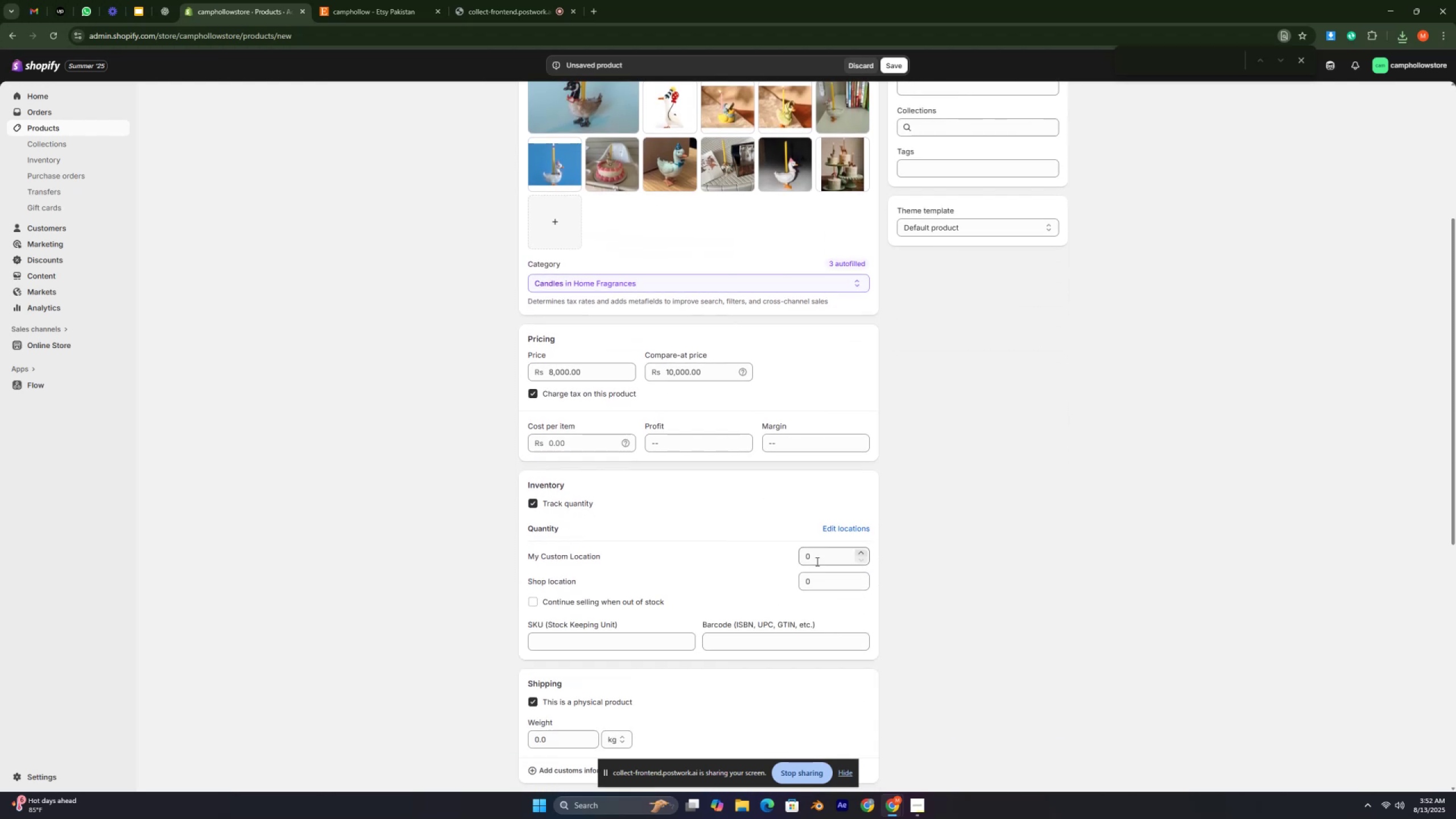 
left_click([816, 553])
 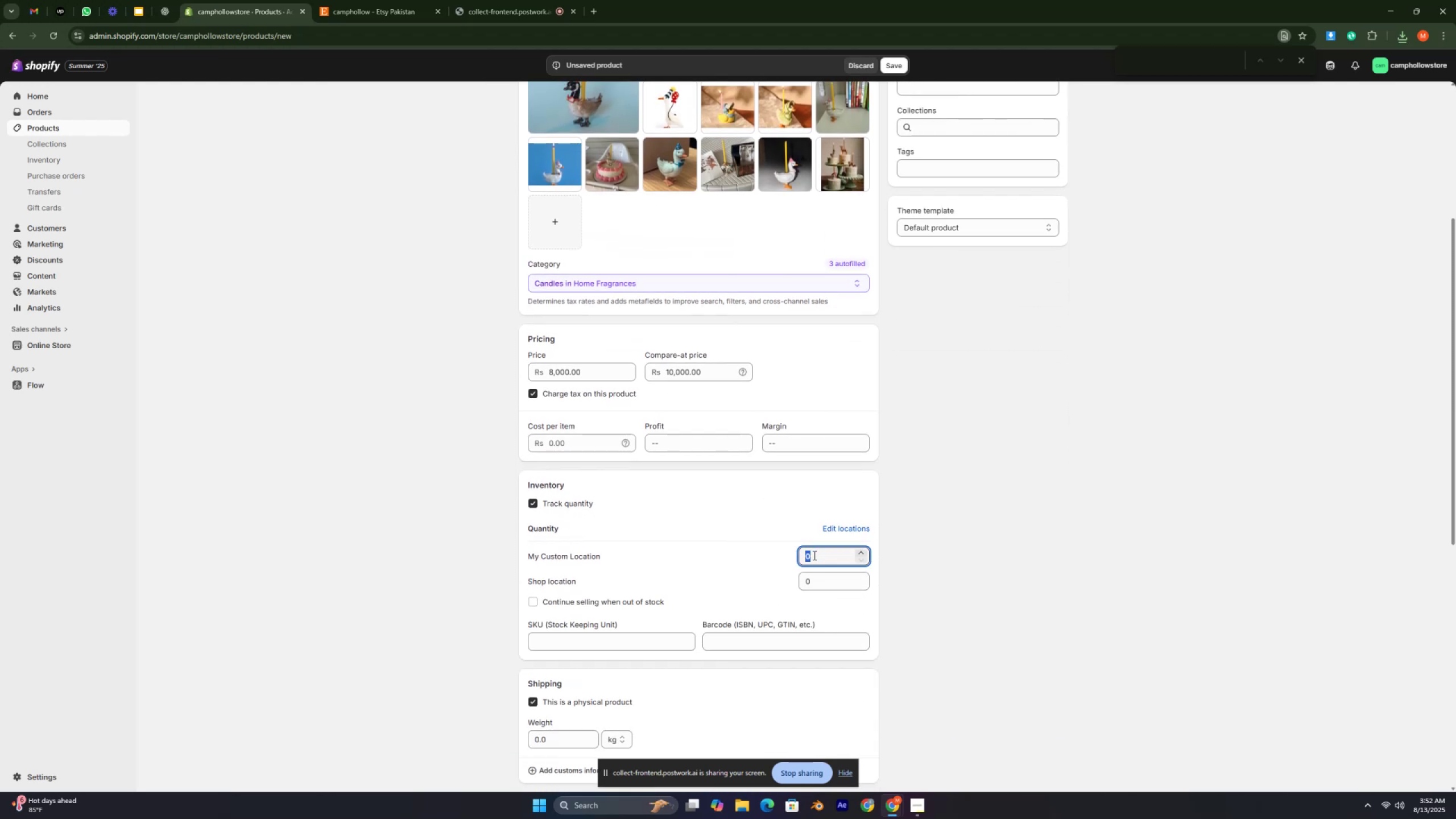 
type(20)
 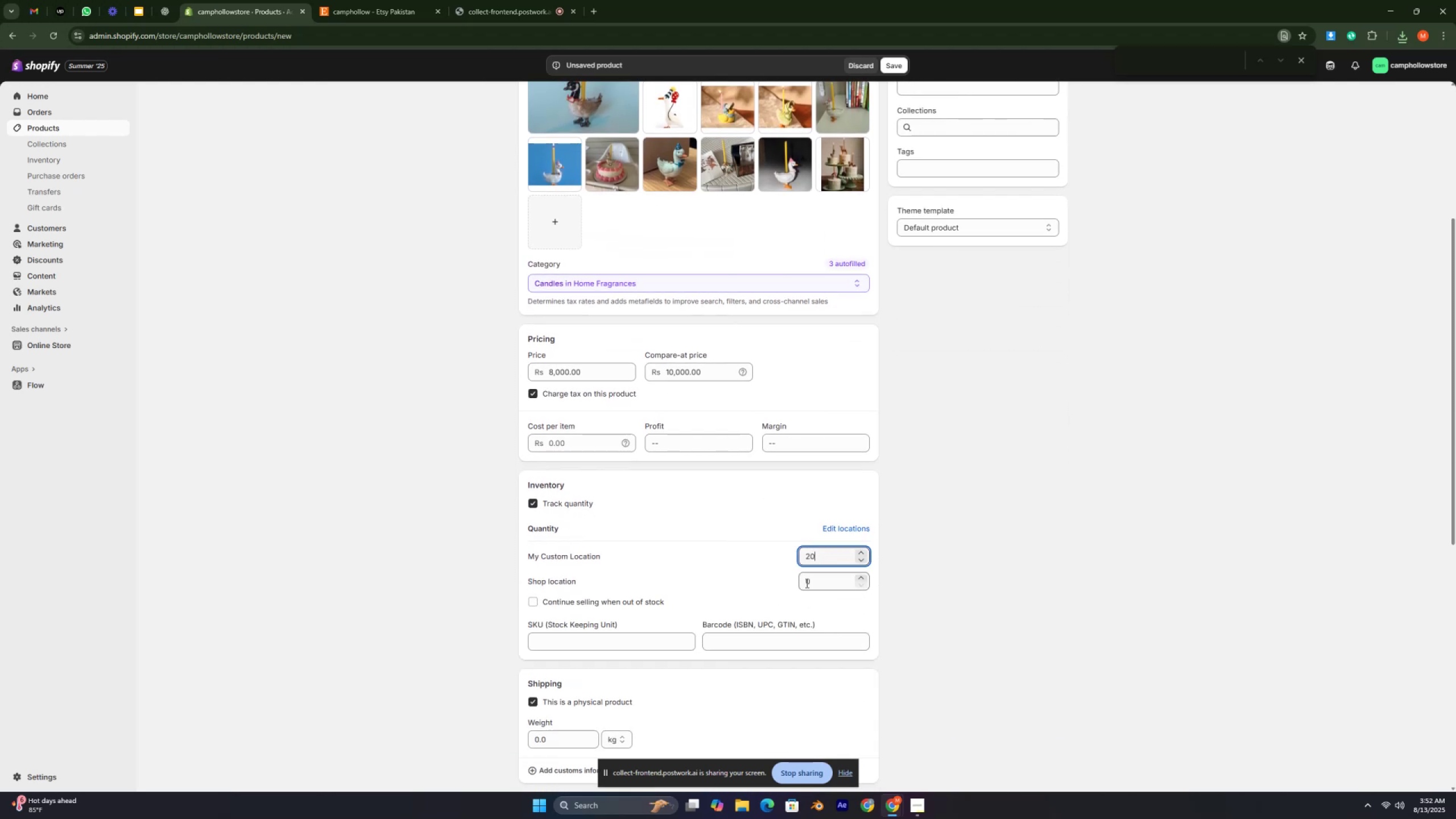 
left_click([806, 581])
 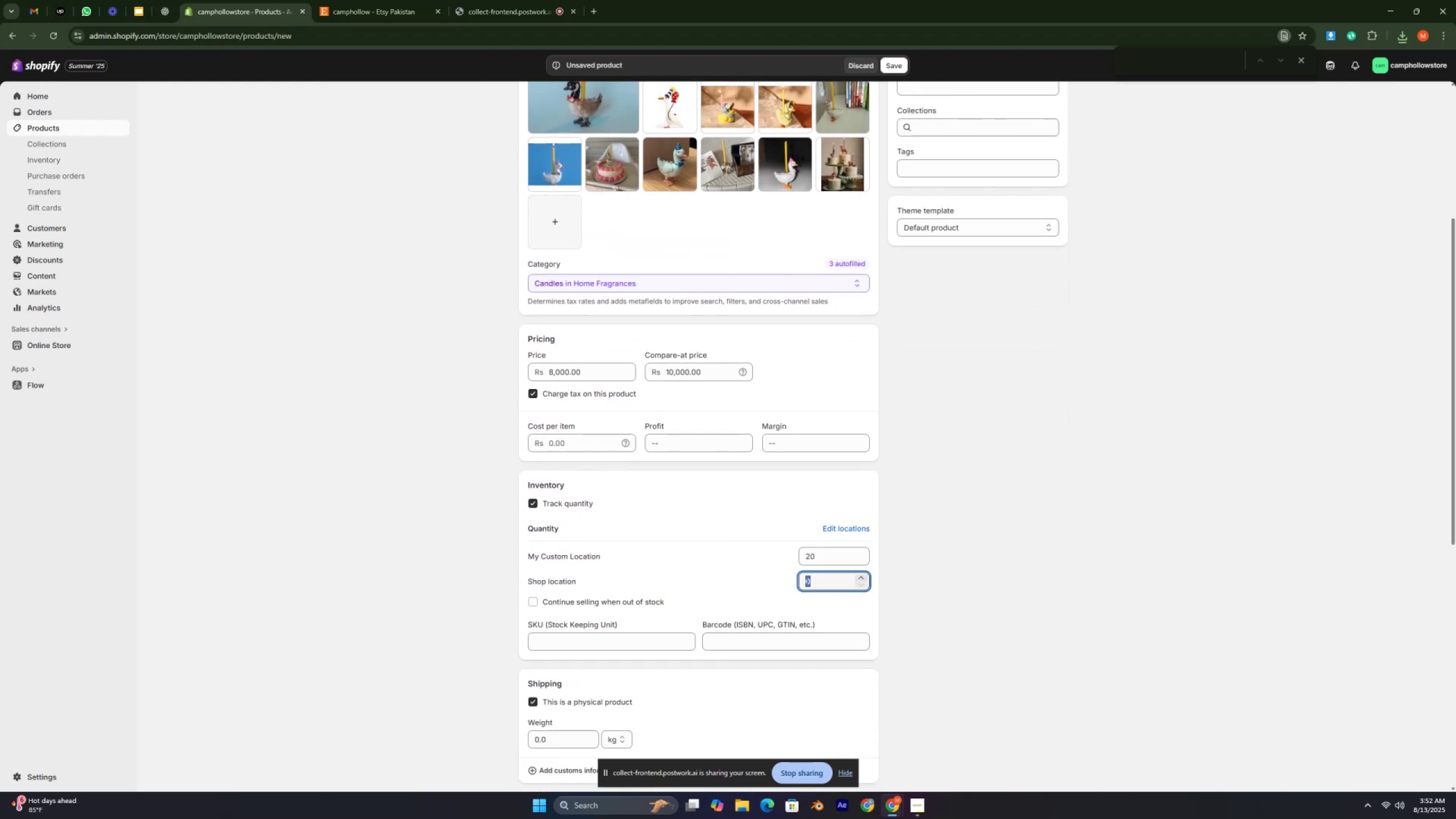 
type(20)
 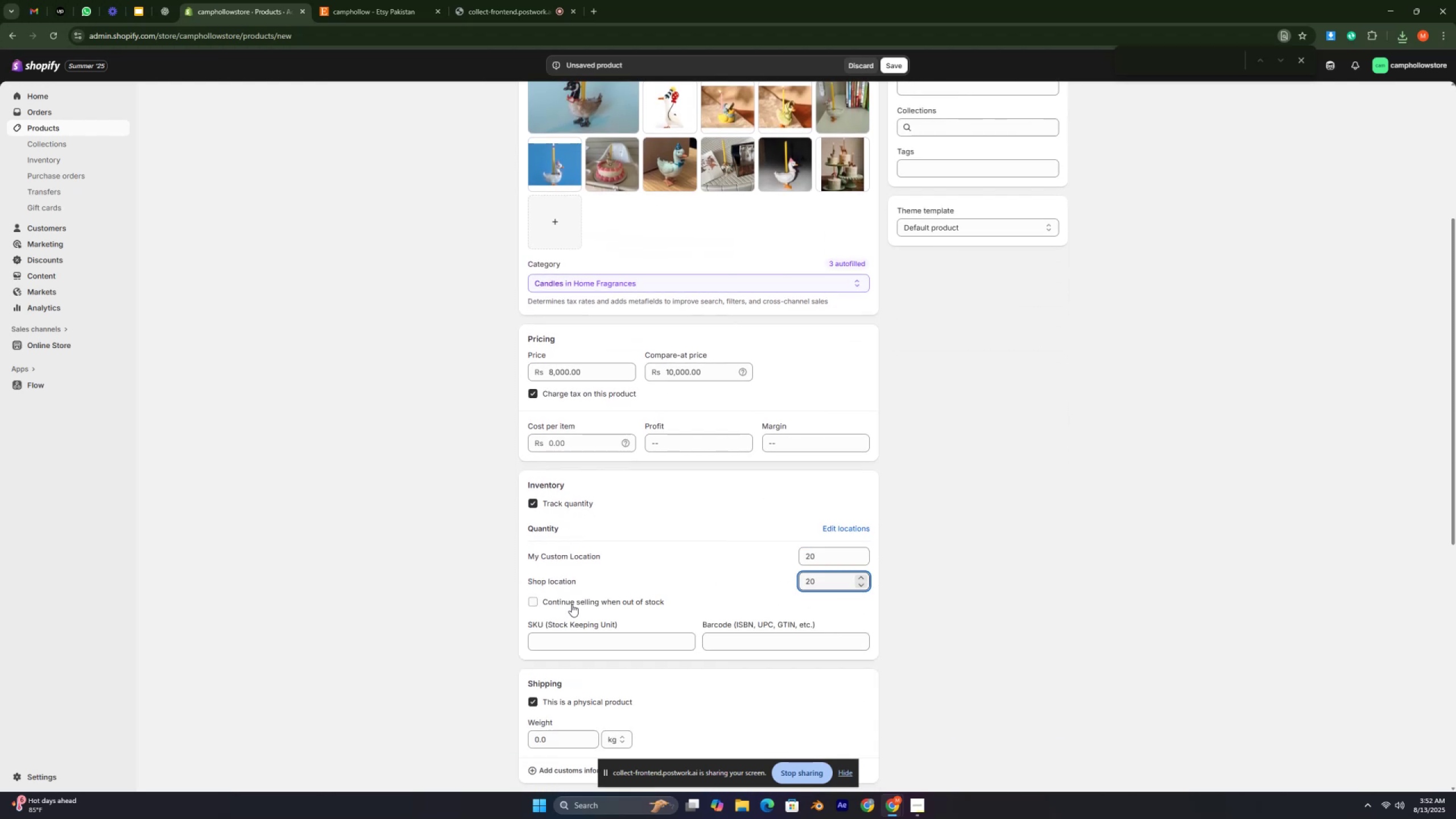 
left_click([532, 604])
 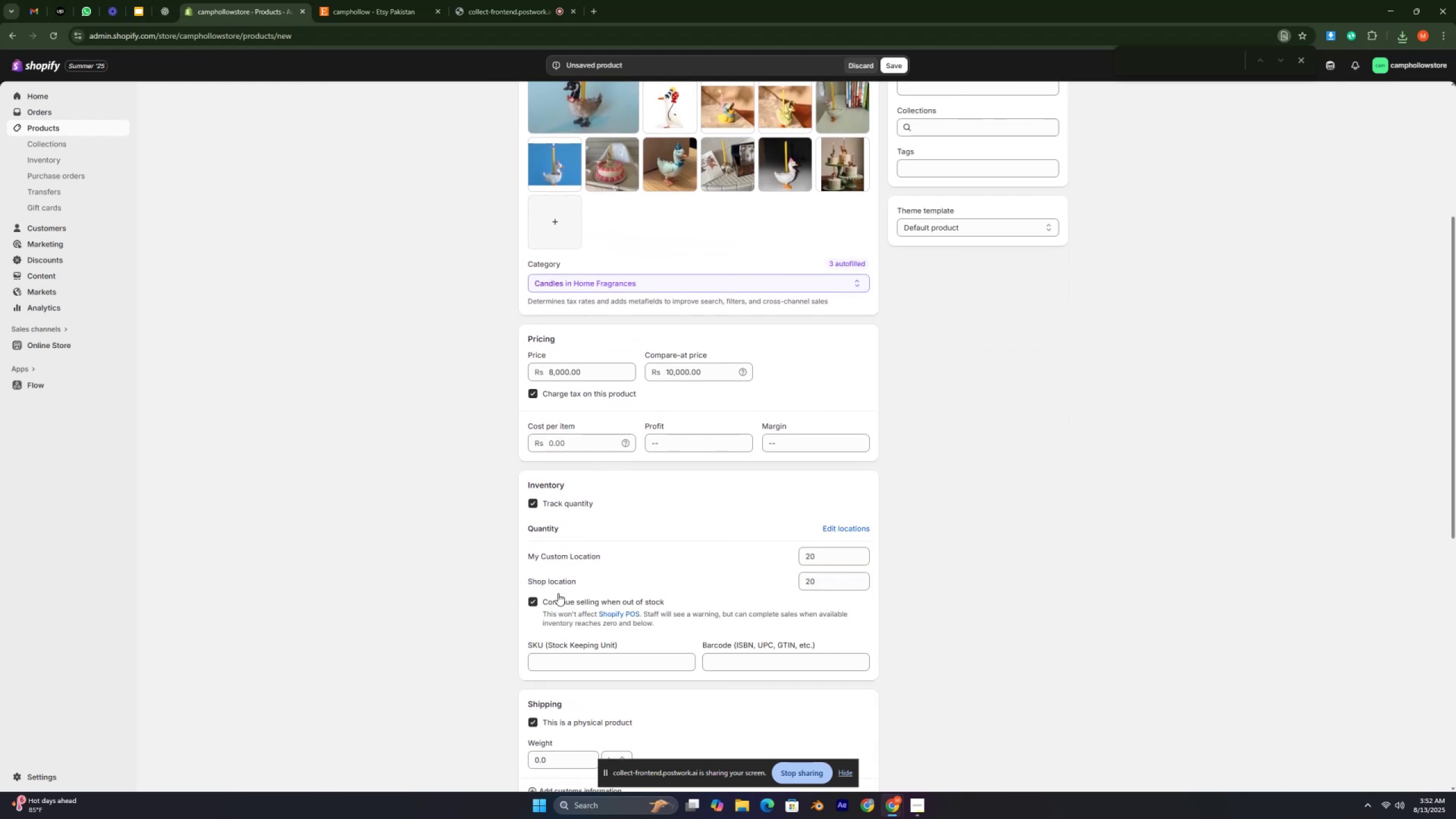 
scroll: coordinate [579, 576], scroll_direction: up, amount: 9.0
 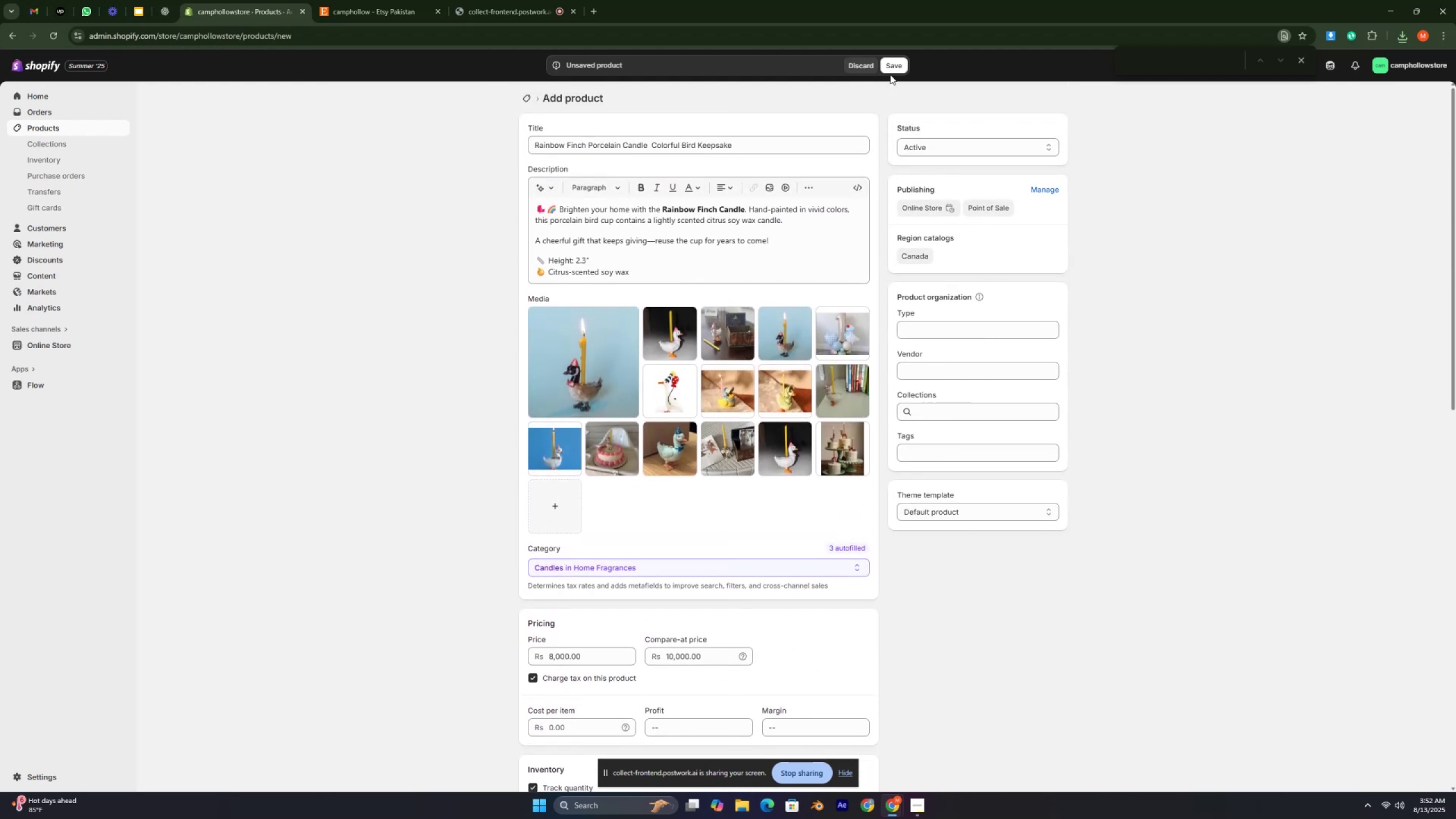 
left_click([890, 73])
 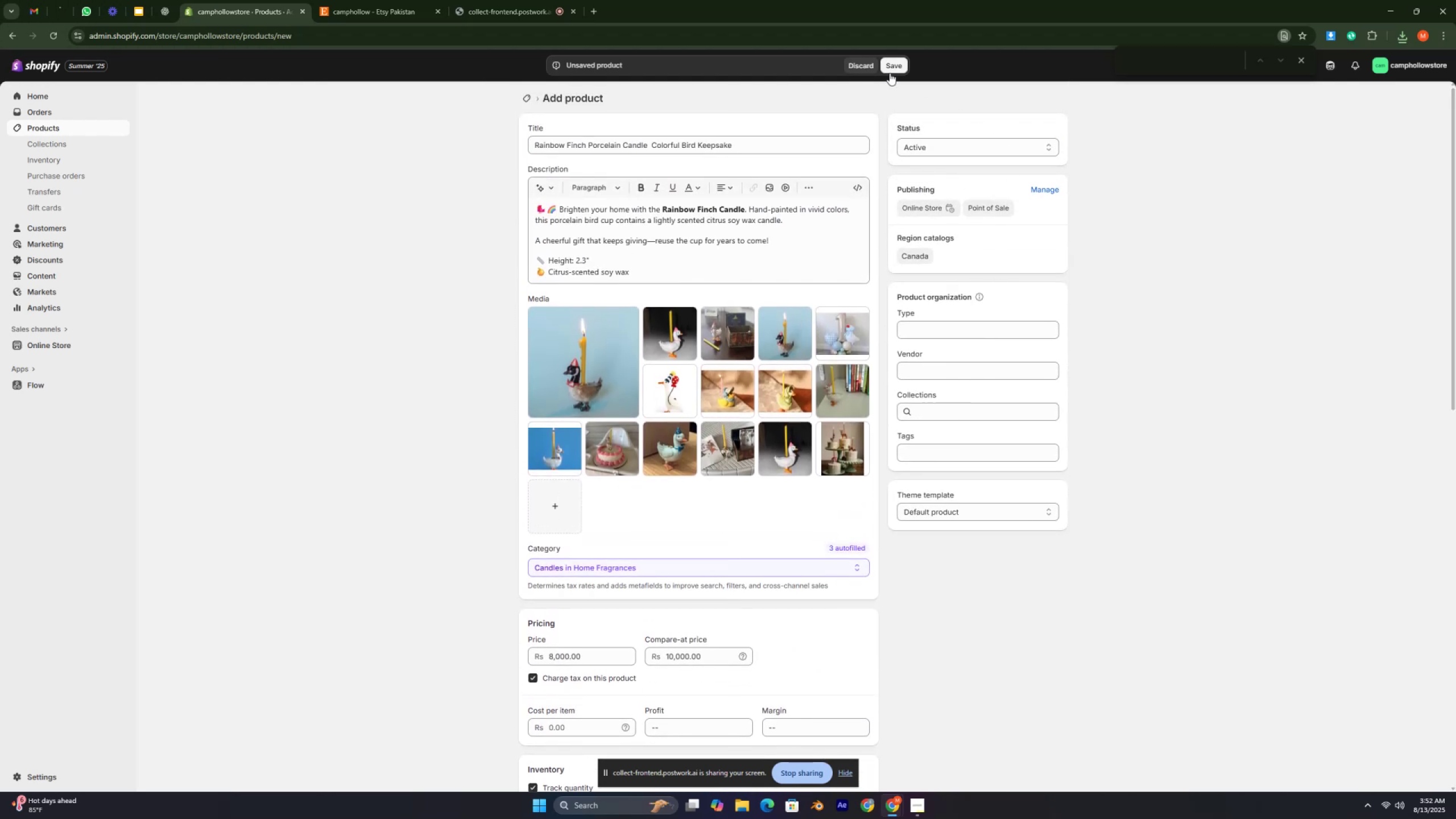 
left_click([890, 73])
 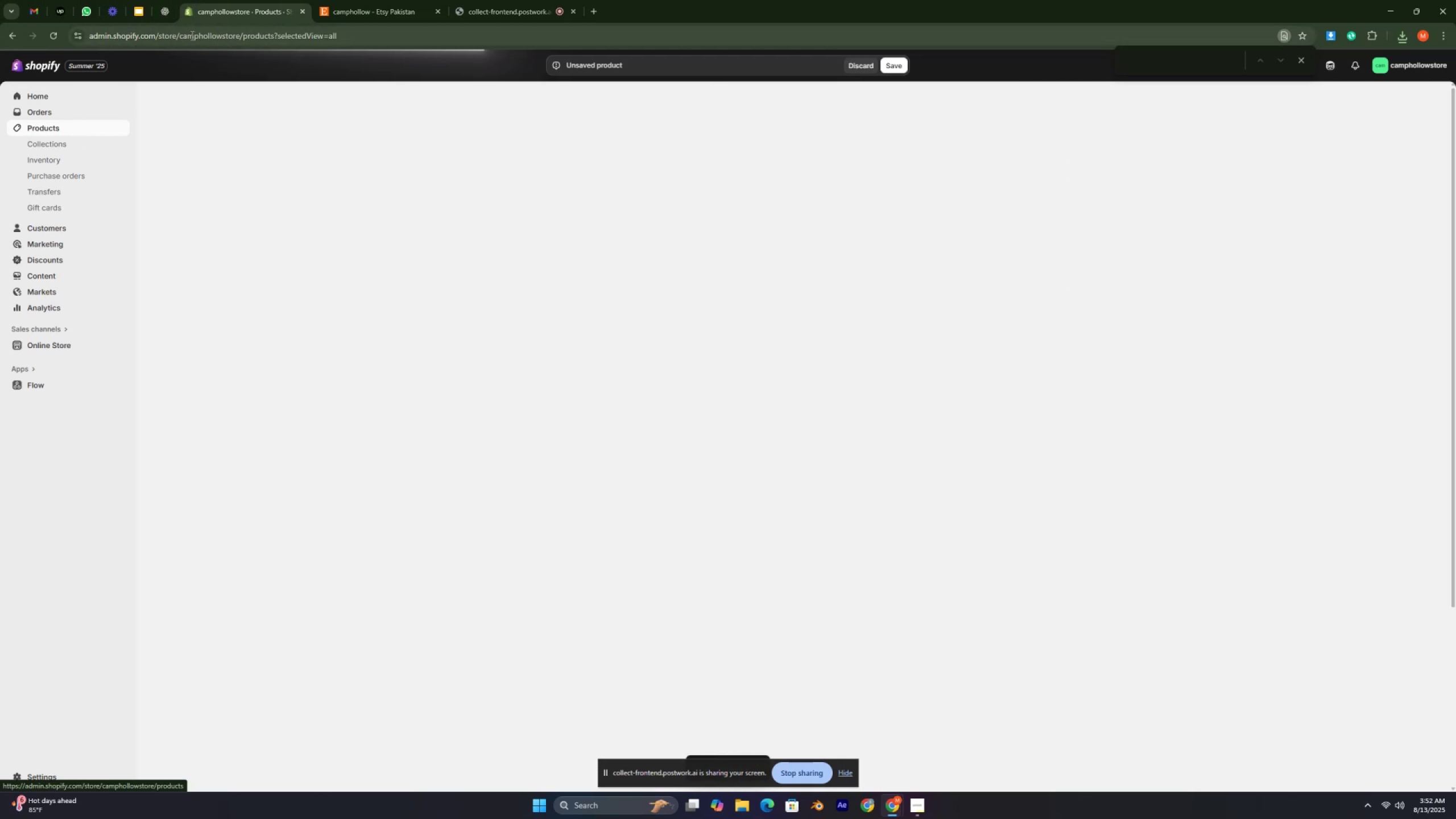 
wait(6.6)
 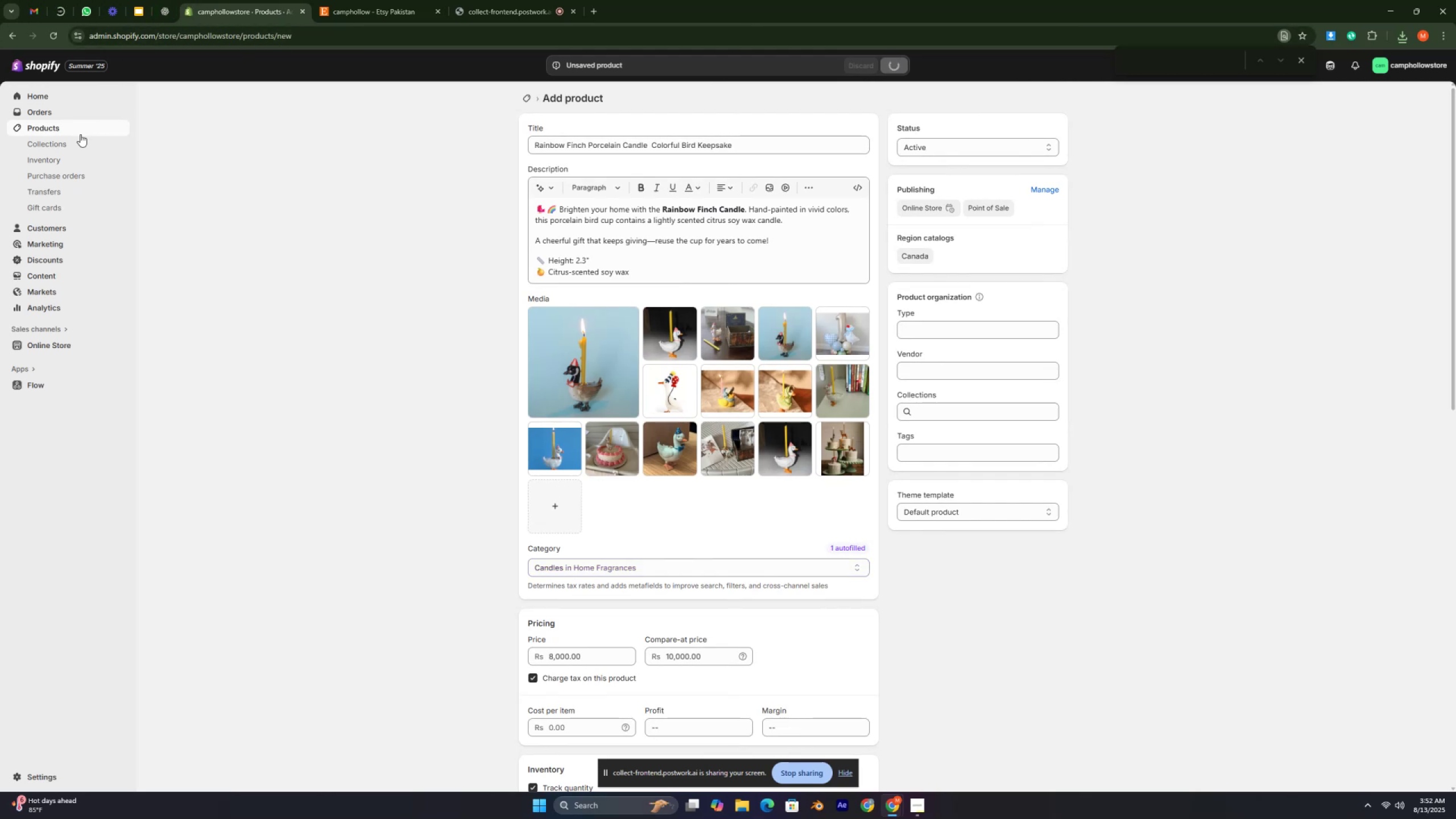 
left_click_drag(start_coordinate=[169, 5], to_coordinate=[172, 5])
 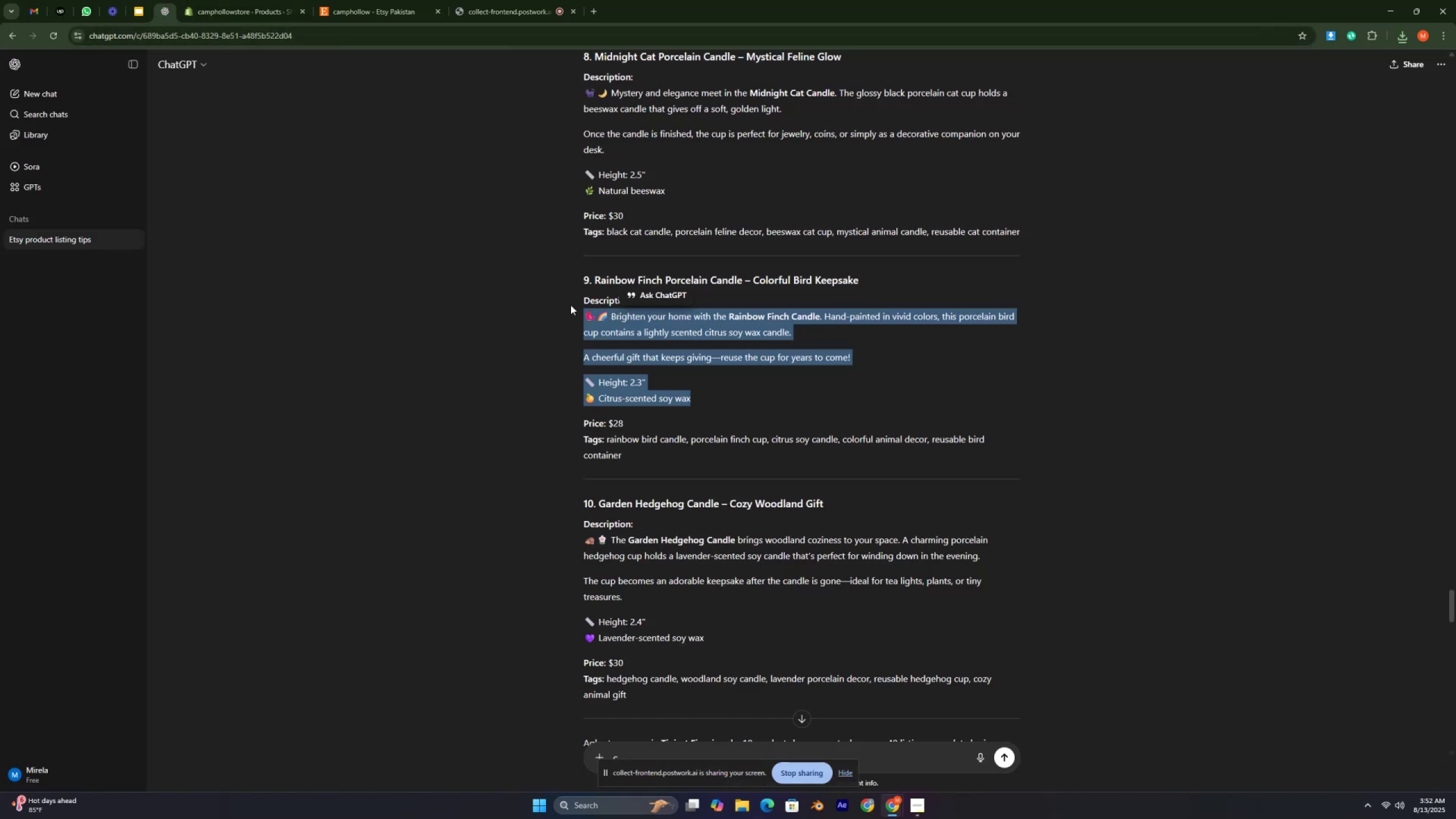 
scroll: coordinate [594, 317], scroll_direction: down, amount: 2.0
 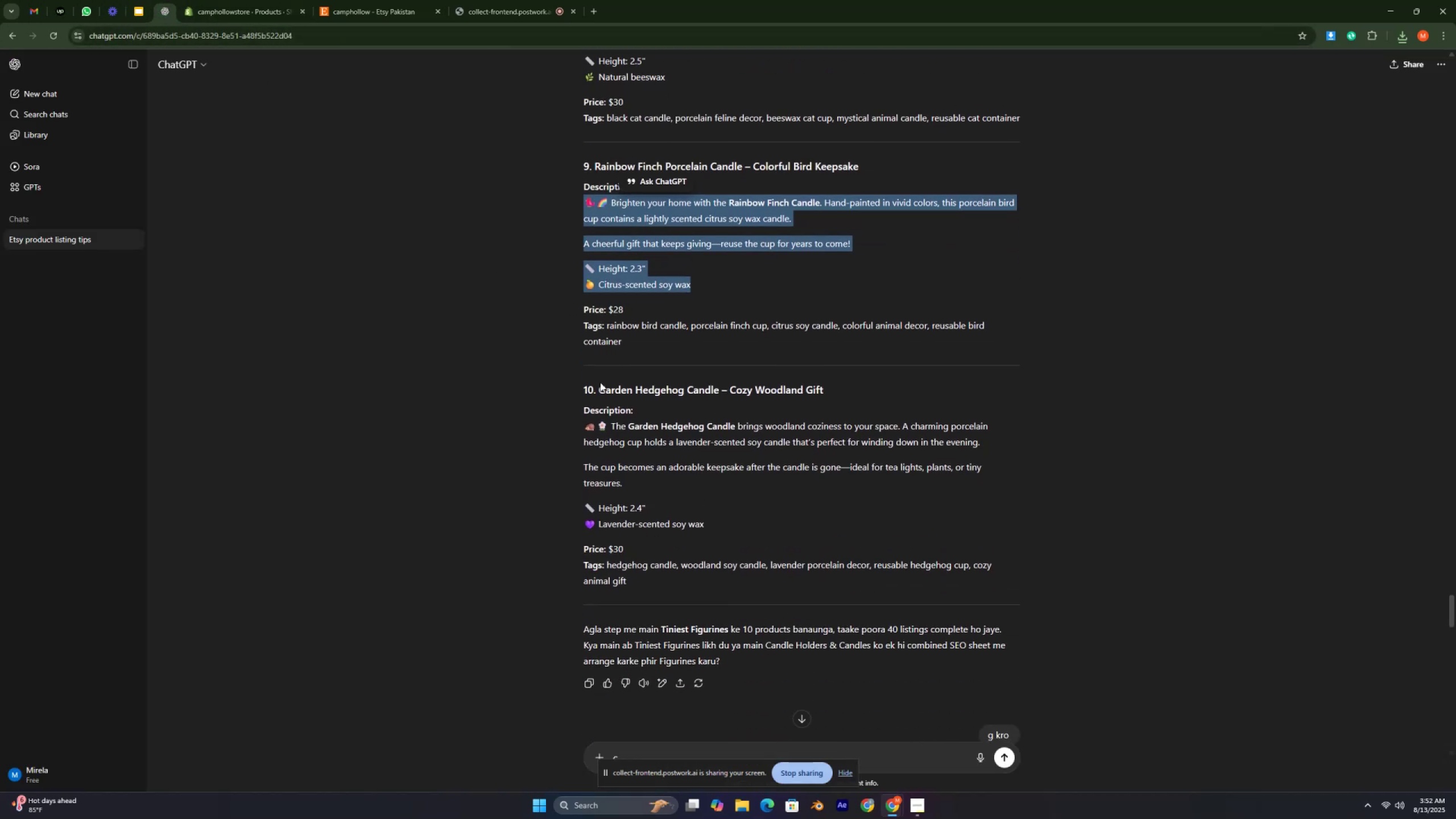 
left_click_drag(start_coordinate=[598, 391], to_coordinate=[840, 387])
 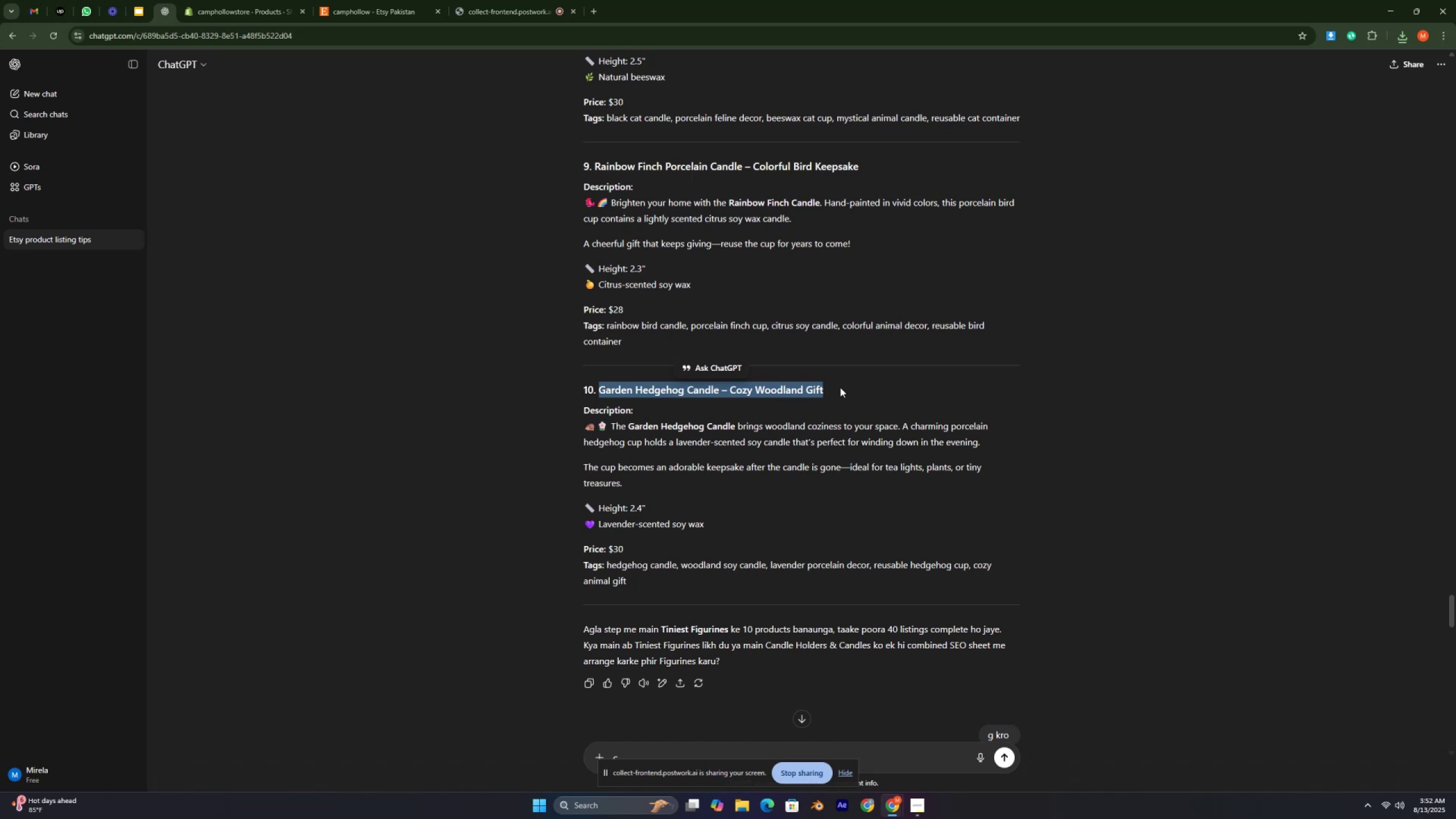 
key(Control+C)
 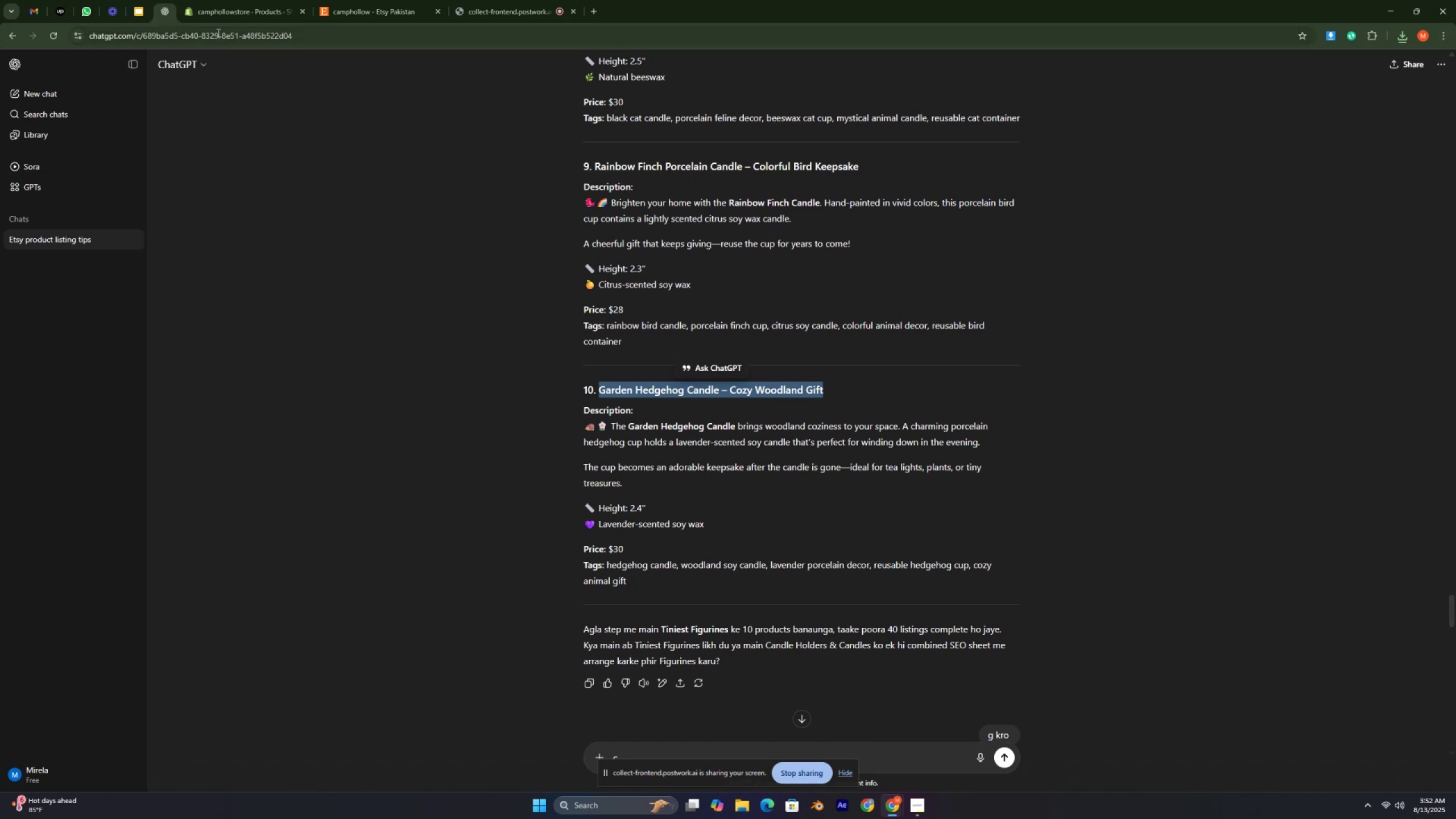 
left_click([223, 11])
 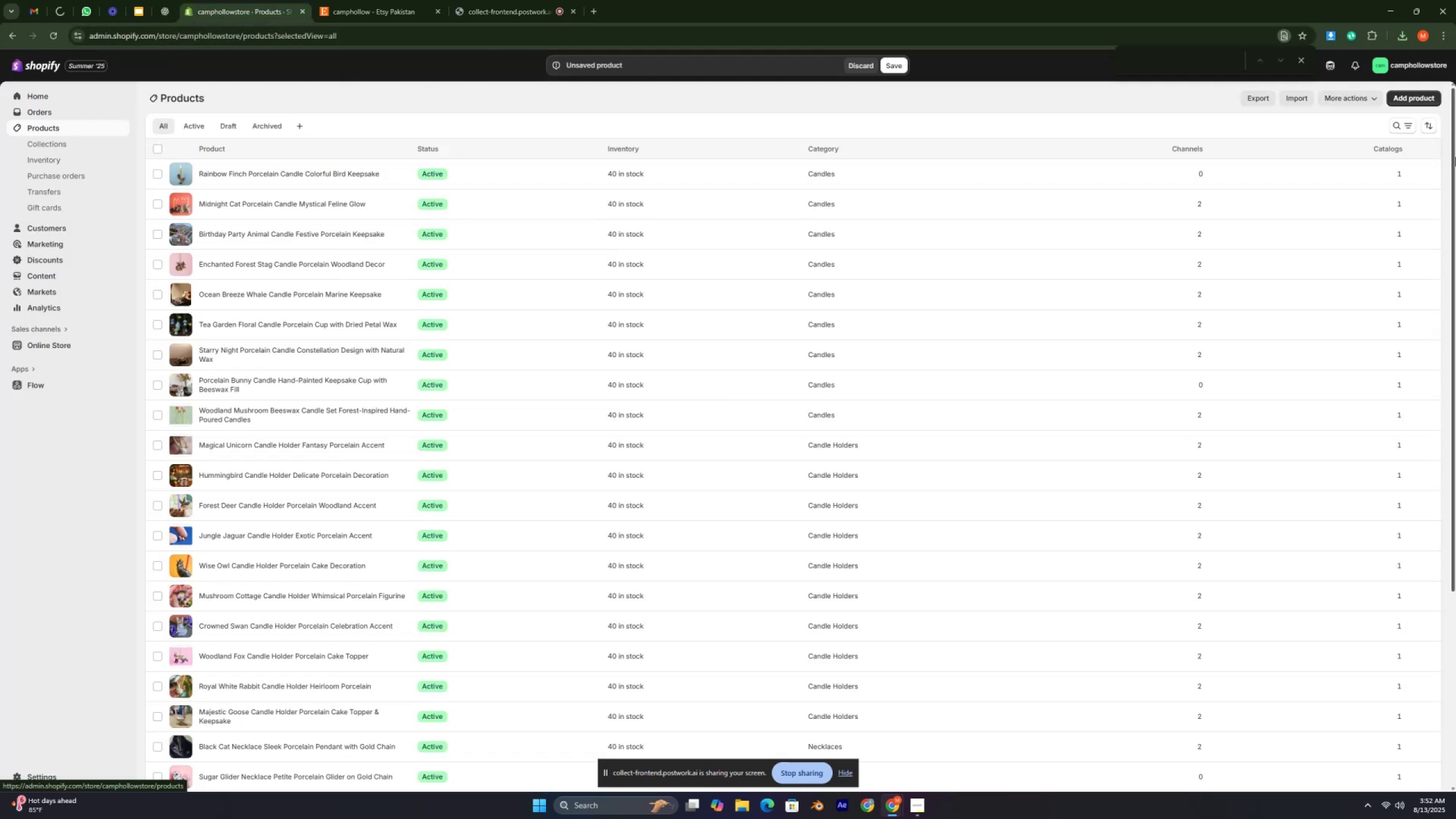 
left_click([1427, 100])
 